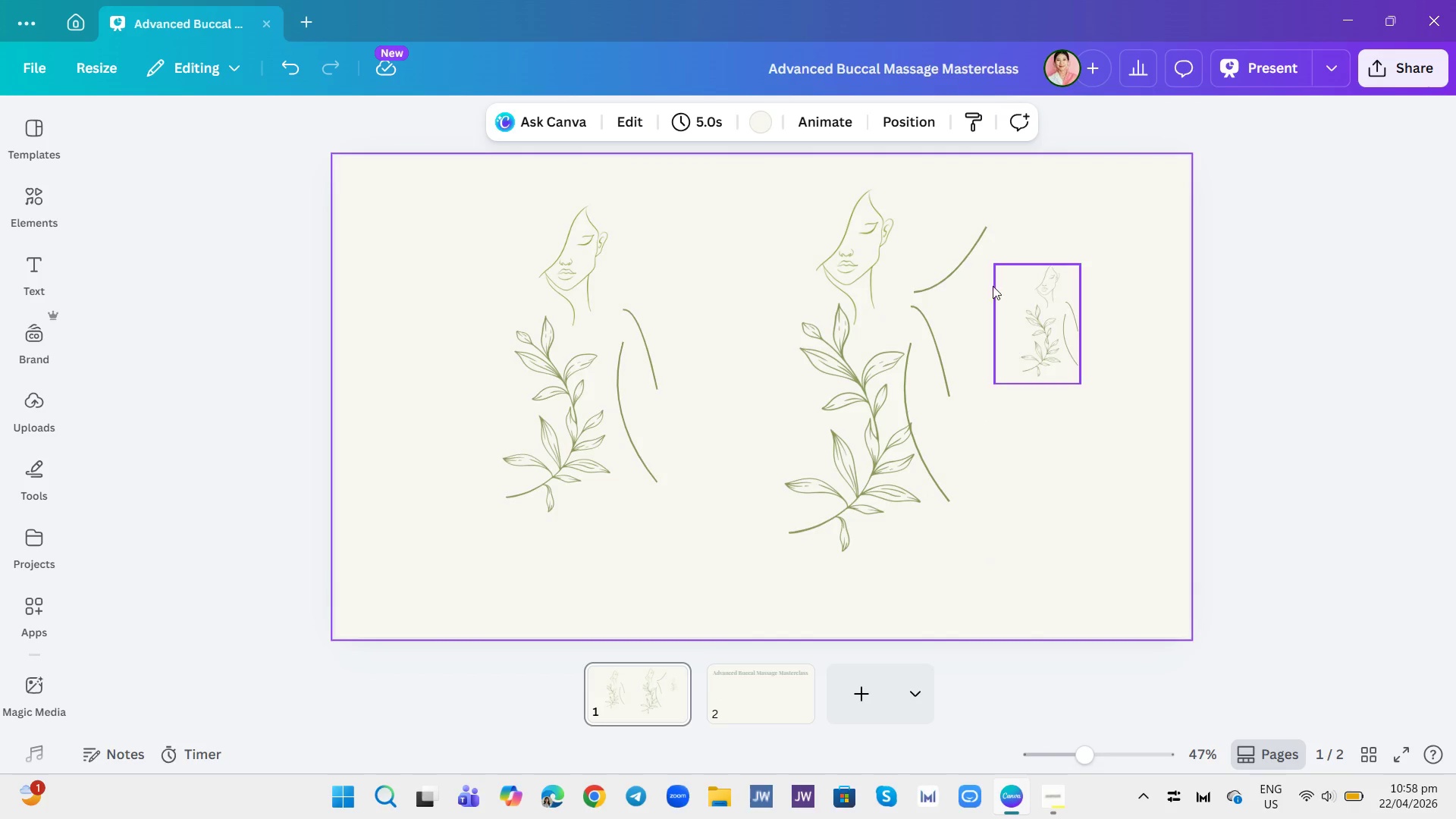 
left_click([974, 253])
 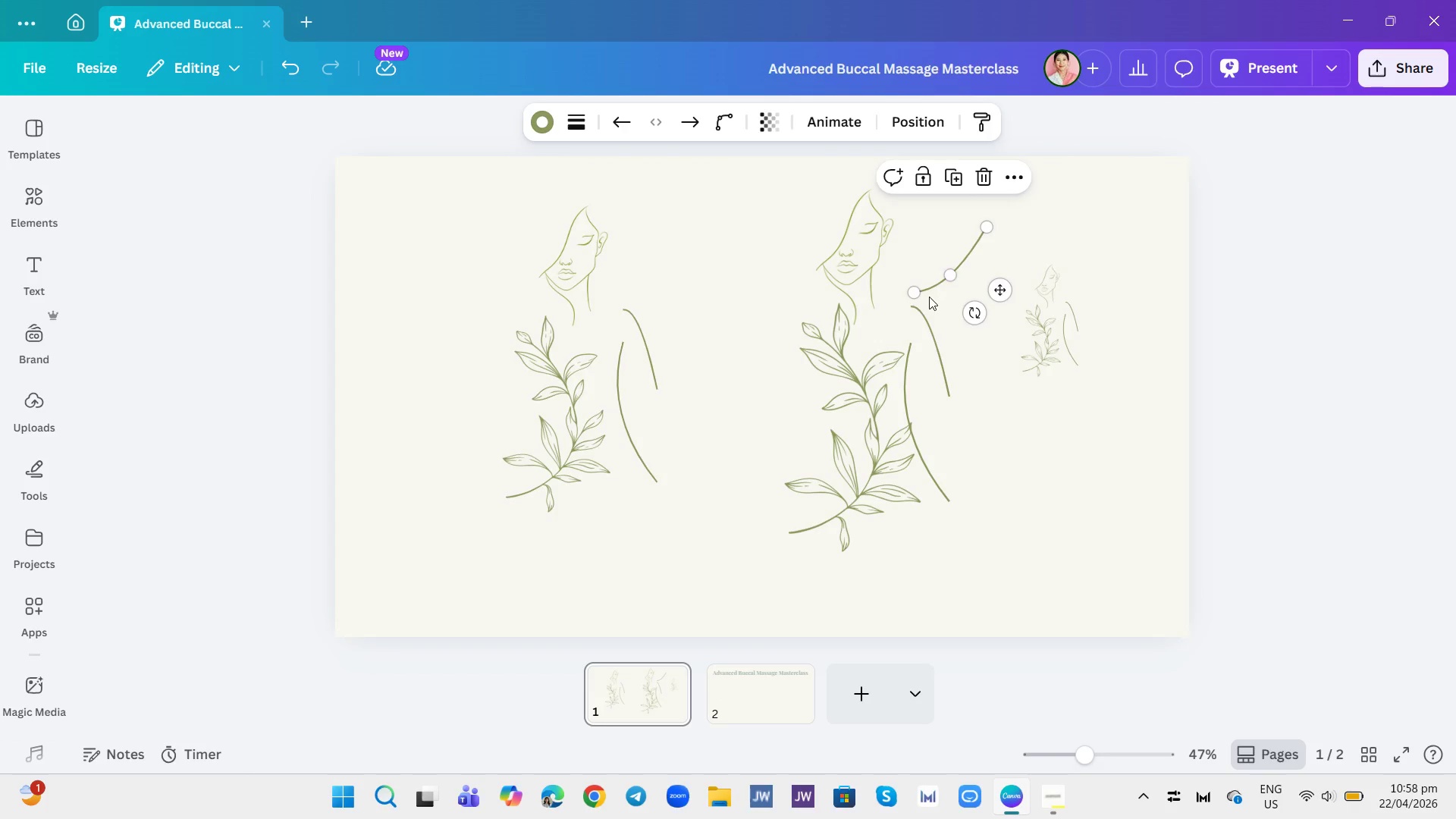 
left_click_drag(start_coordinate=[915, 294], to_coordinate=[878, 312])
 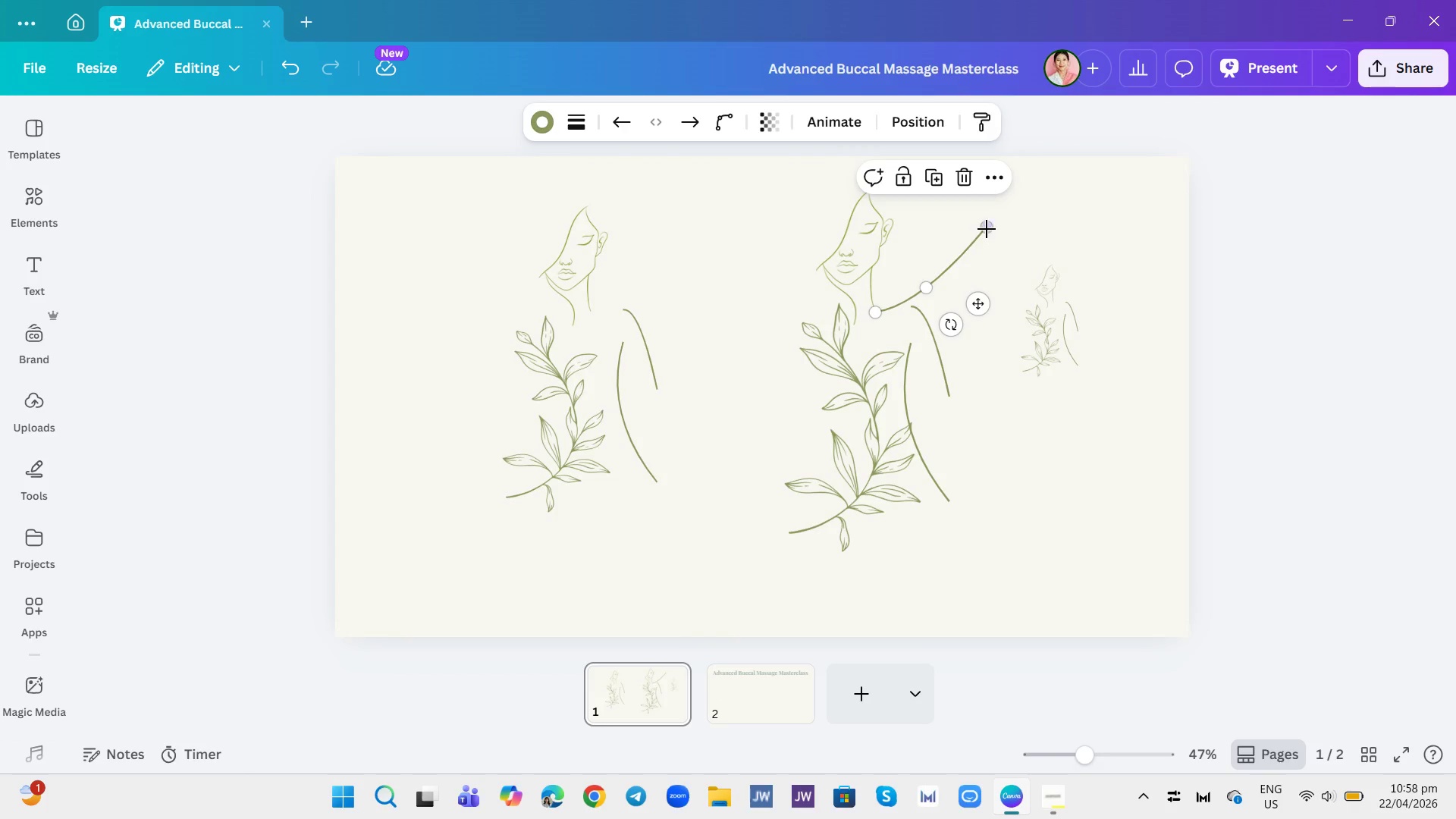 
left_click_drag(start_coordinate=[987, 228], to_coordinate=[908, 307])
 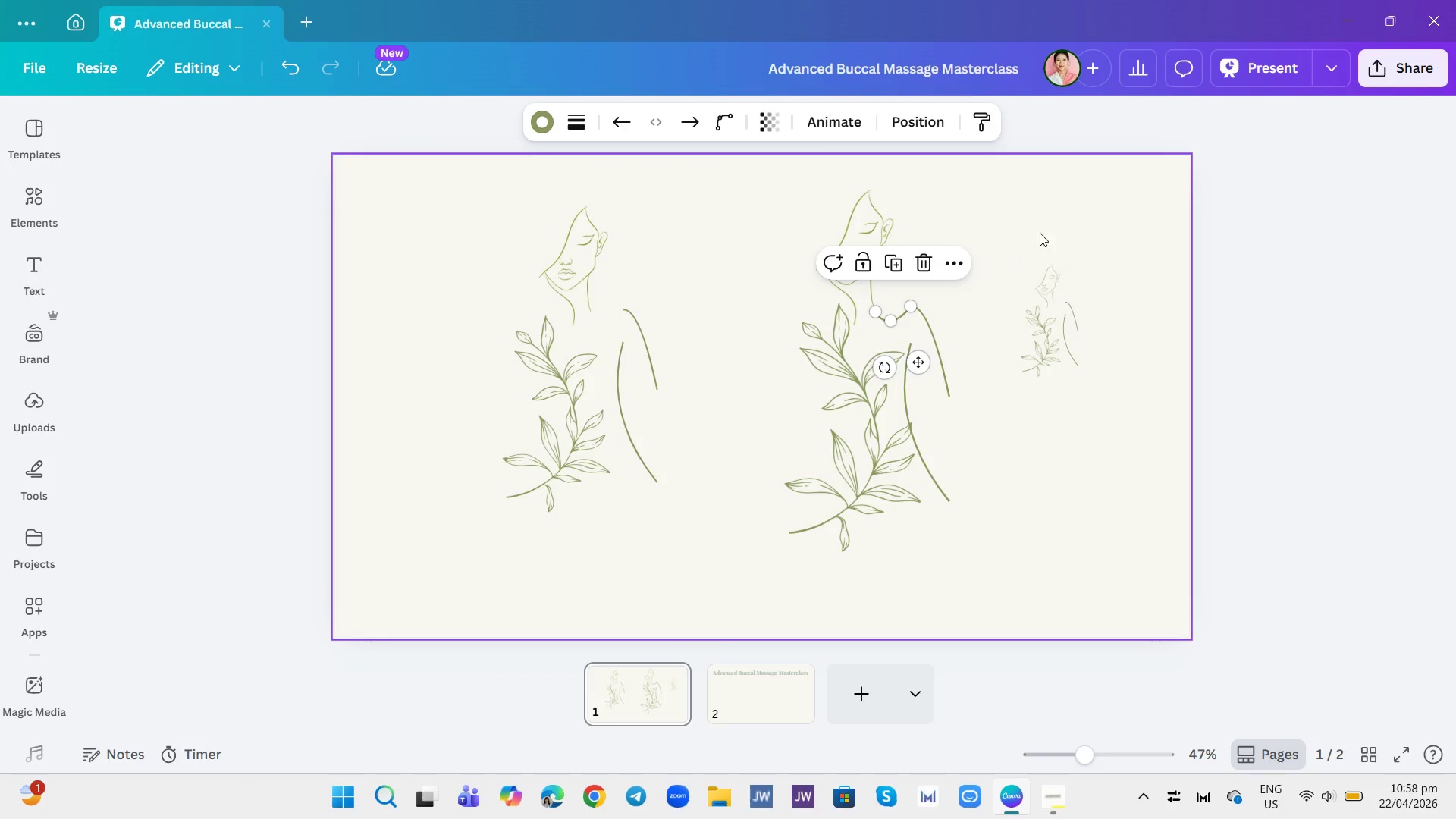 
left_click([1051, 224])
 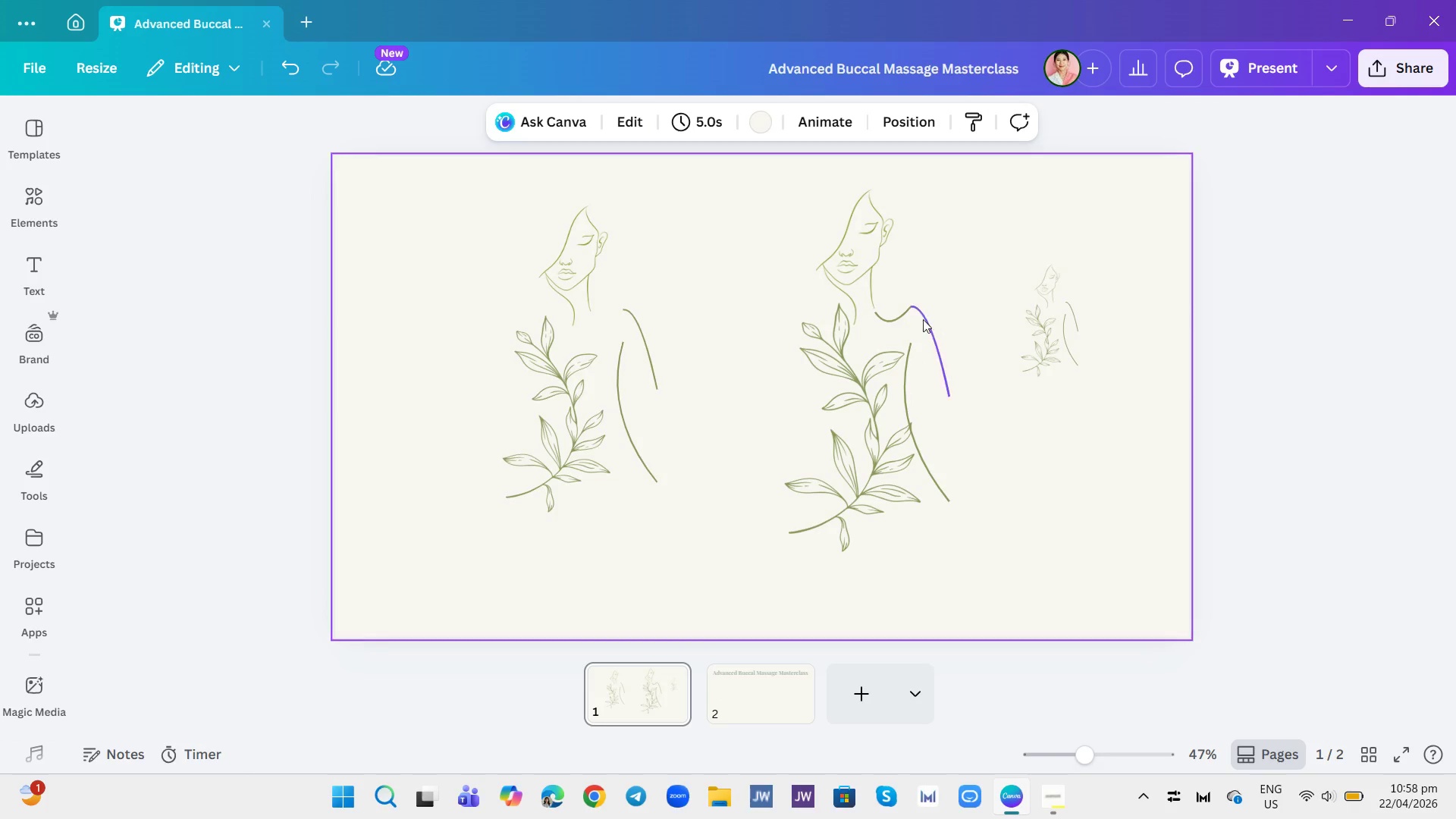 
left_click([892, 318])
 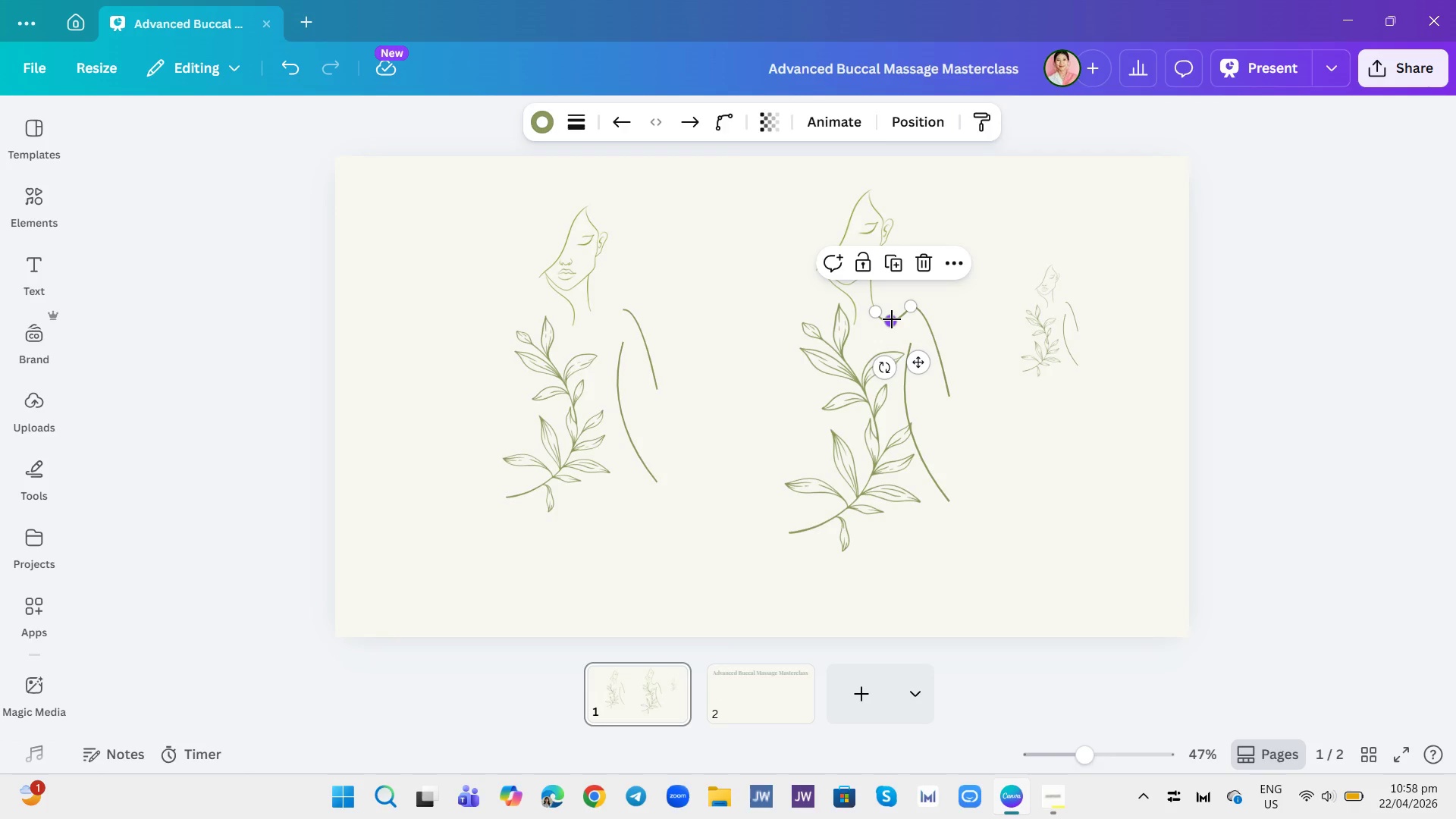 
left_click_drag(start_coordinate=[892, 319], to_coordinate=[896, 312])
 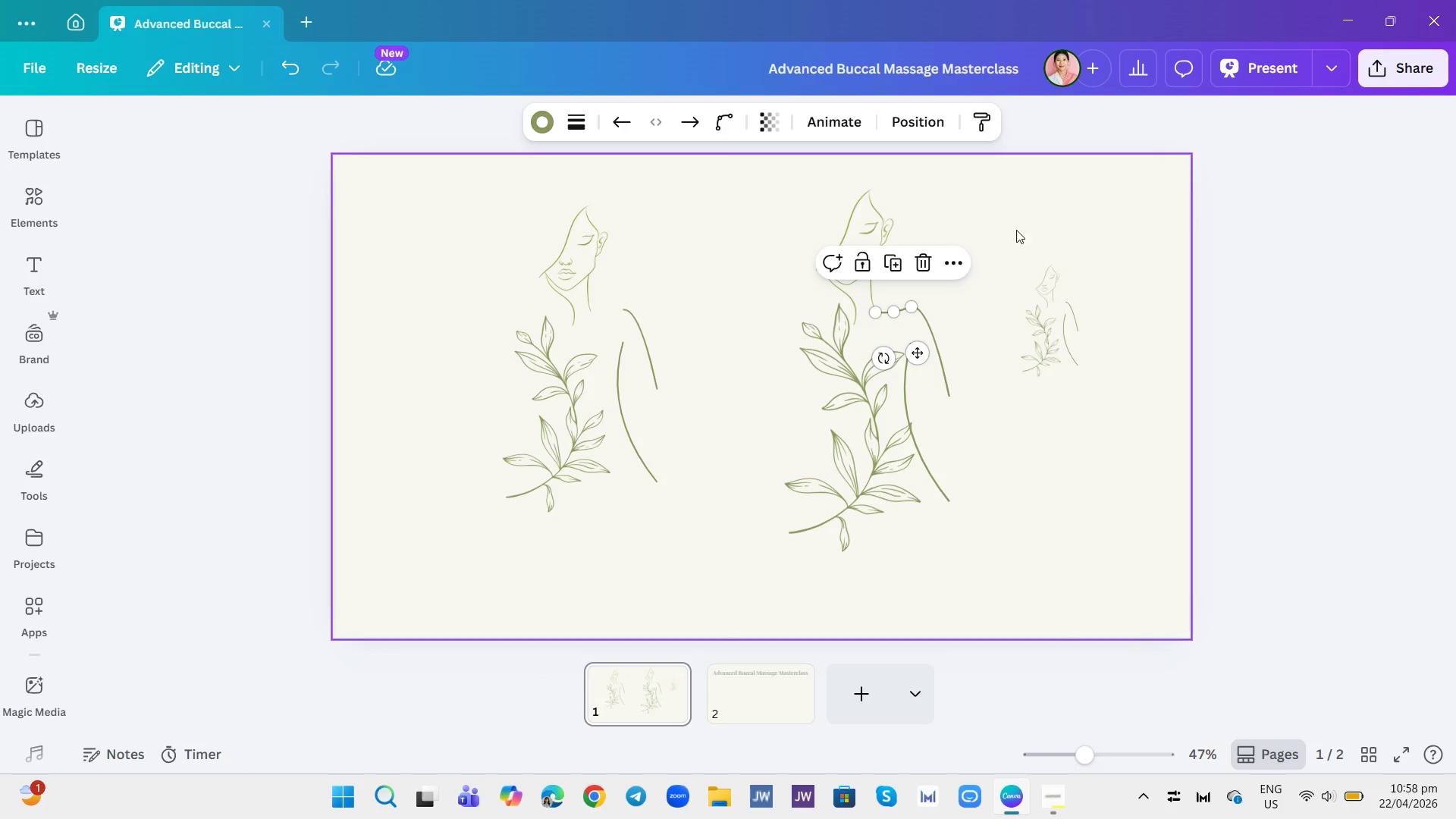 
left_click([1021, 226])
 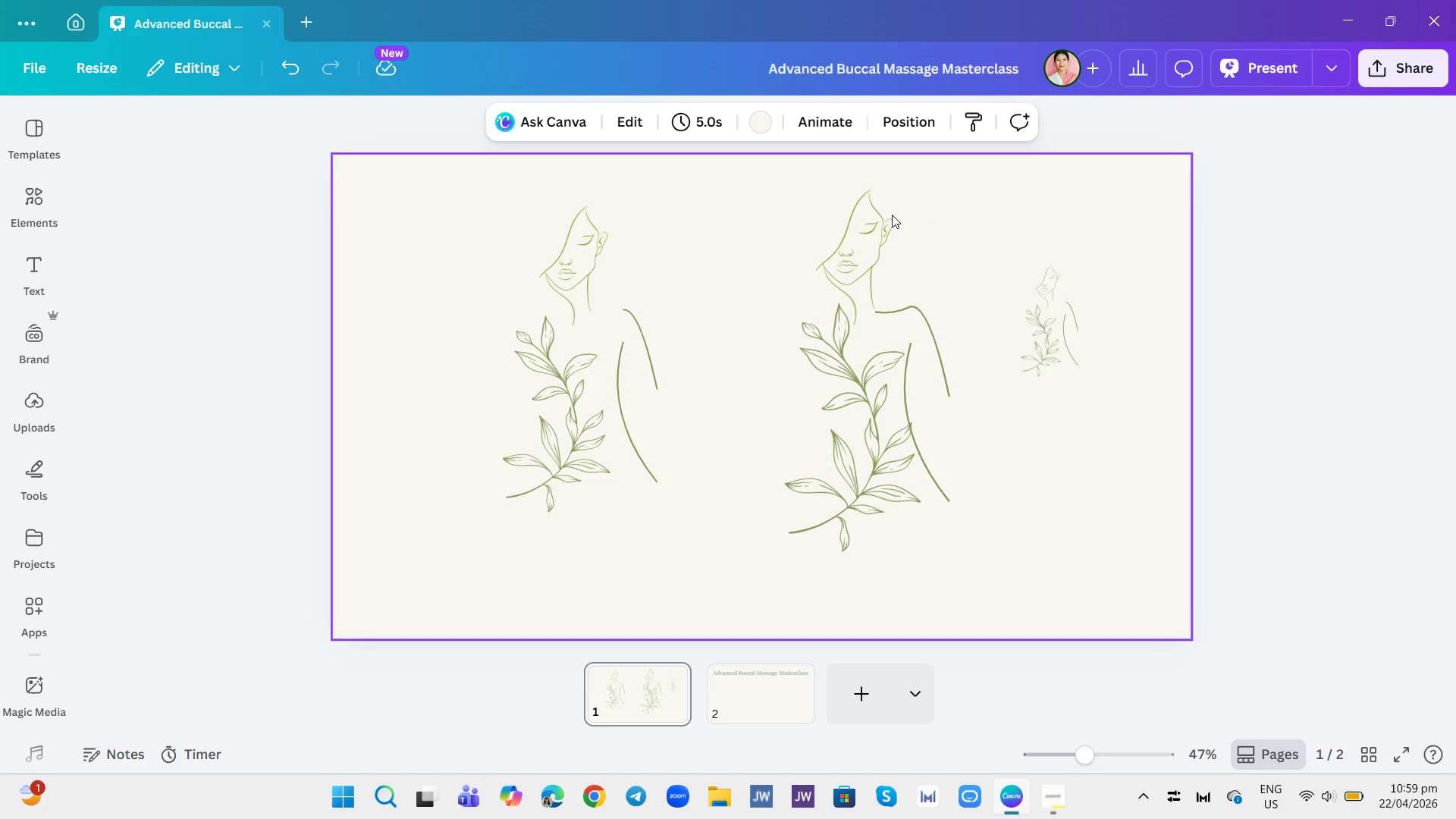 
wait(8.41)
 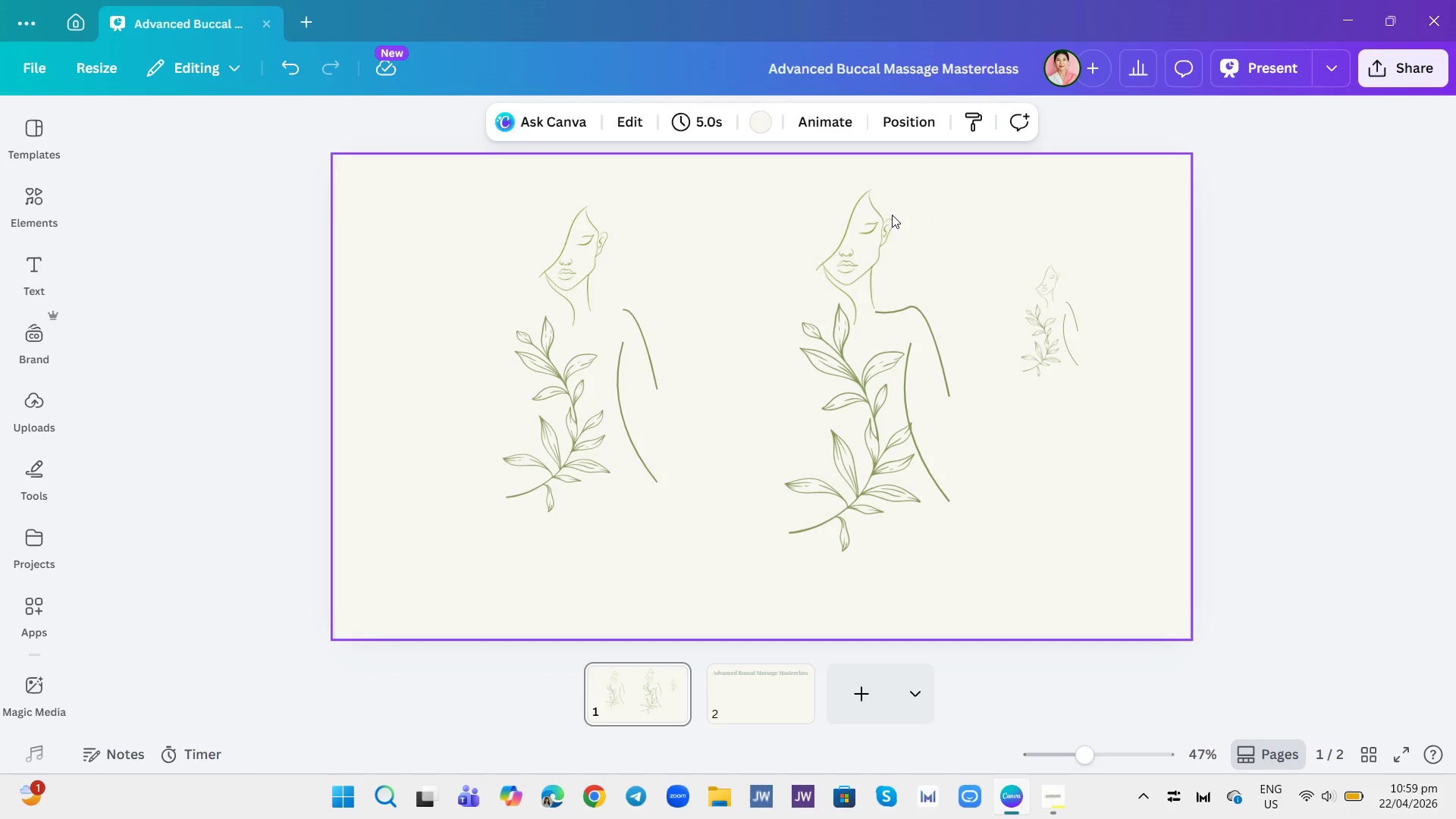 
left_click([945, 293])
 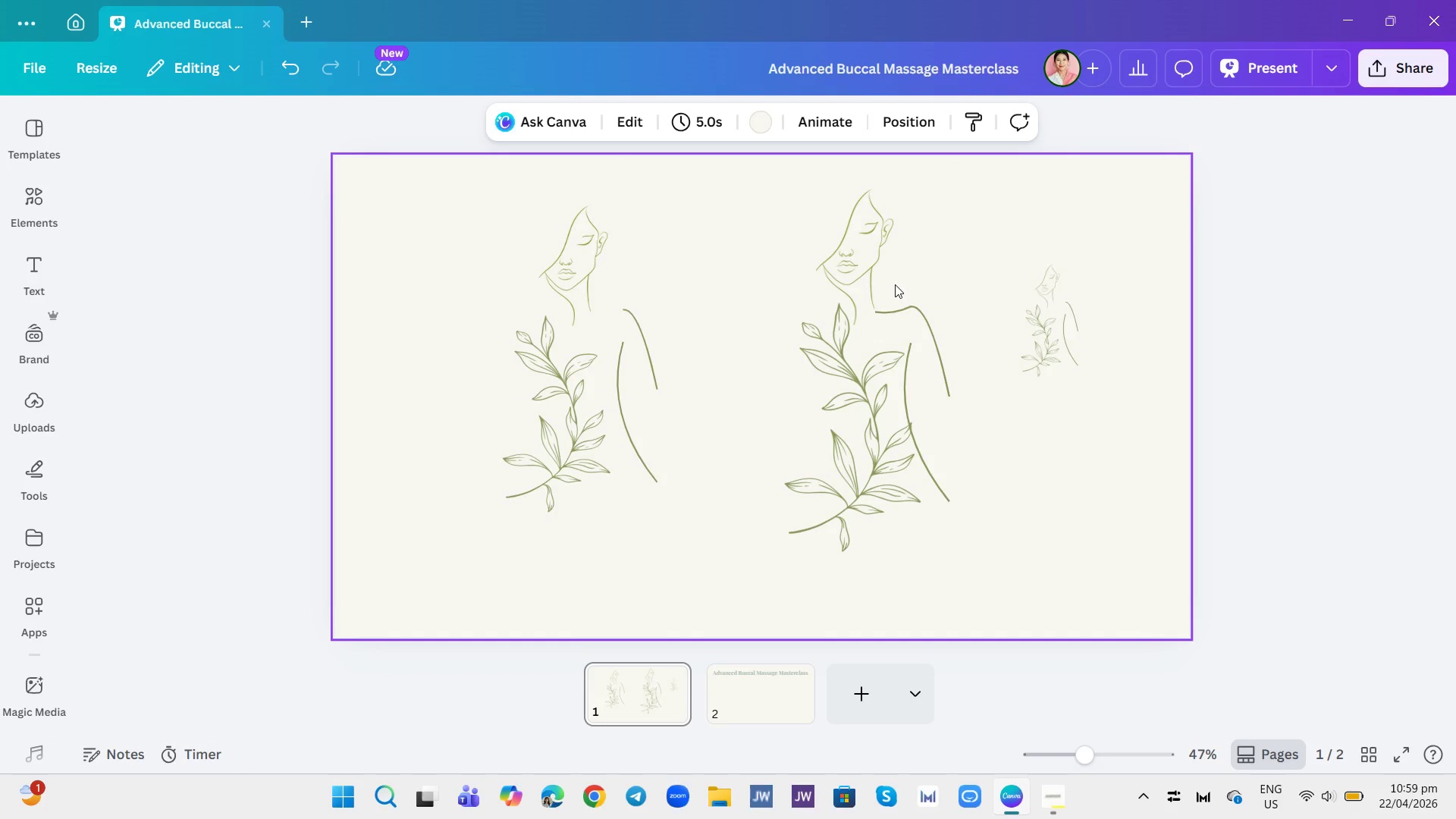 
left_click_drag(start_coordinate=[895, 284], to_coordinate=[944, 328])
 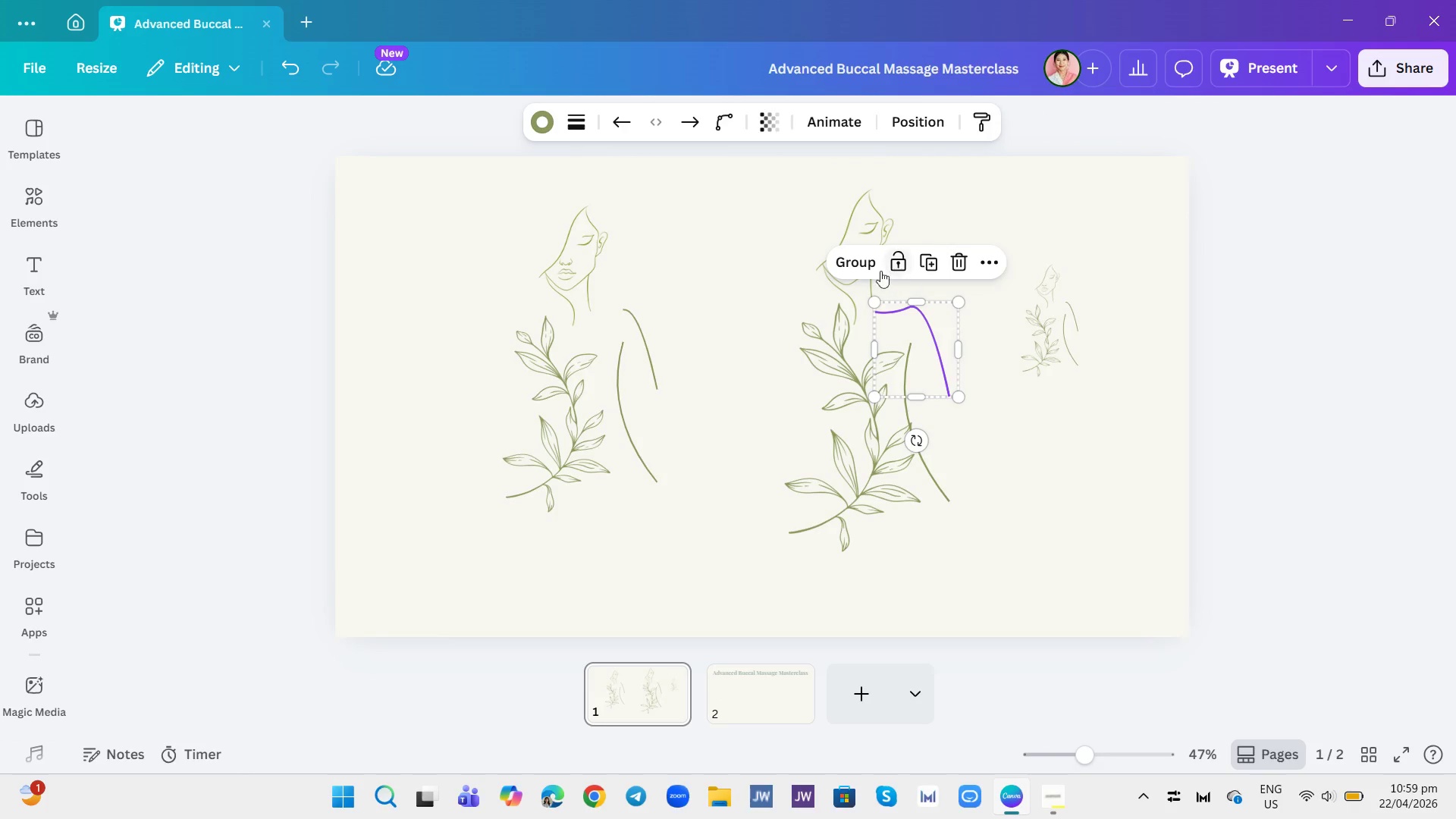 
left_click([864, 262])
 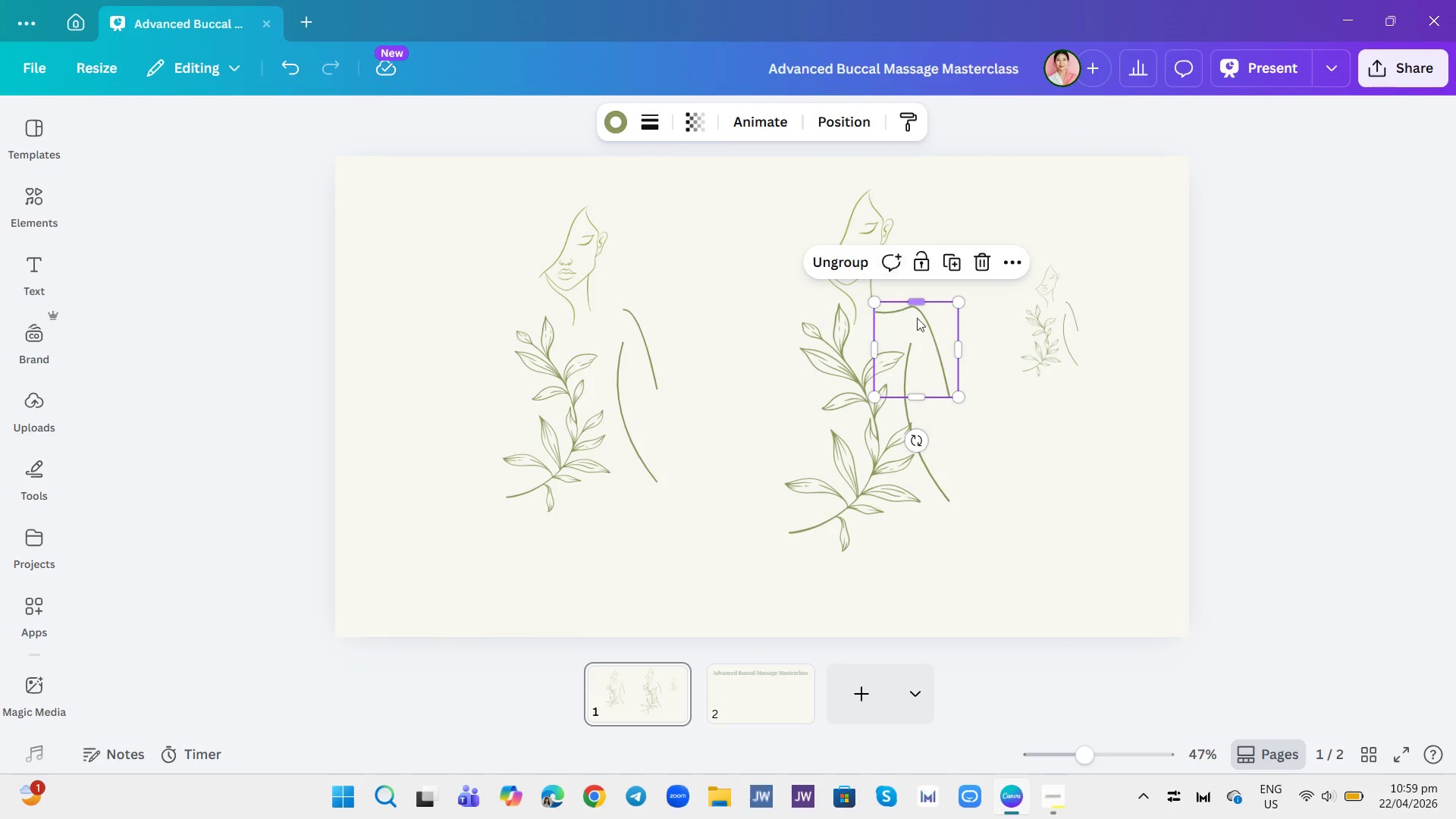 
left_click_drag(start_coordinate=[934, 330], to_coordinate=[936, 325])
 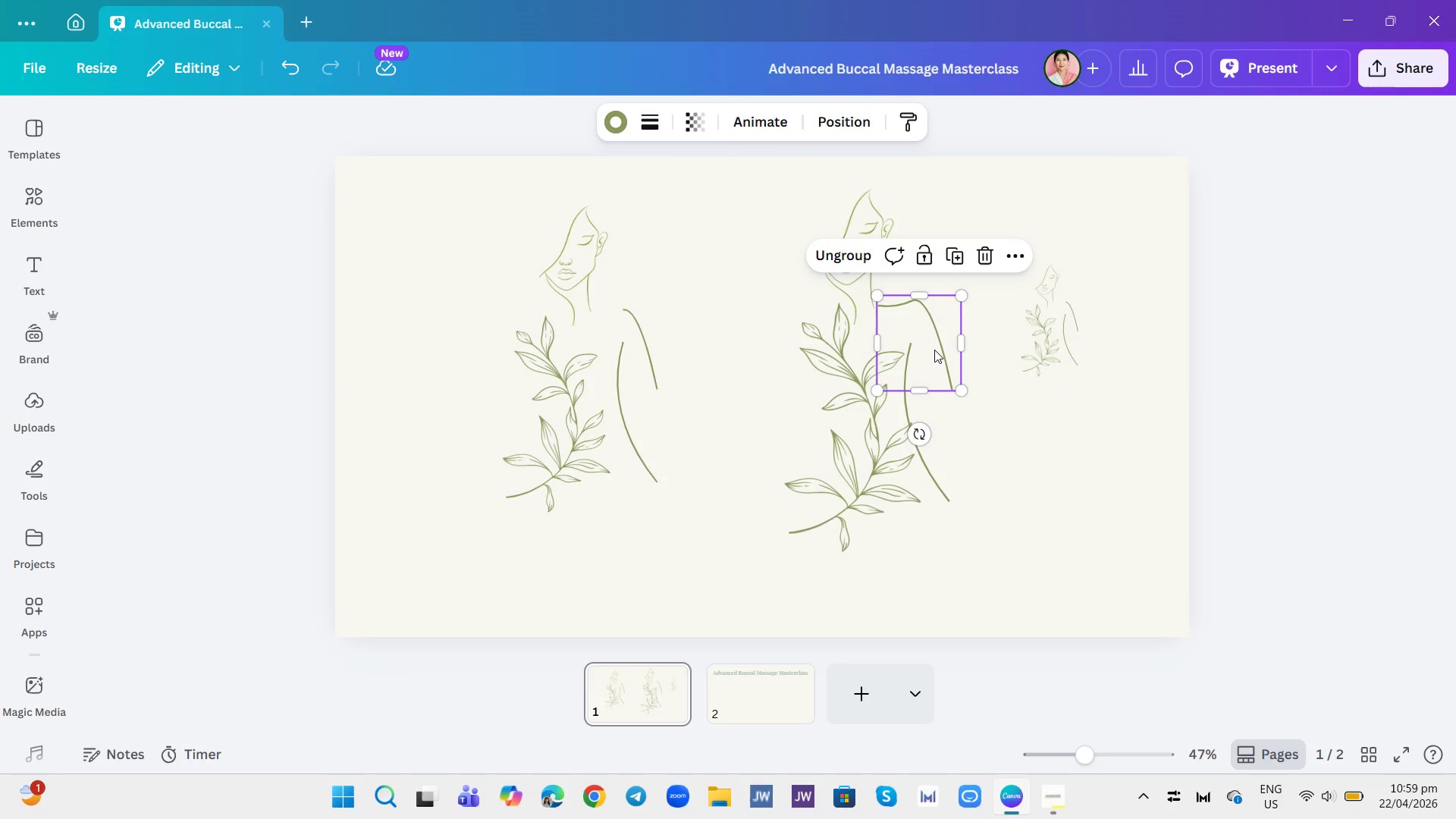 
key(Control+Z)
 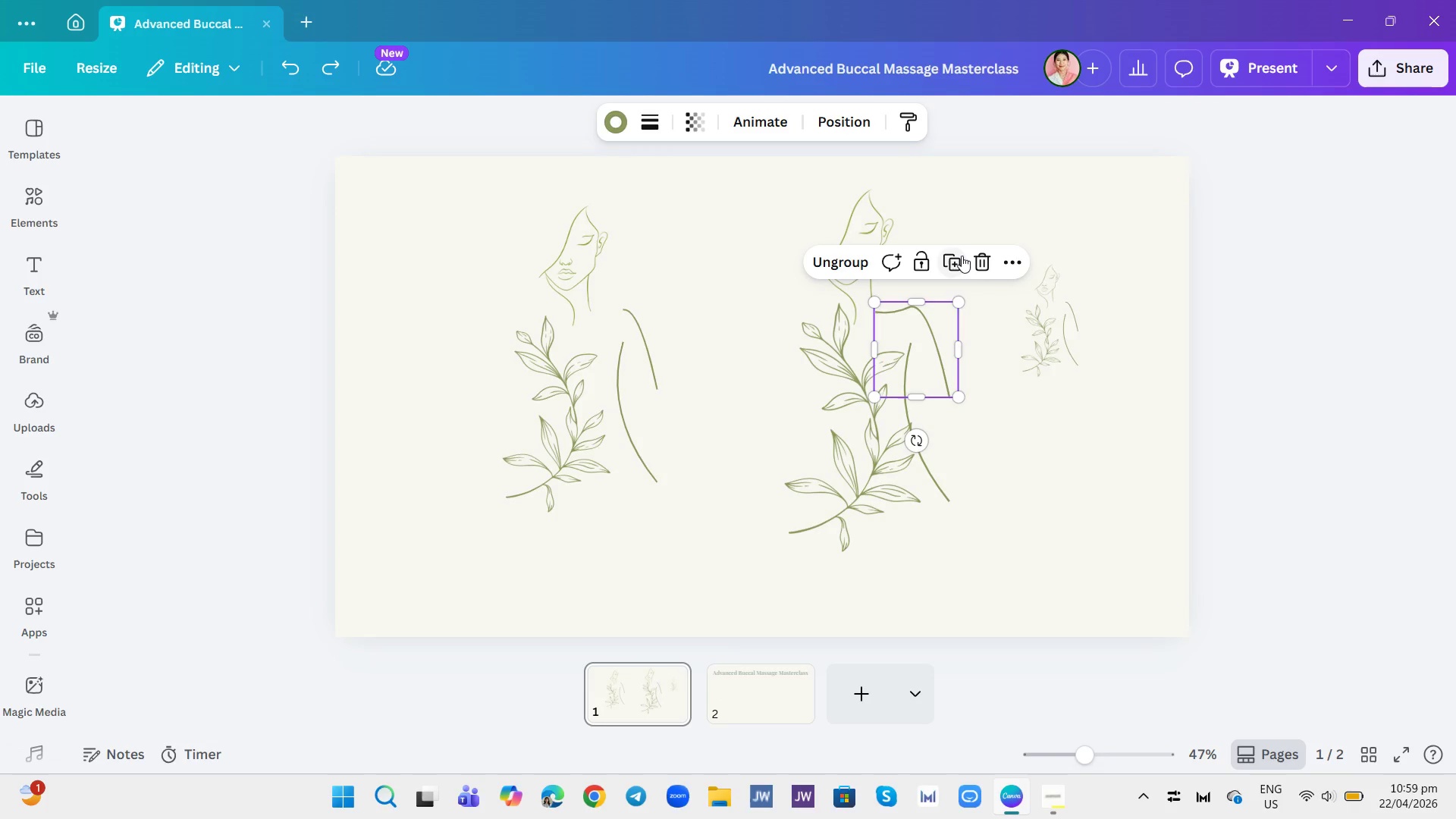 
left_click([952, 264])
 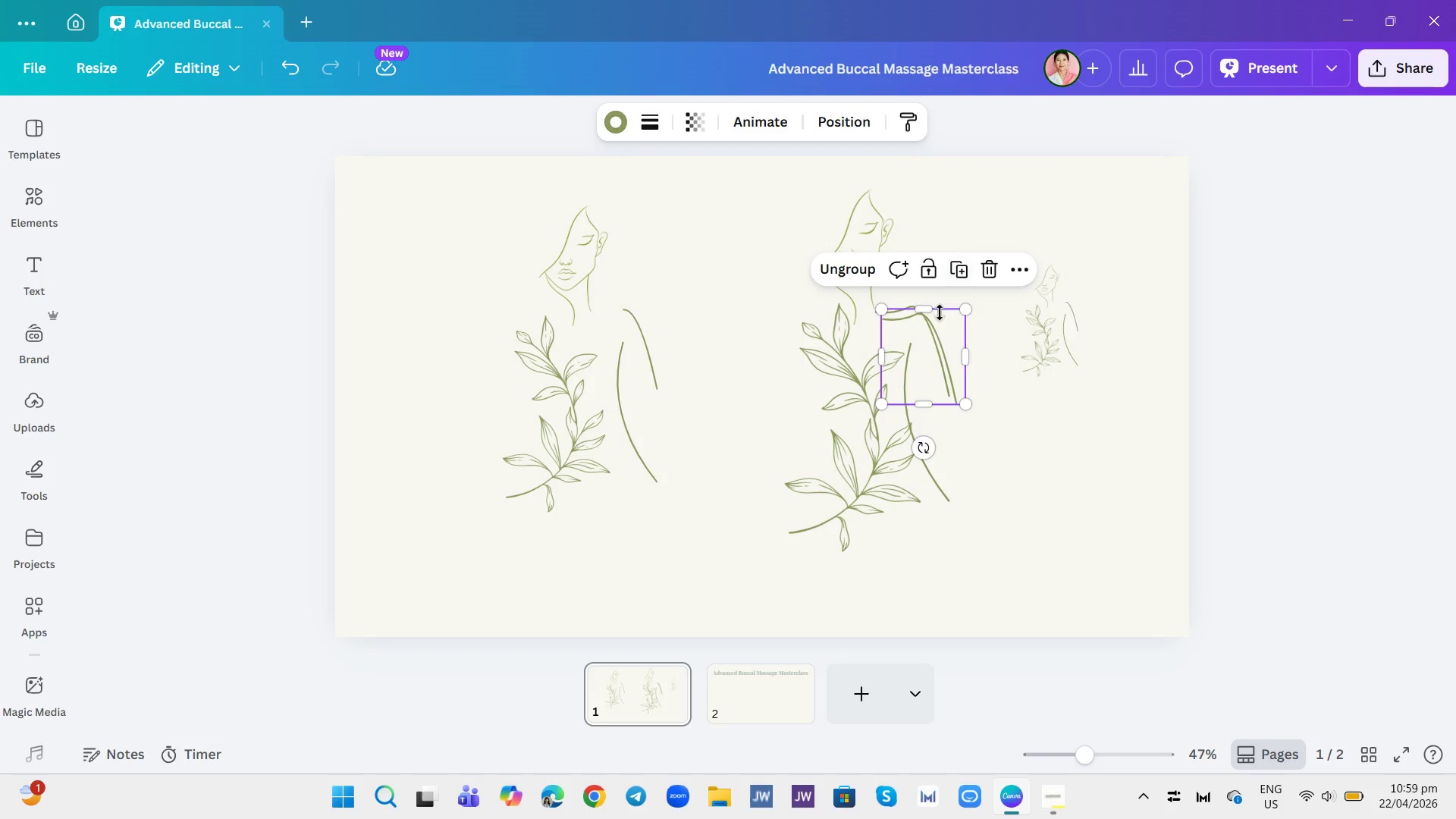 
left_click_drag(start_coordinate=[946, 325], to_coordinate=[841, 326])
 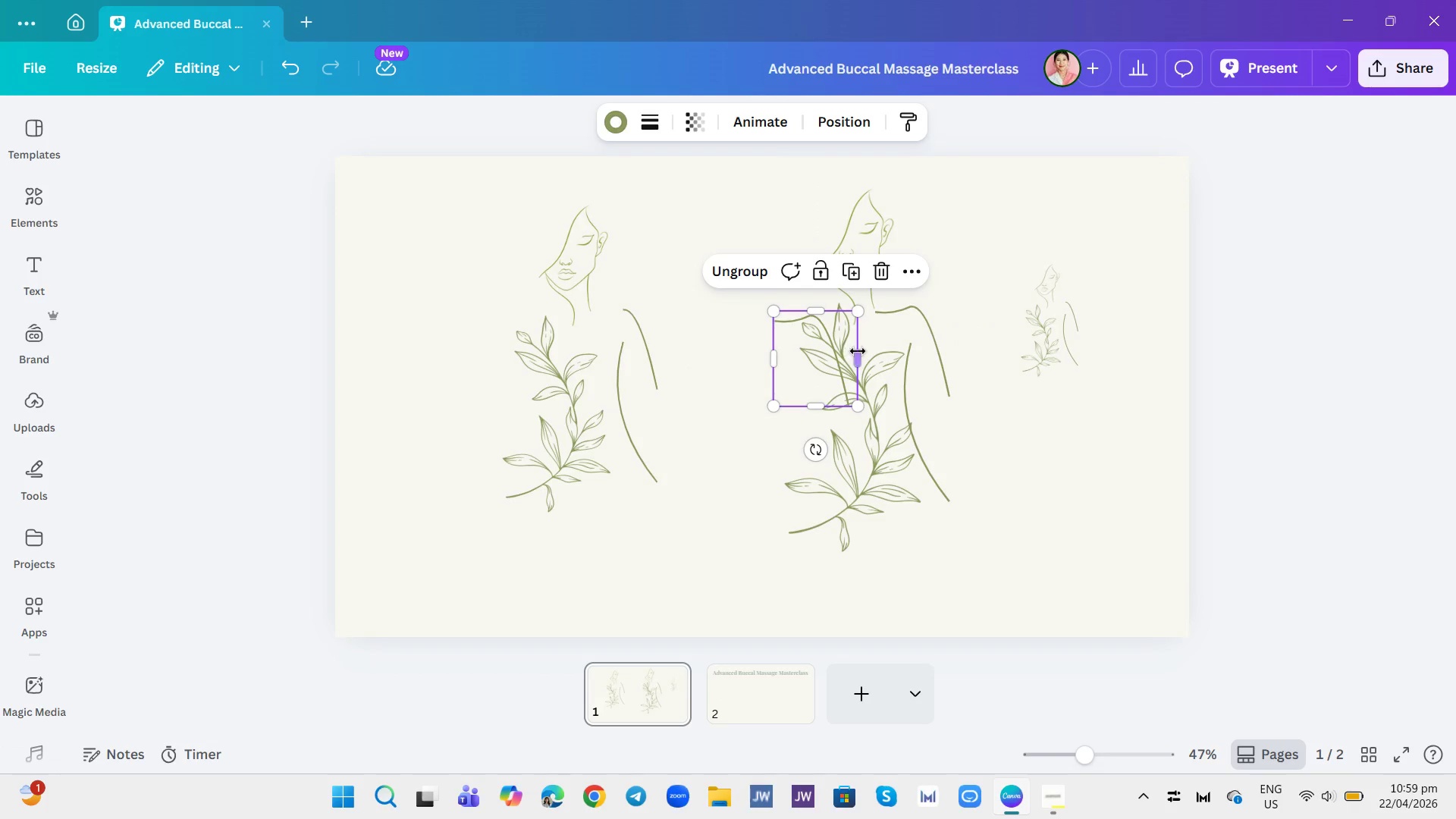 
left_click_drag(start_coordinate=[808, 343], to_coordinate=[783, 342])
 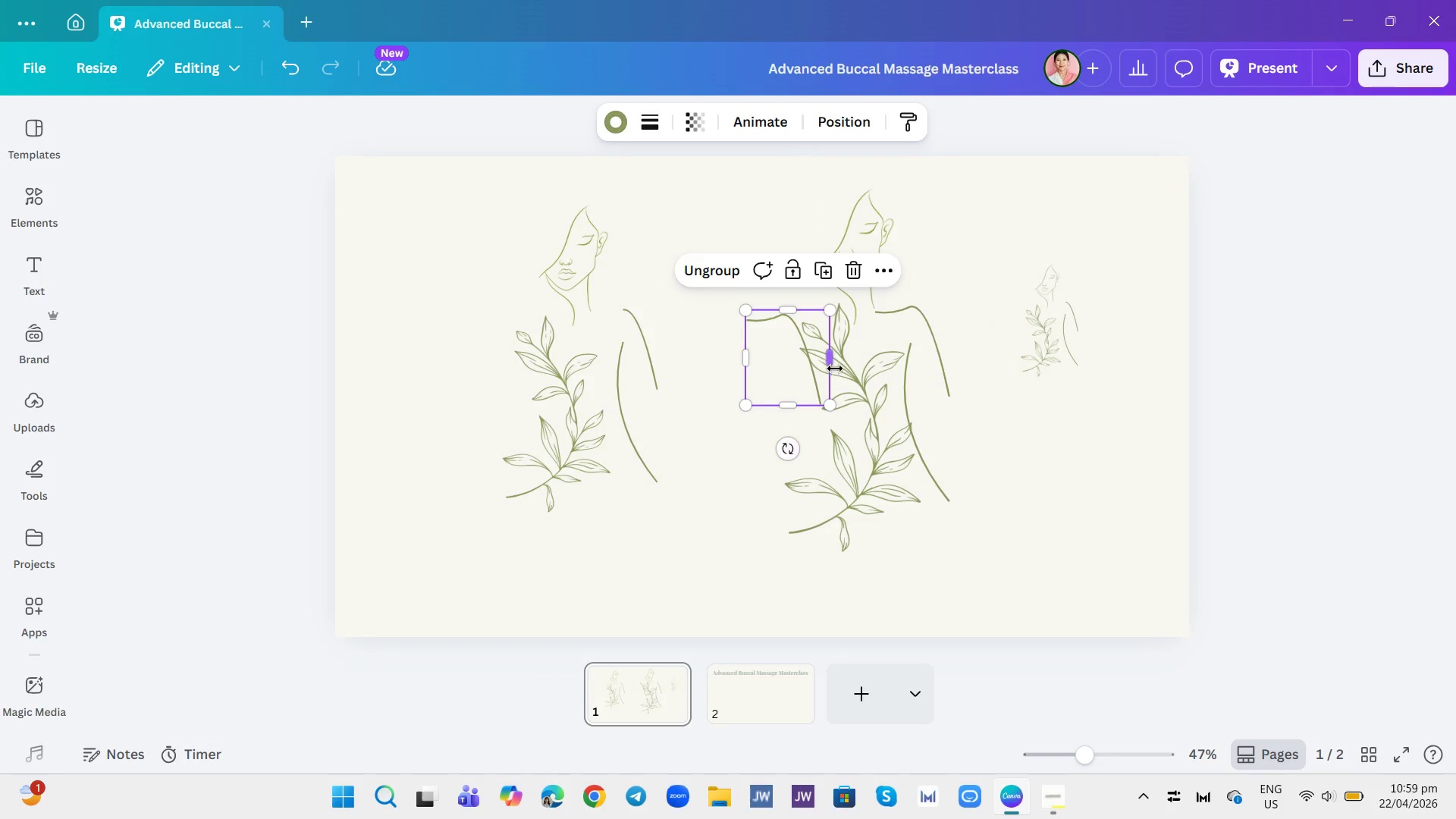 
left_click_drag(start_coordinate=[833, 361], to_coordinate=[714, 351])
 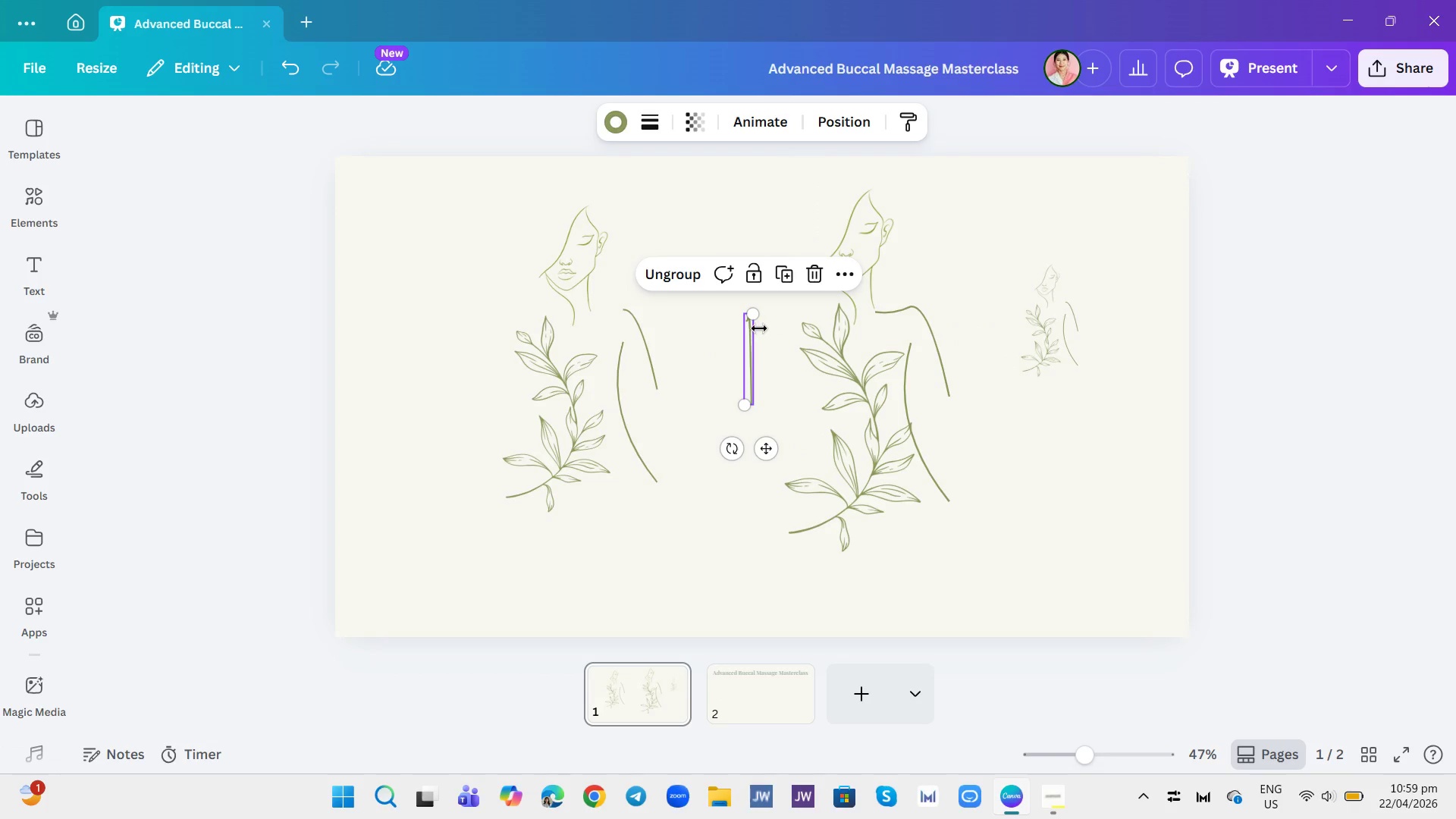 
left_click_drag(start_coordinate=[755, 314], to_coordinate=[786, 312])
 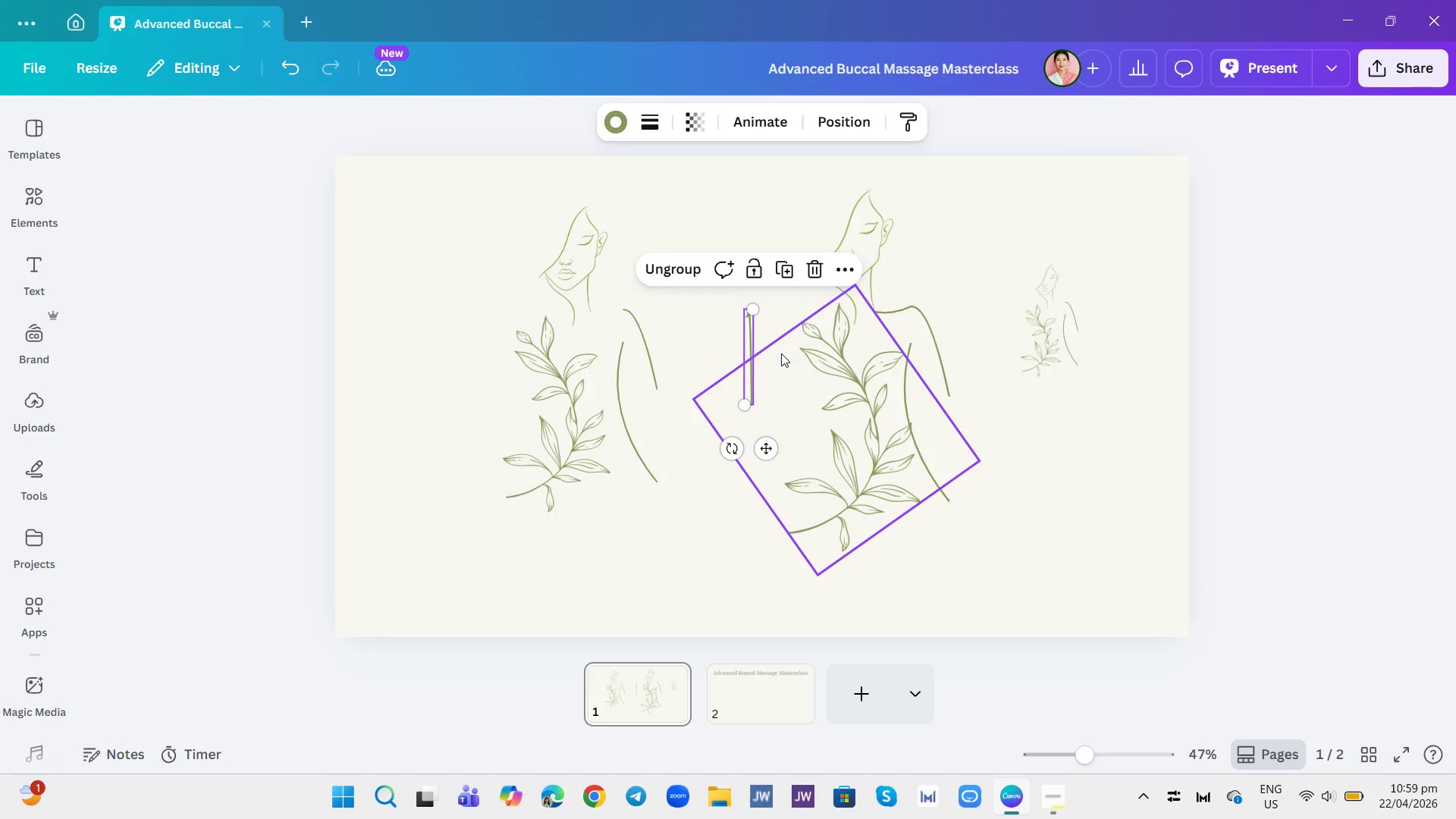 
key(Control+Z)
 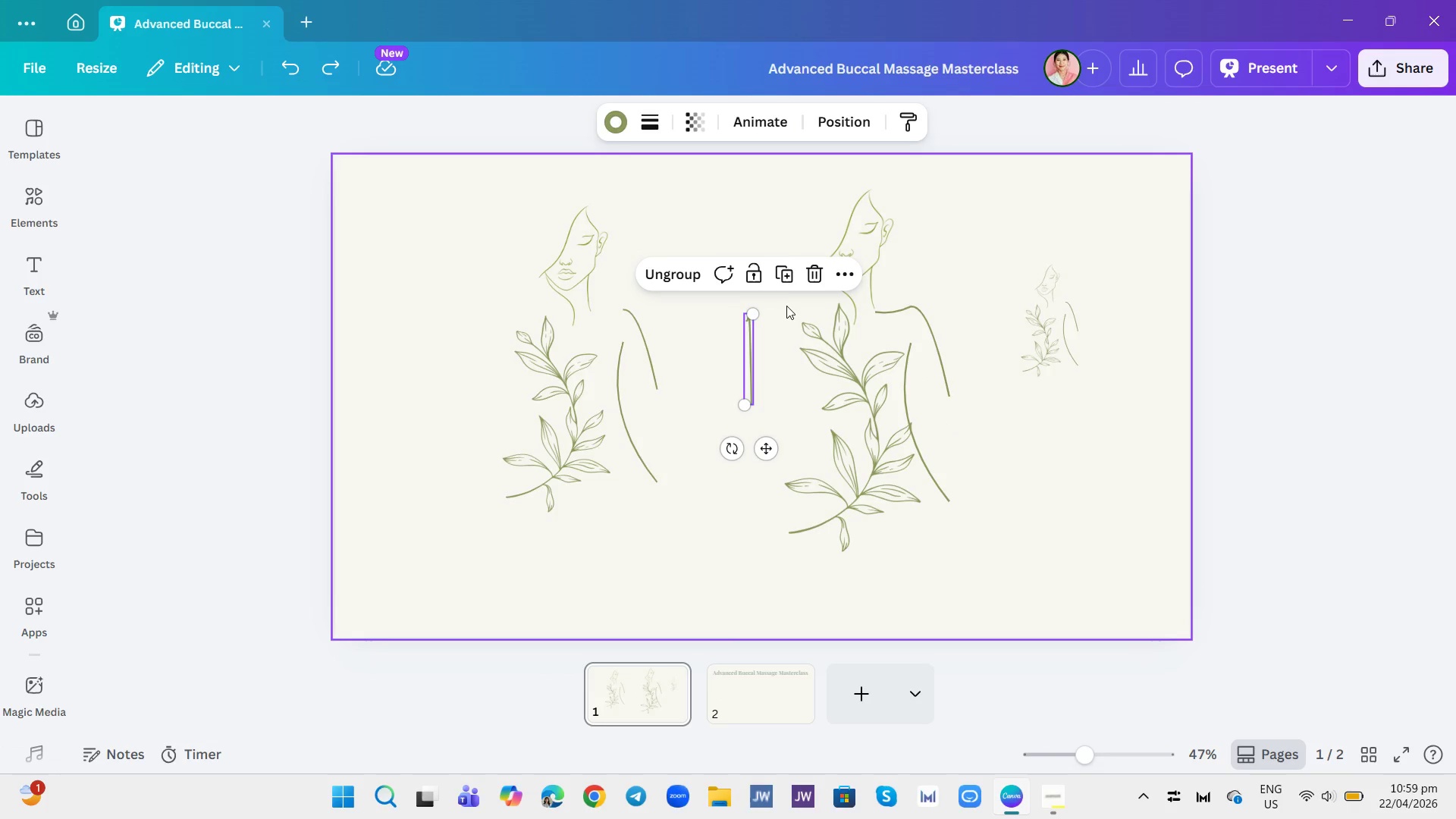 
left_click([790, 311])
 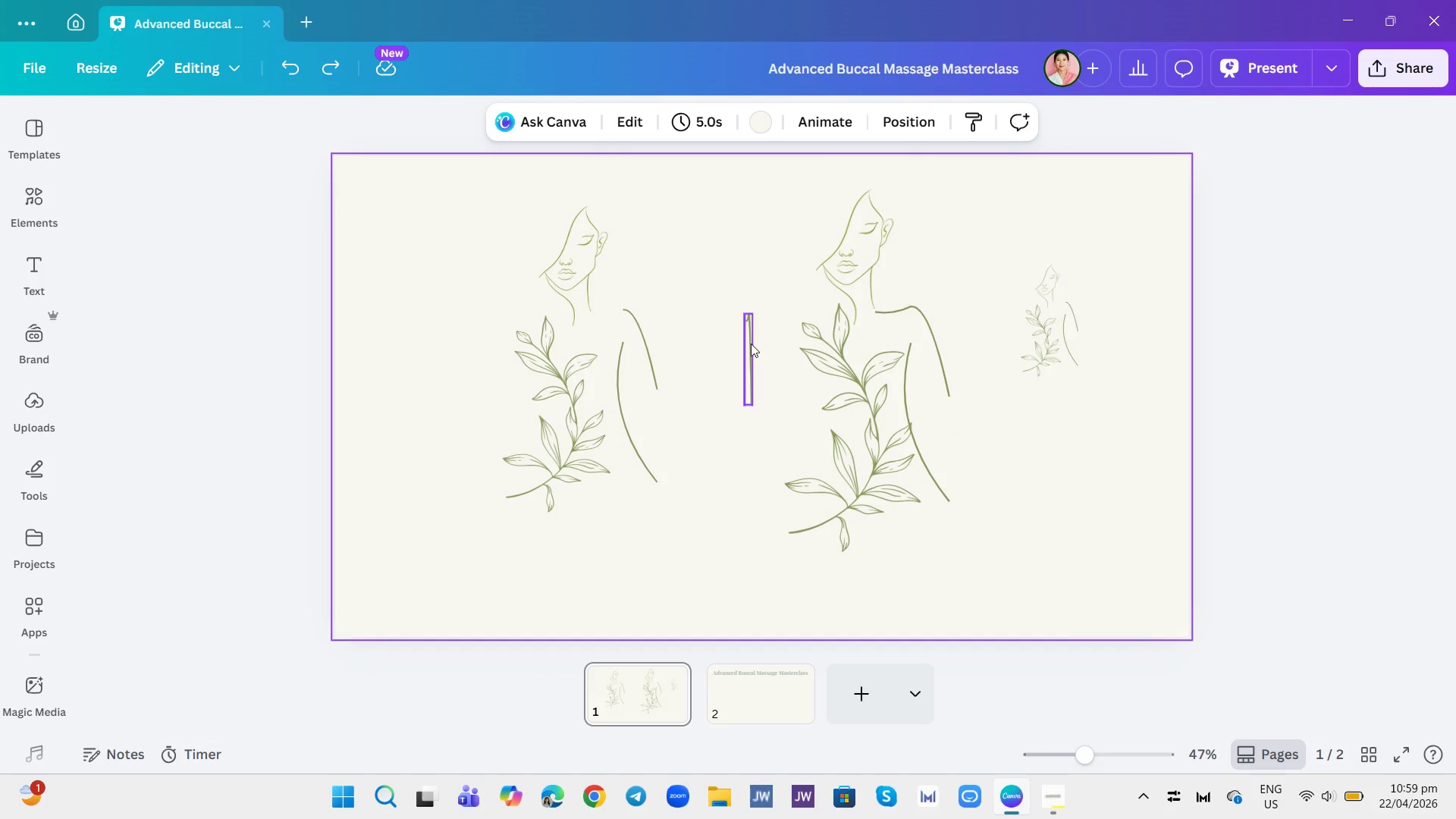 
left_click([750, 344])
 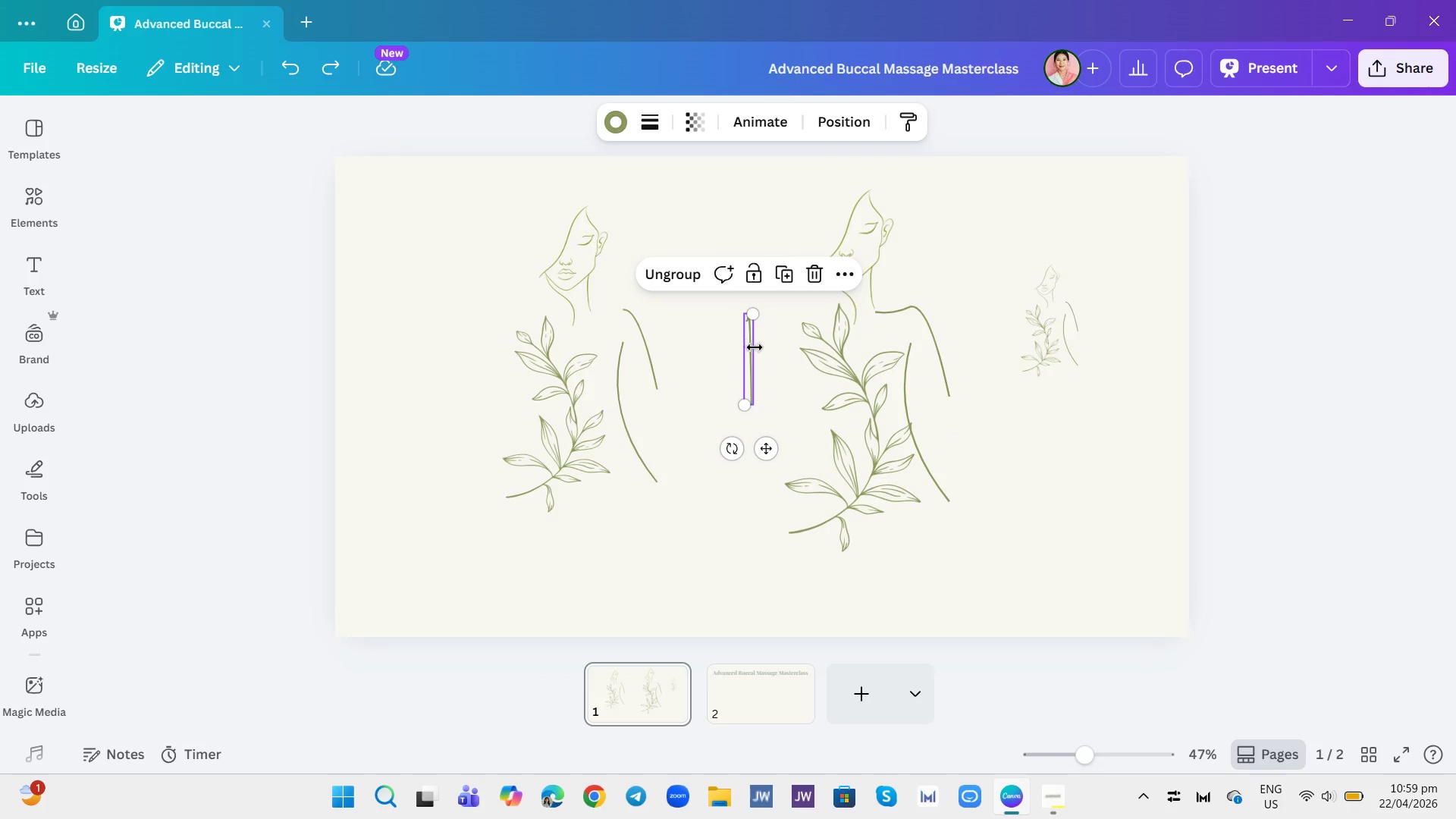 
key(Control+Z)
 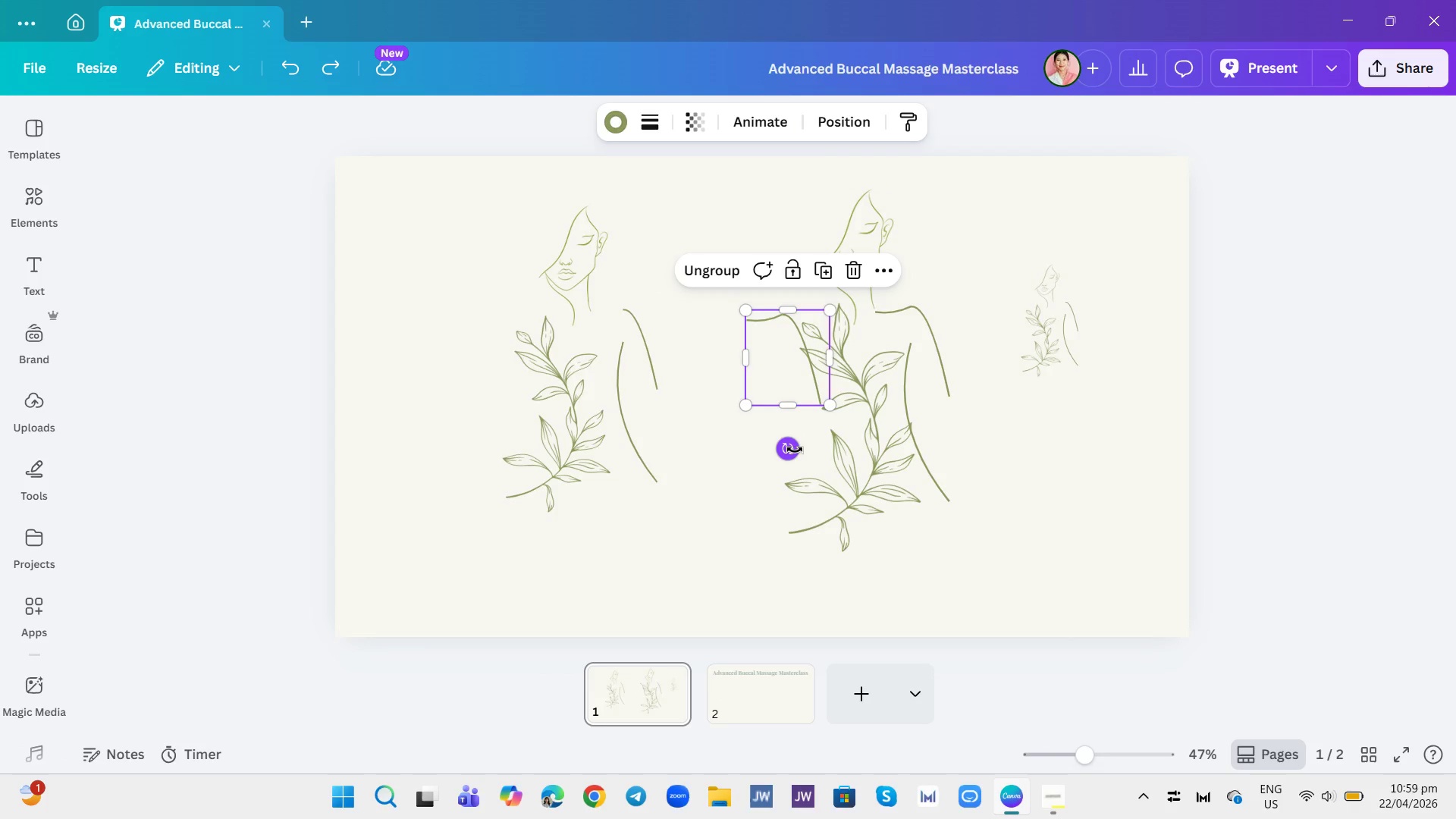 
wait(6.2)
 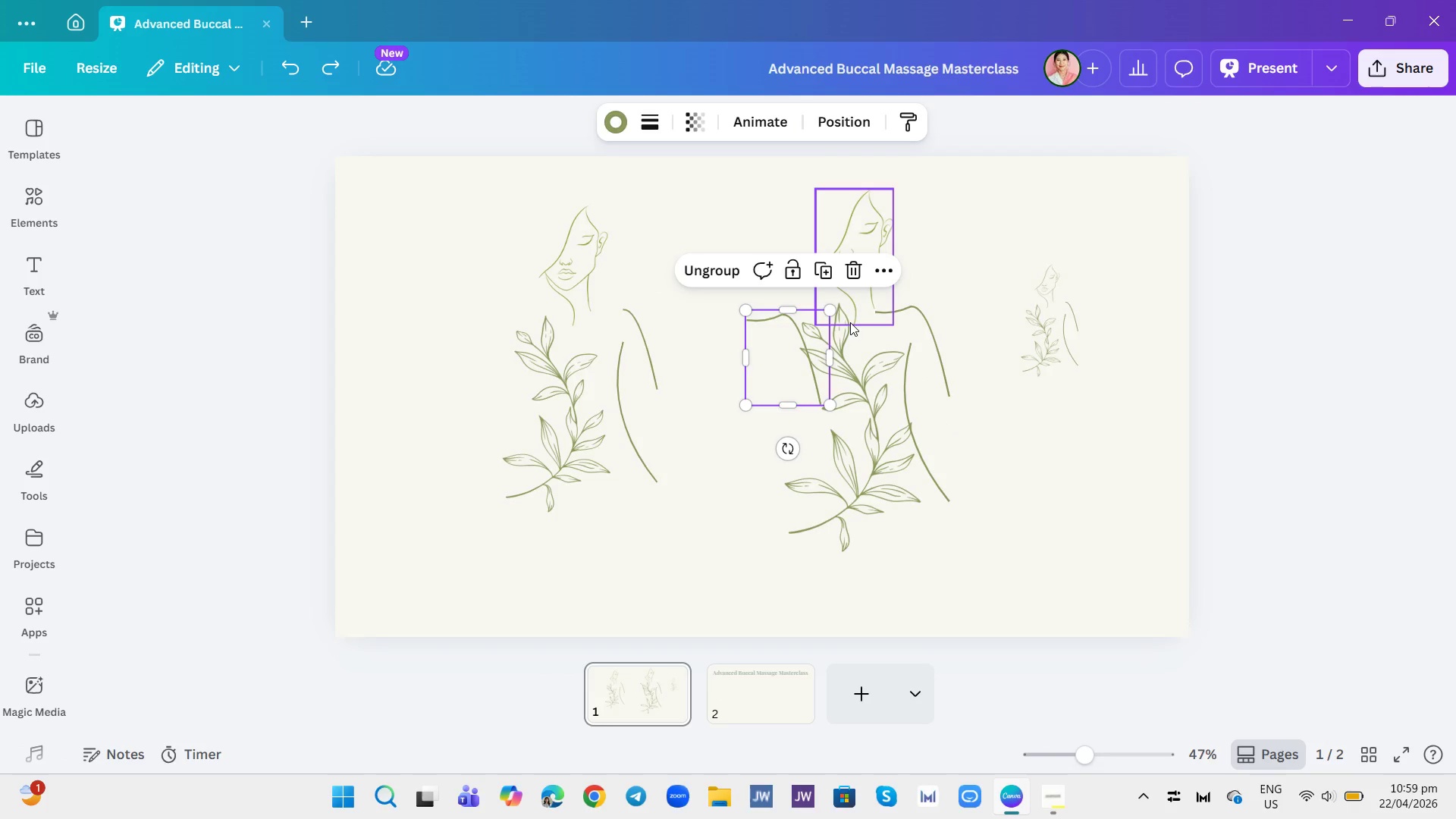 
left_click_drag(start_coordinate=[795, 450], to_coordinate=[807, 444])
 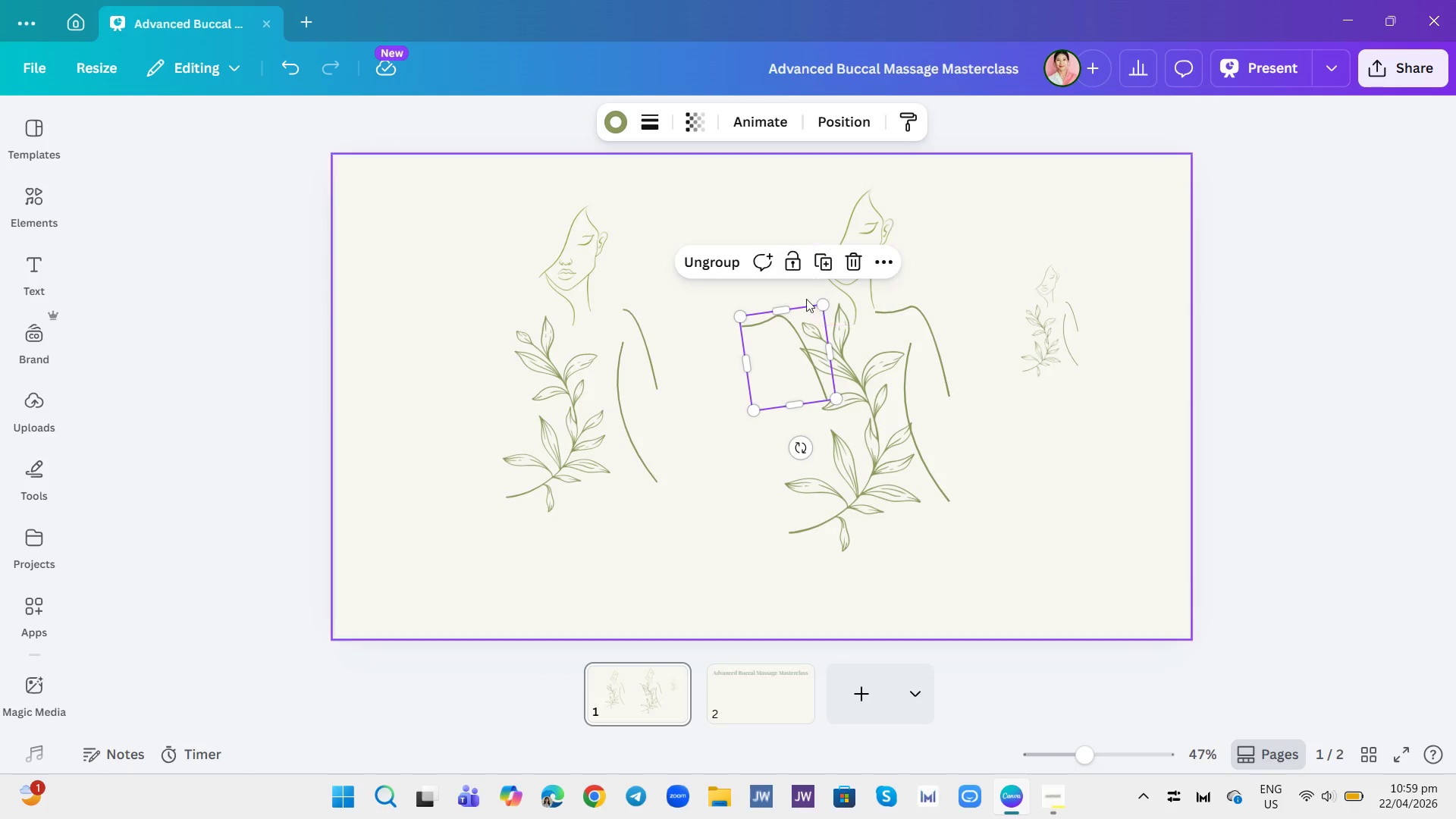 
left_click([714, 261])
 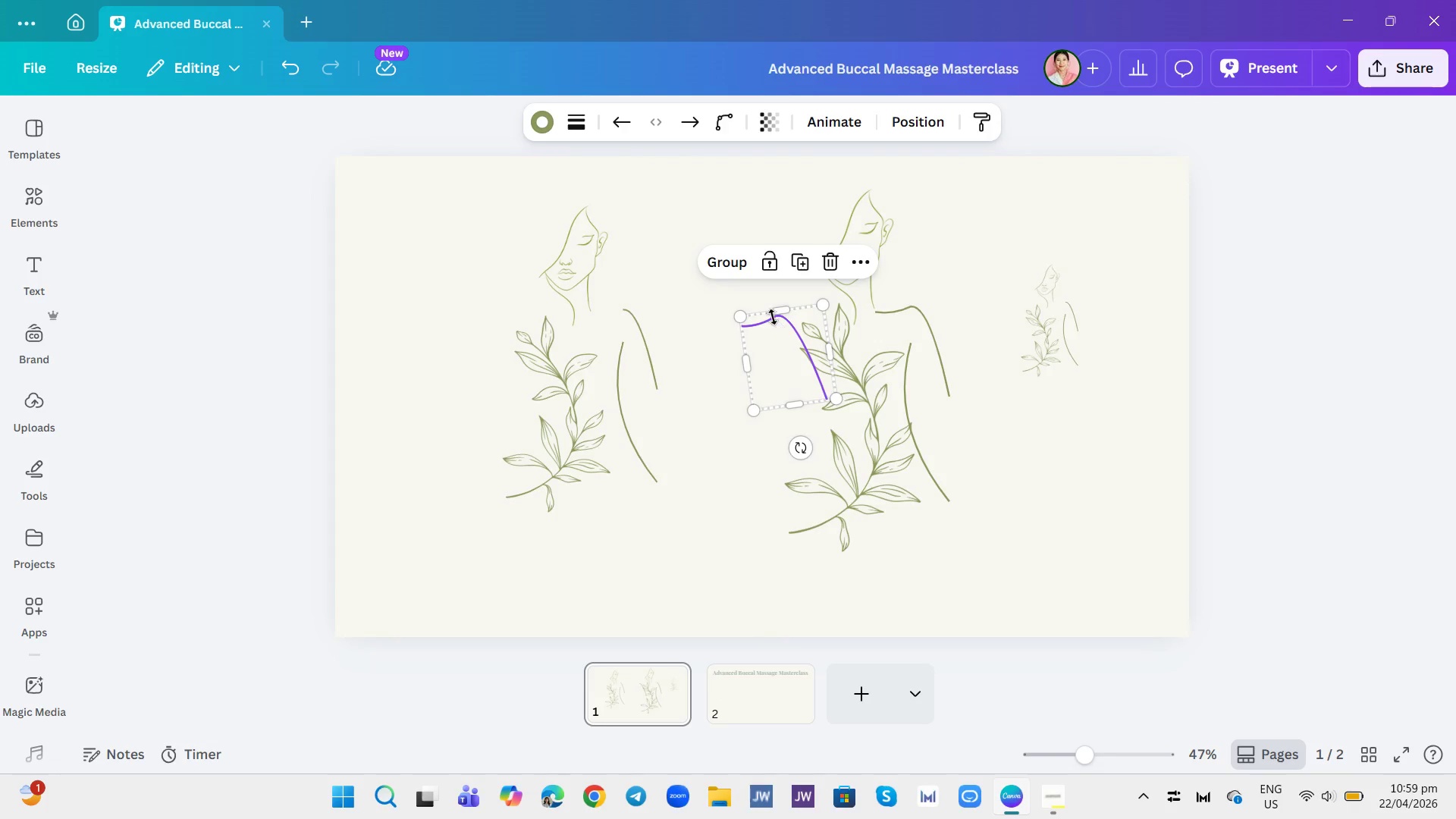 
left_click([774, 335])
 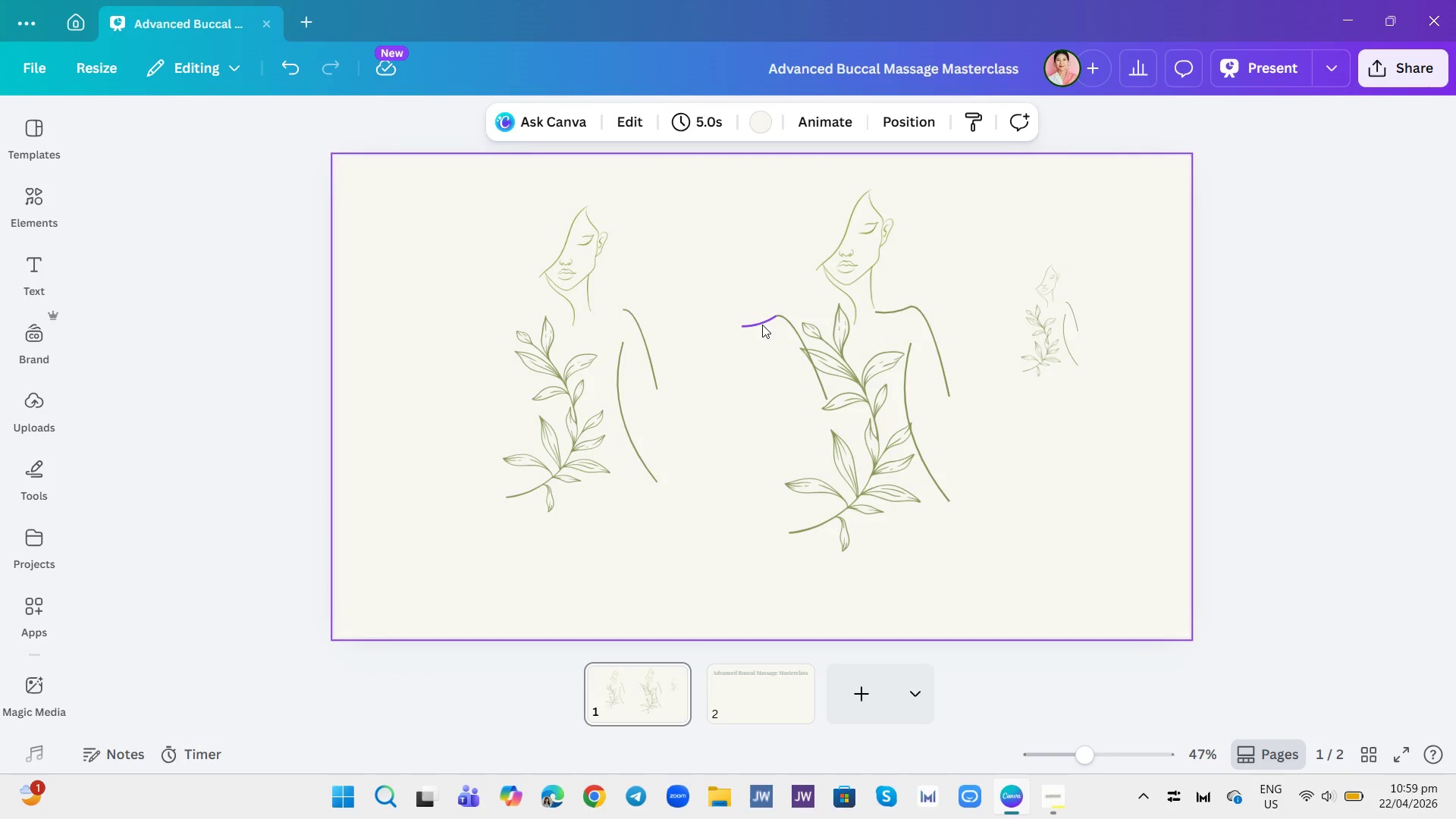 
left_click([762, 325])
 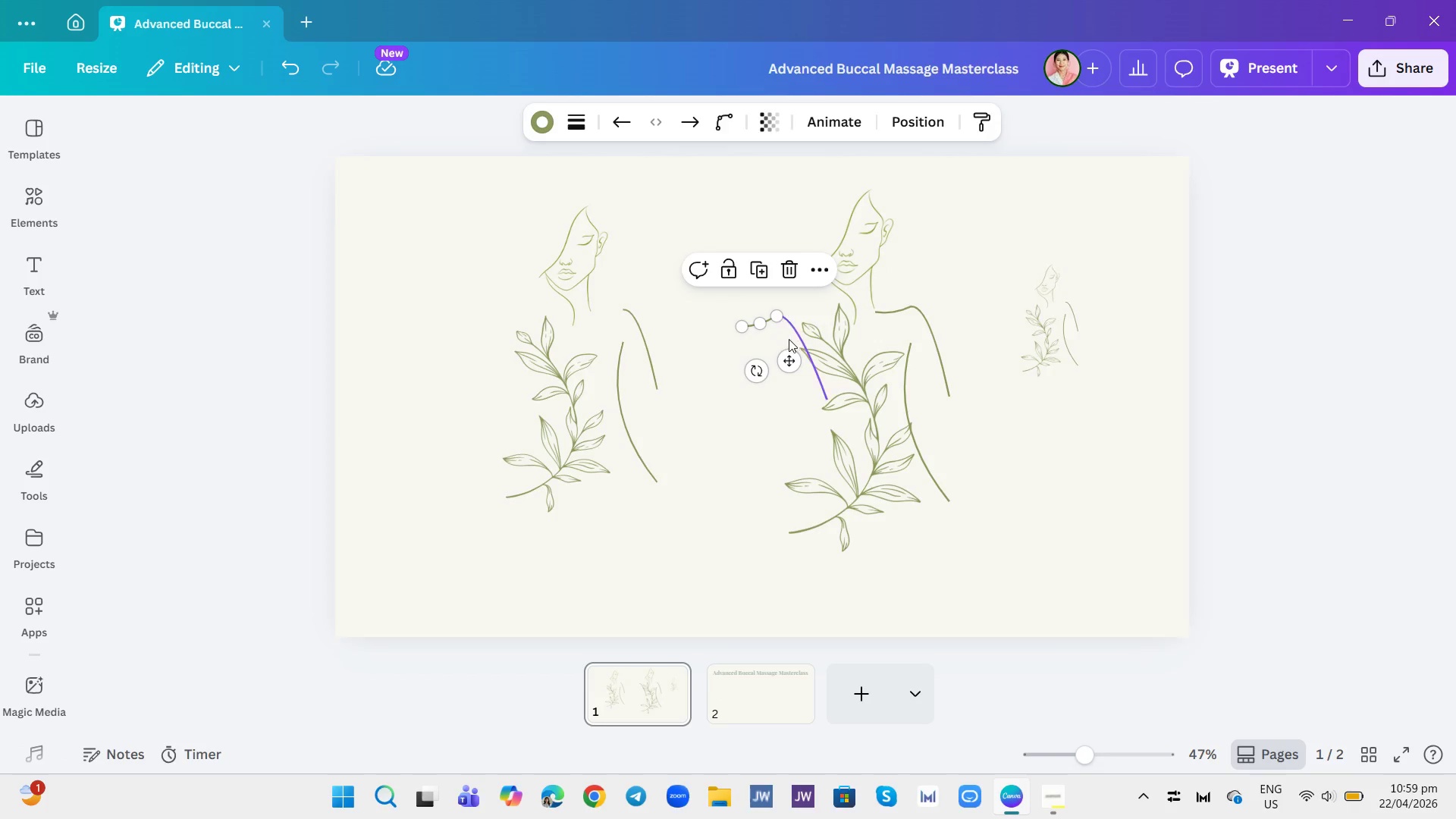 
left_click([800, 335])
 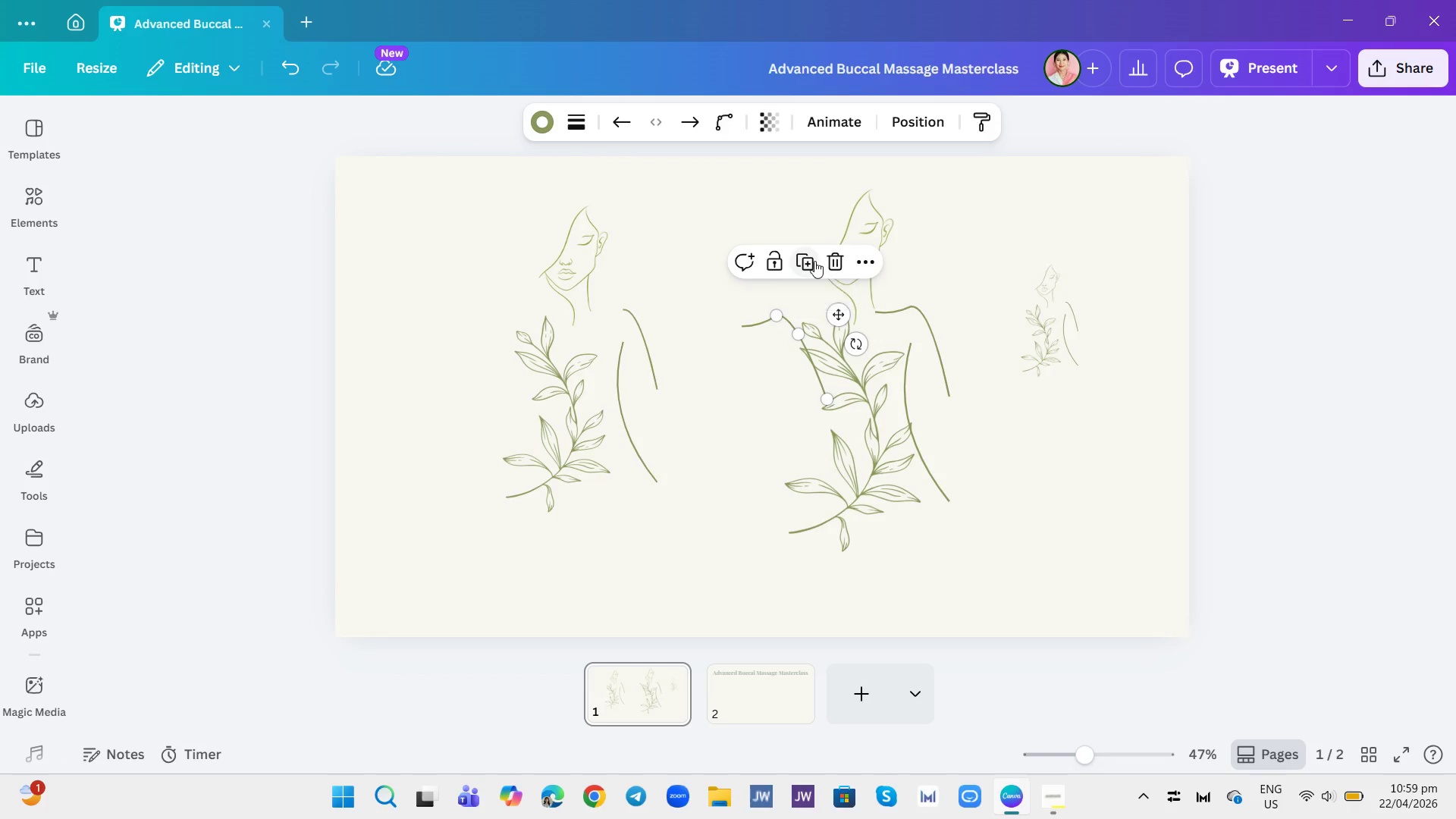 
left_click([807, 261])
 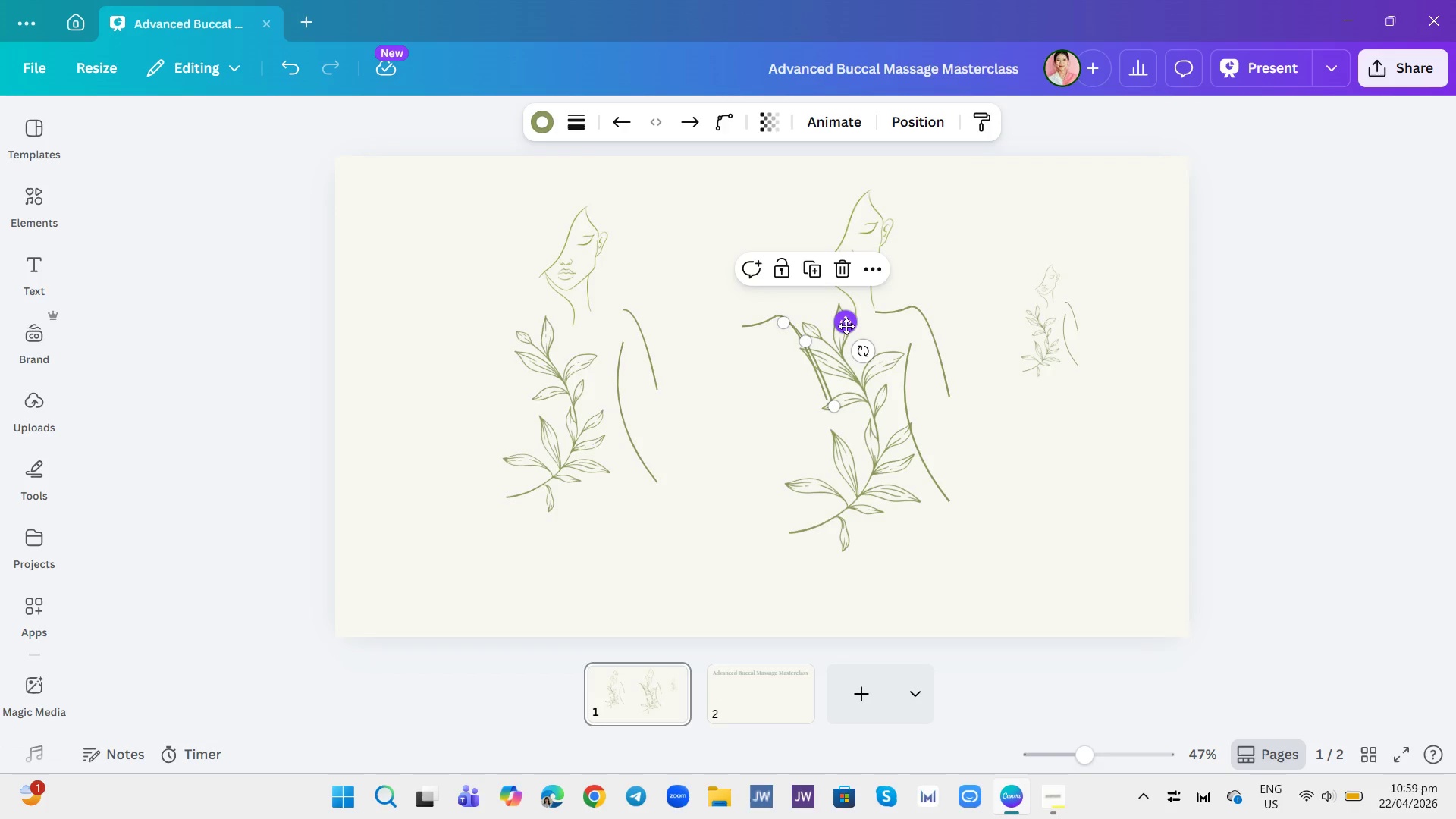 
left_click_drag(start_coordinate=[846, 324], to_coordinate=[802, 327])
 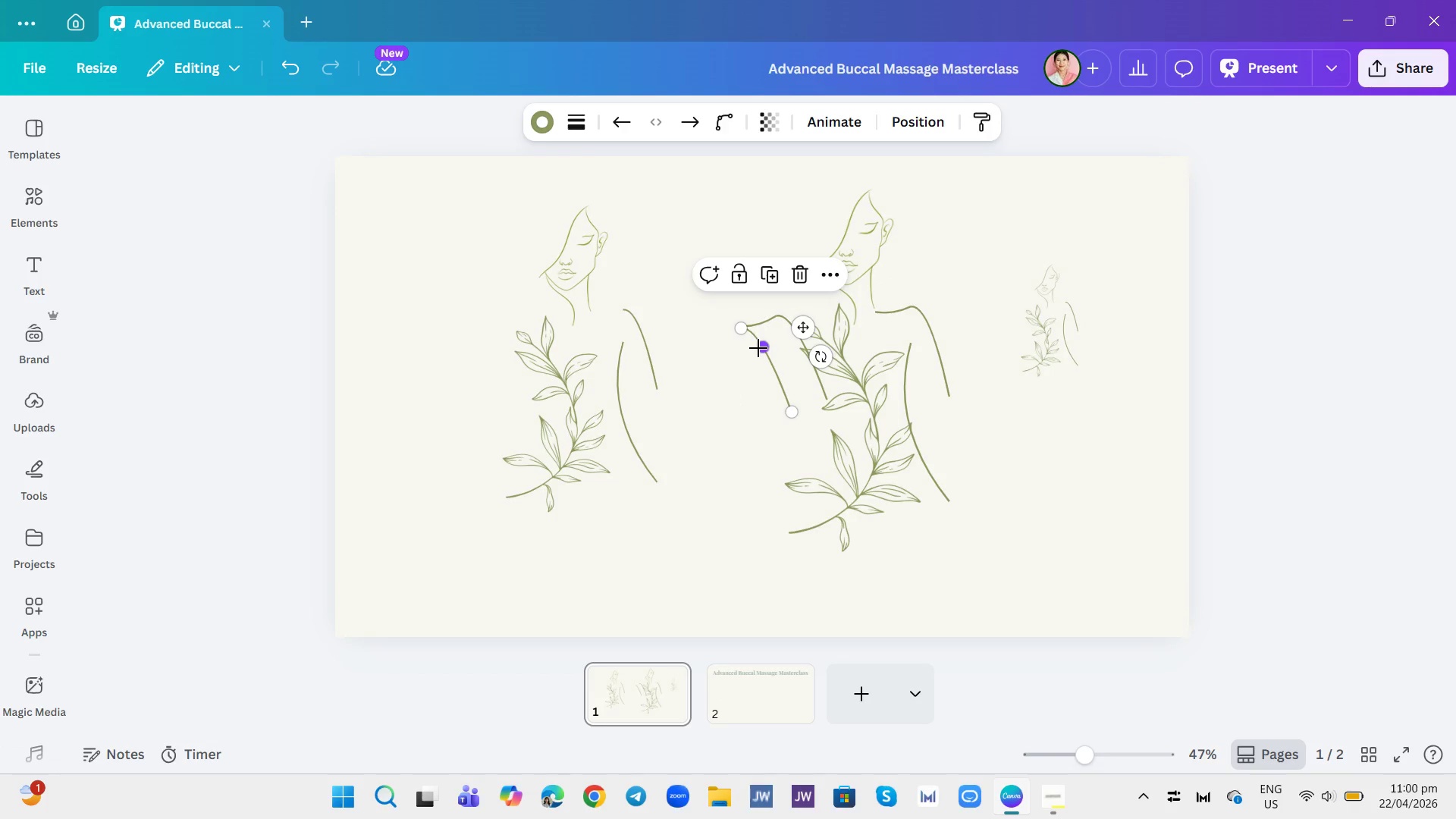 
left_click_drag(start_coordinate=[764, 349], to_coordinate=[733, 352])
 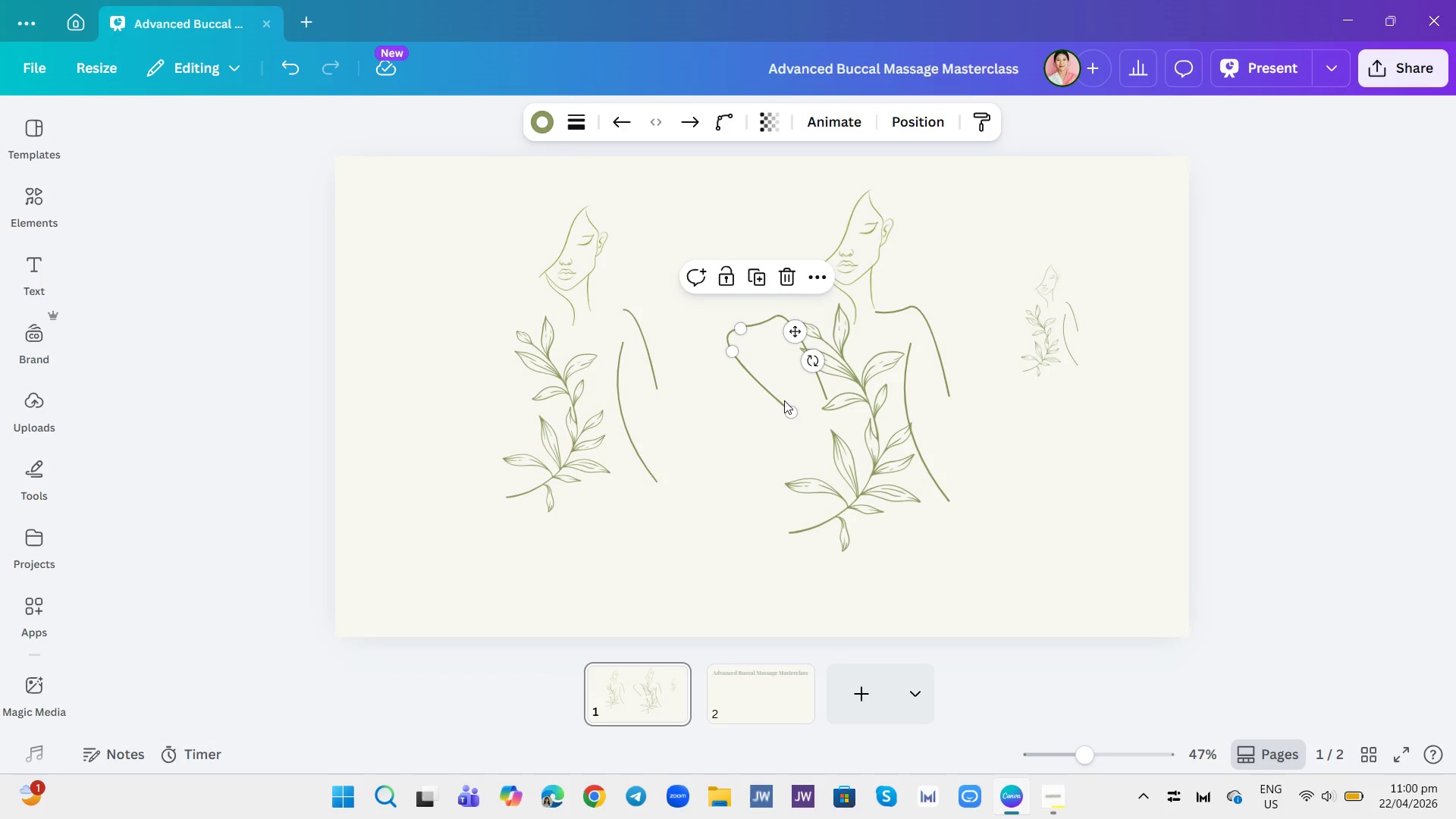 
left_click_drag(start_coordinate=[789, 411], to_coordinate=[777, 422])
 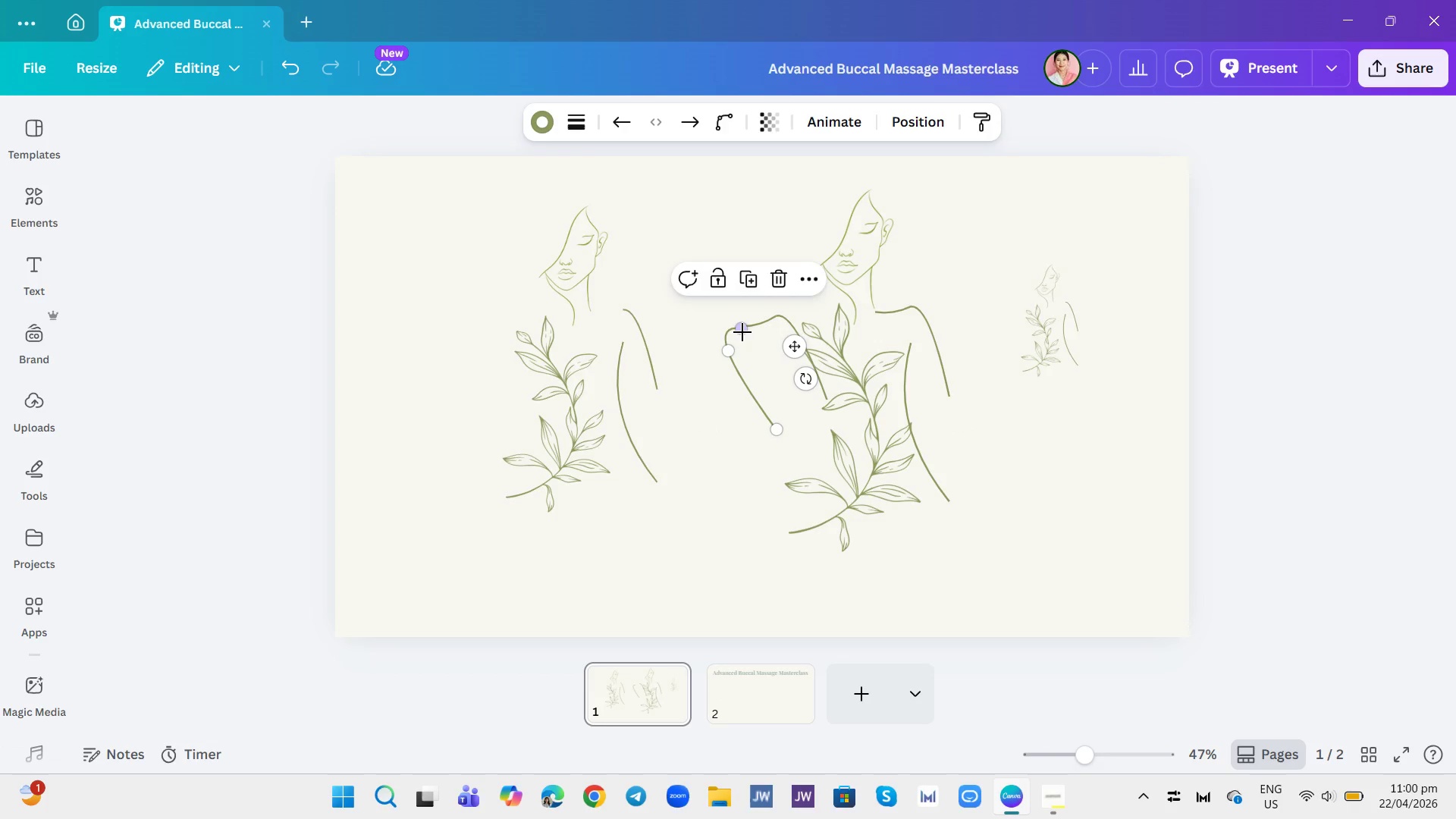 
left_click_drag(start_coordinate=[743, 328], to_coordinate=[748, 325])
 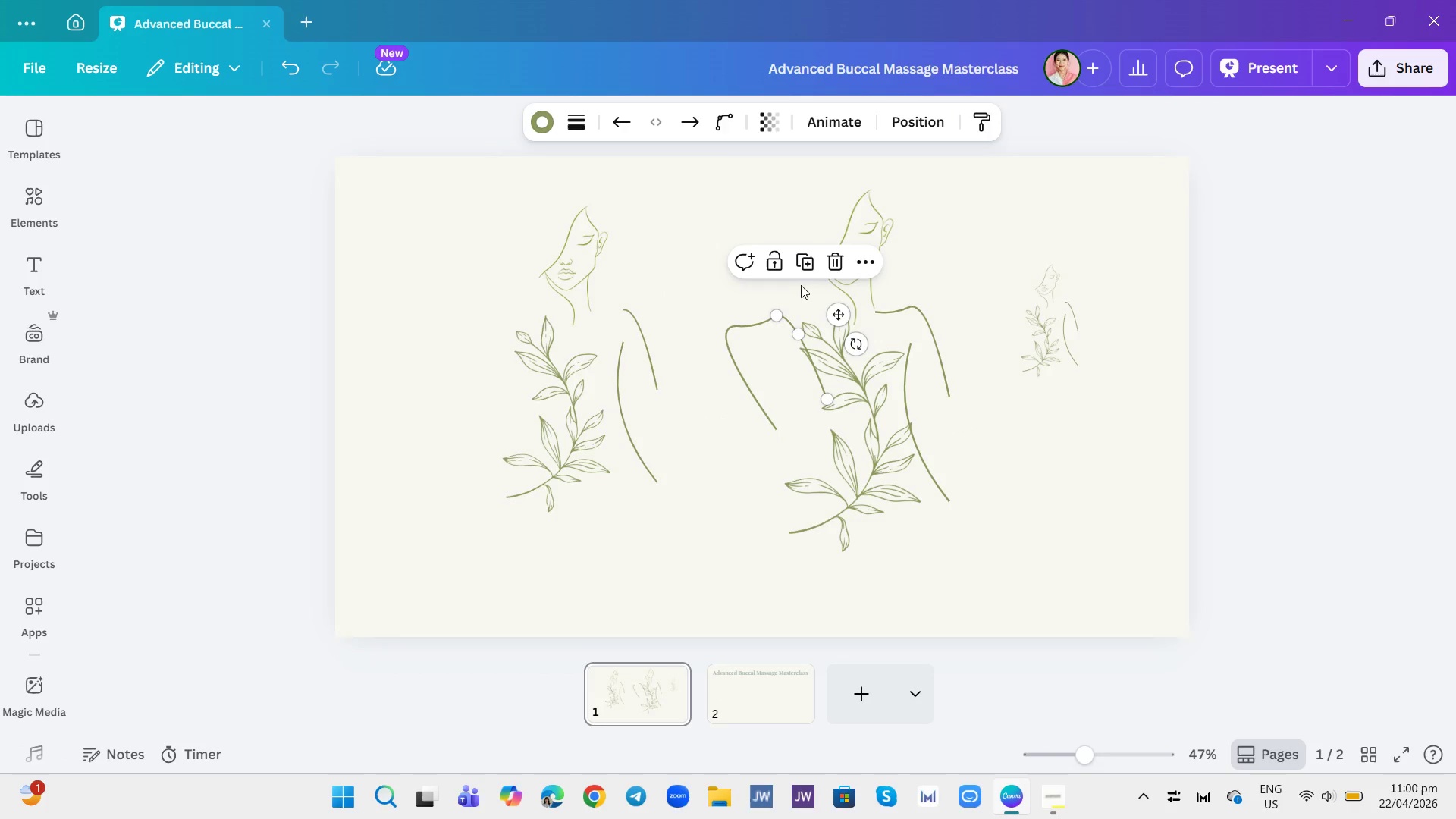 
left_click([833, 268])
 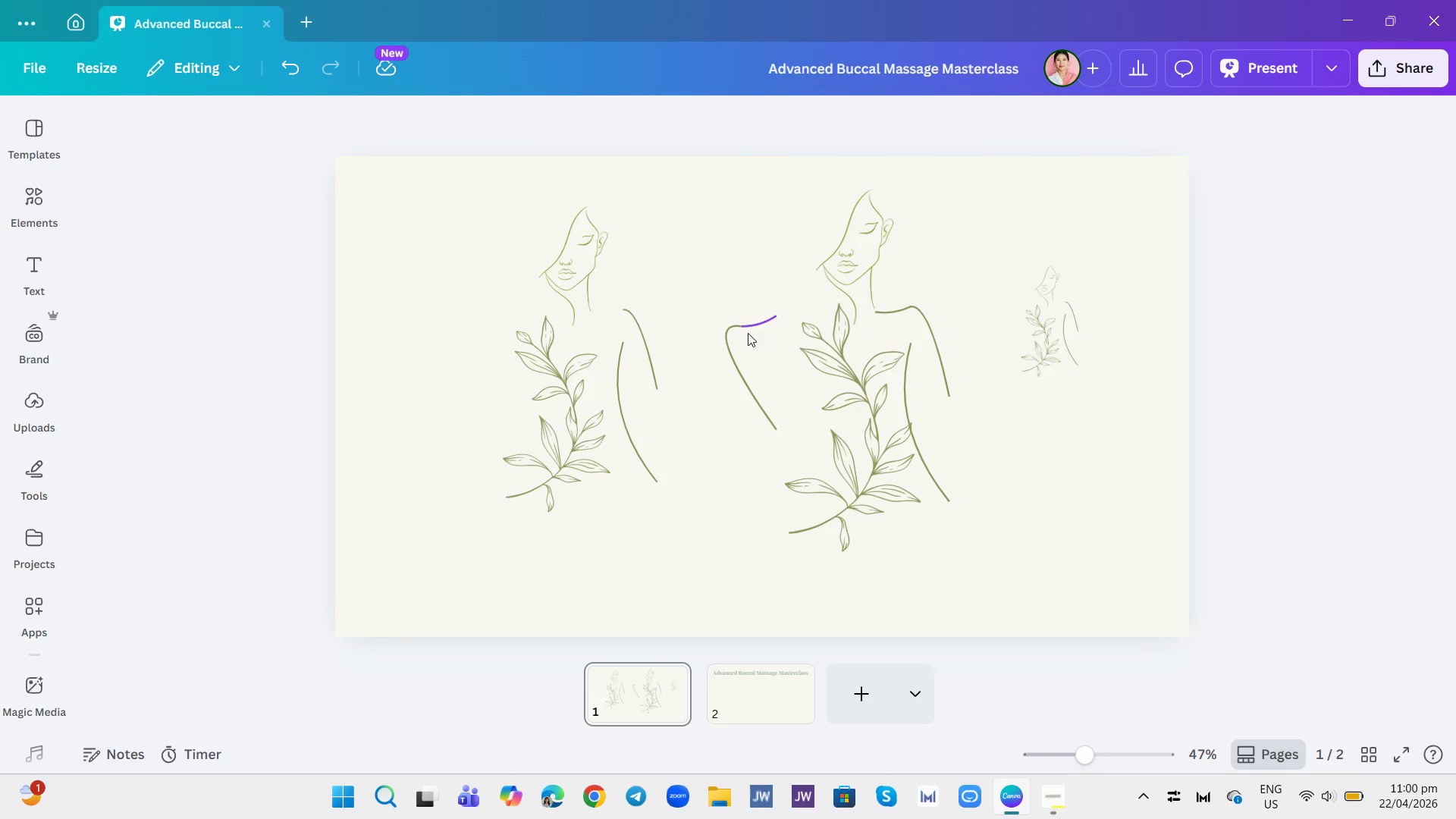 
left_click_drag(start_coordinate=[720, 302], to_coordinate=[757, 341])
 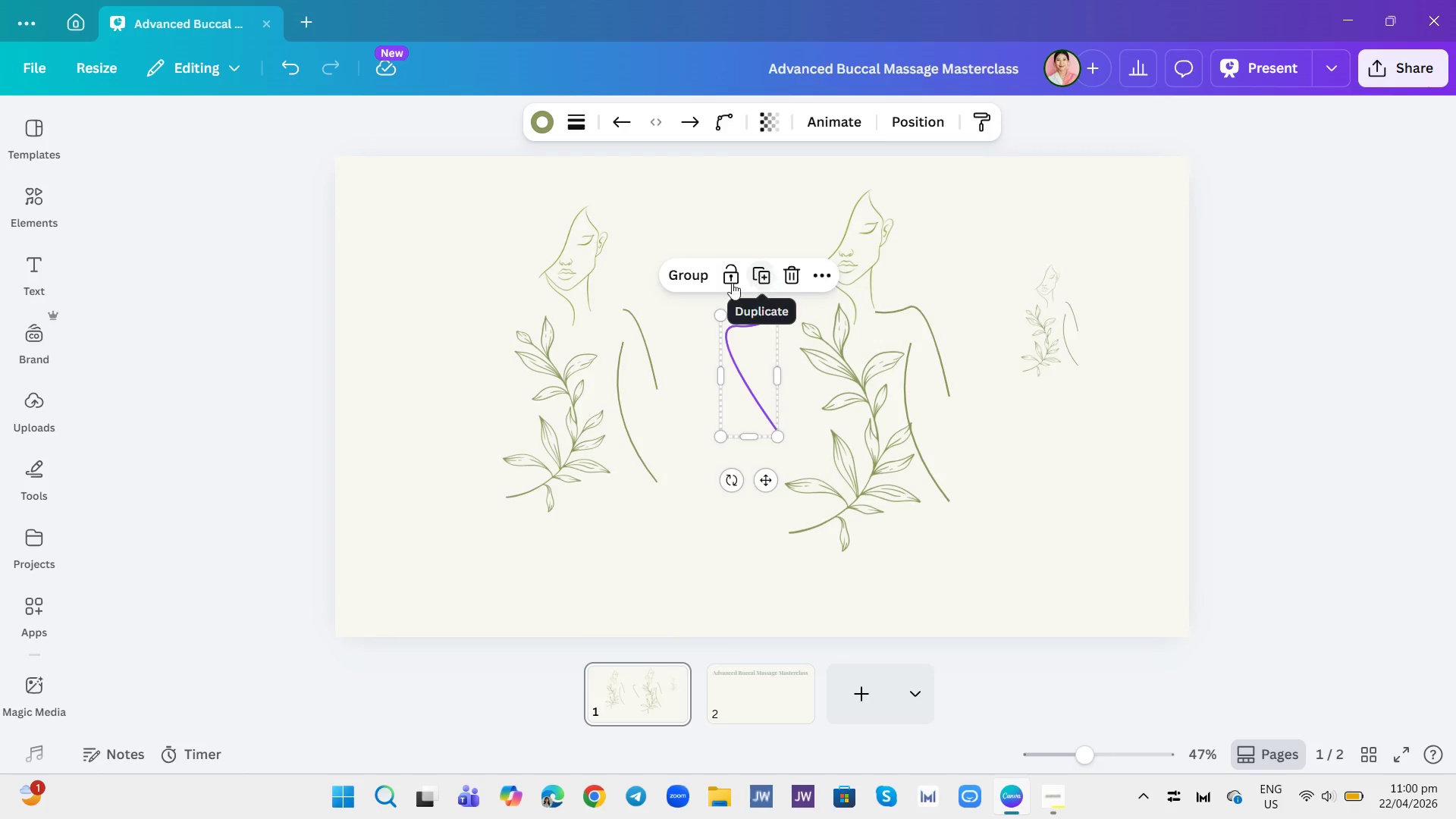 
left_click([696, 269])
 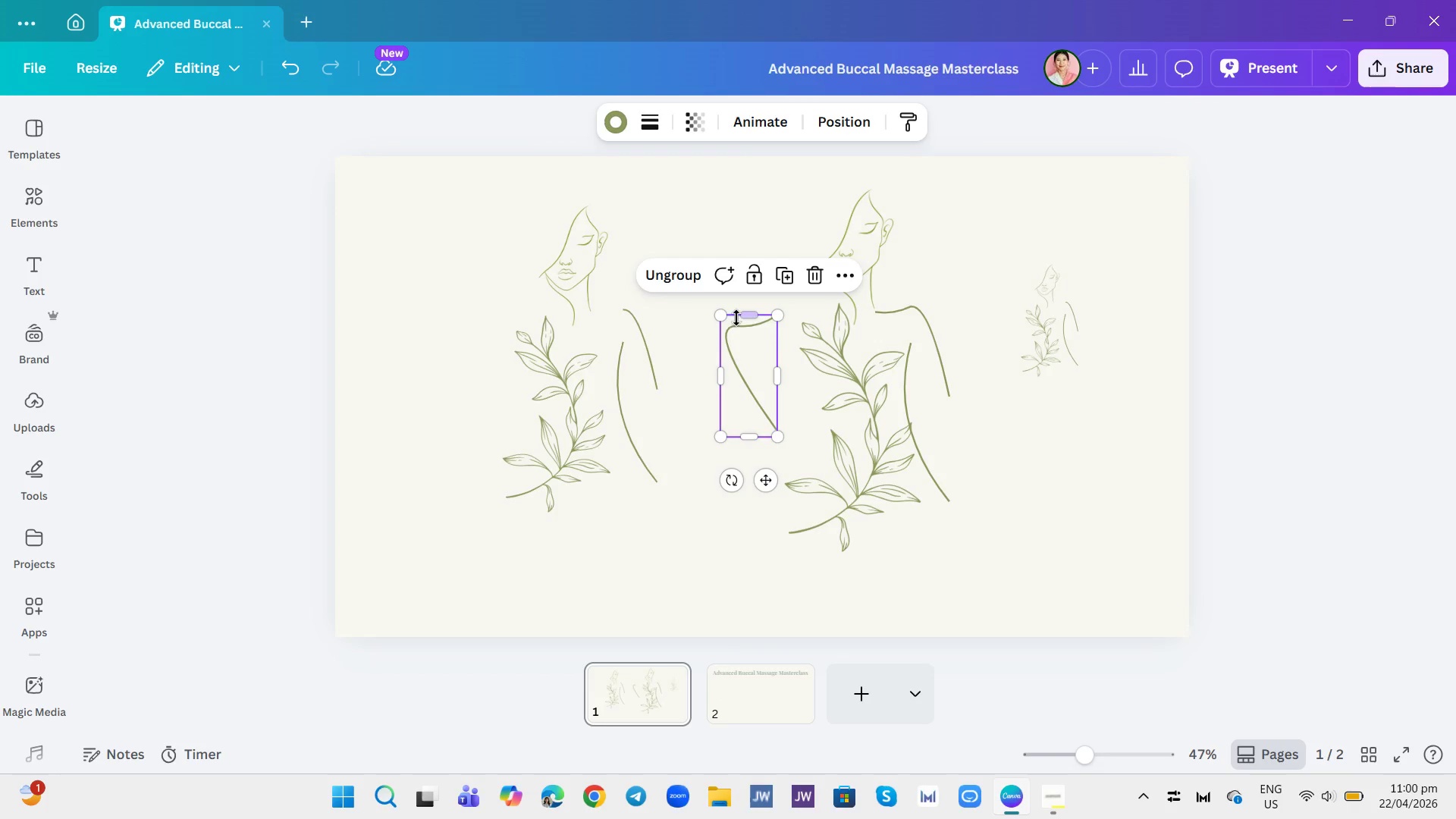 
left_click_drag(start_coordinate=[753, 351], to_coordinate=[805, 350])
 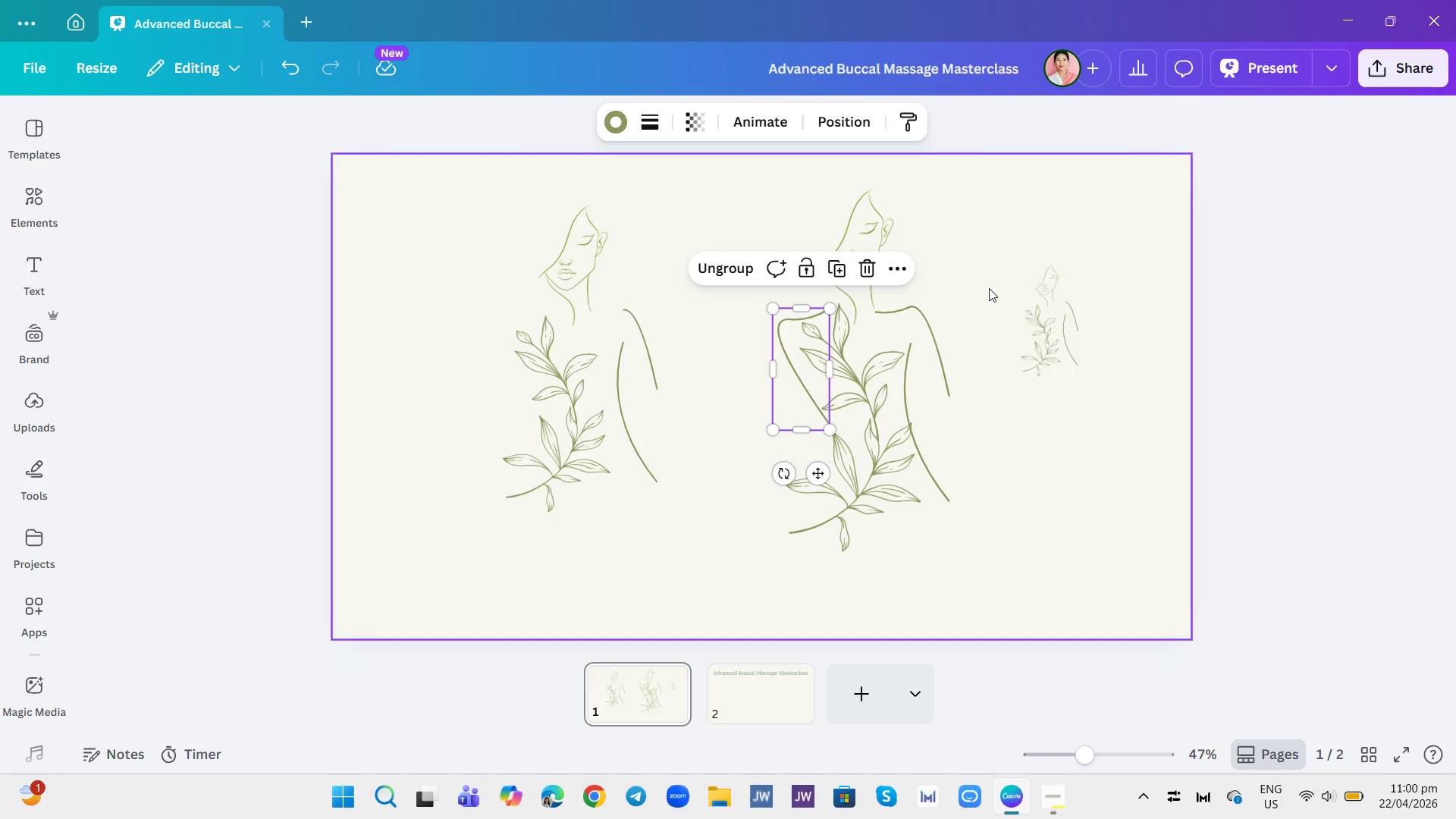 
left_click([1028, 248])
 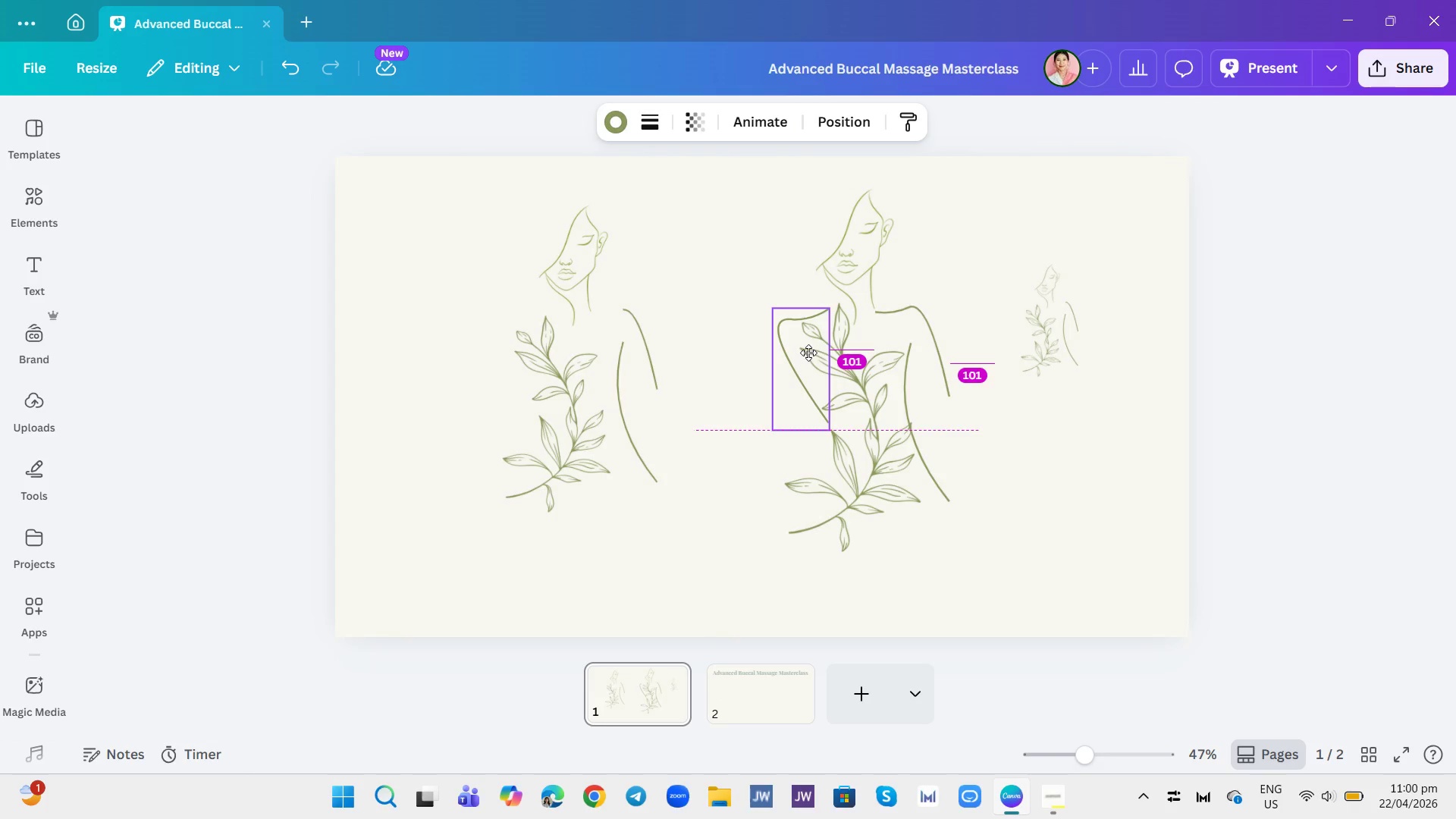 
left_click_drag(start_coordinate=[811, 353], to_coordinate=[814, 357])
 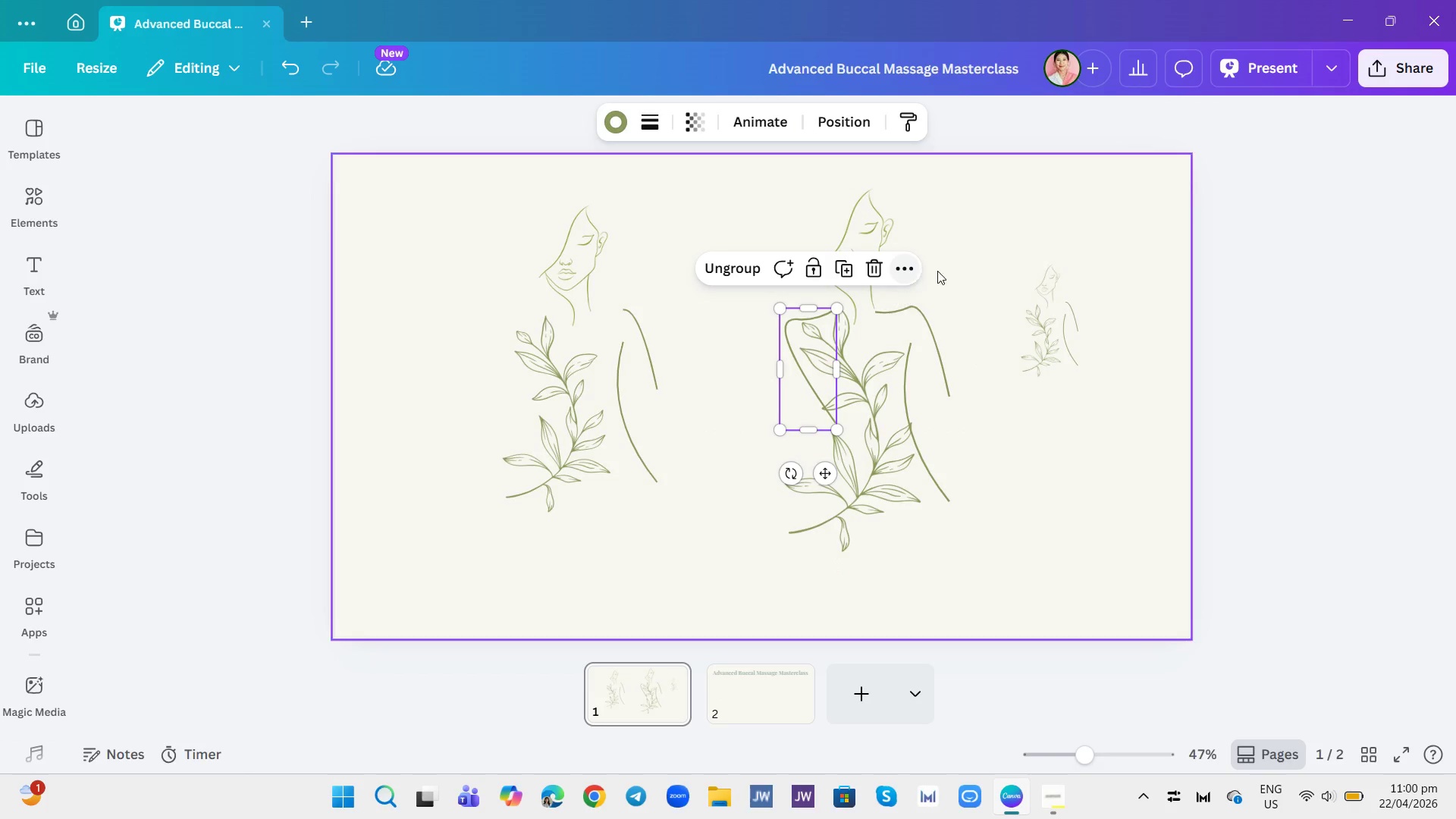 
left_click_drag(start_coordinate=[965, 235], to_coordinate=[965, 239])
 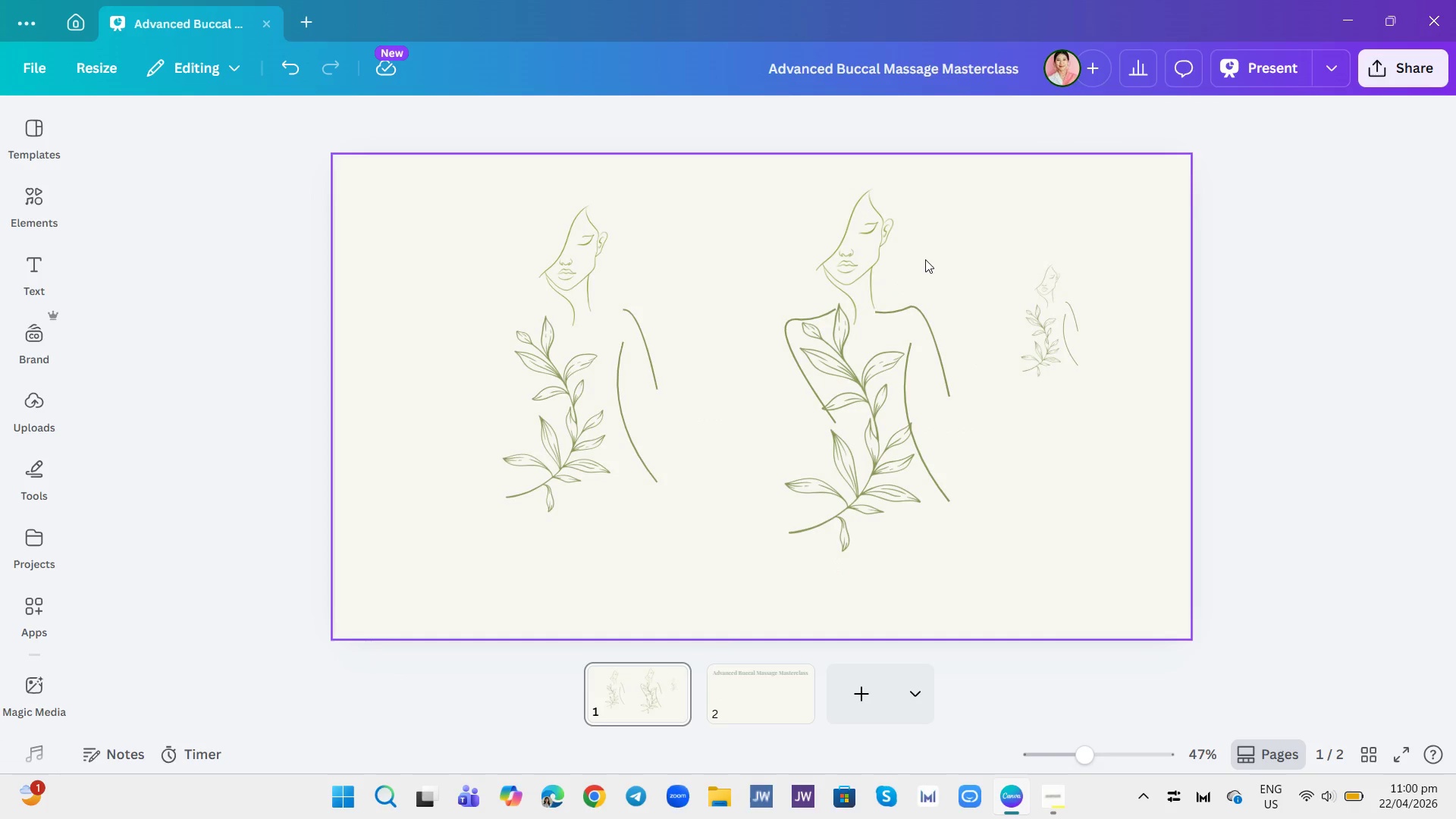 
wait(8.38)
 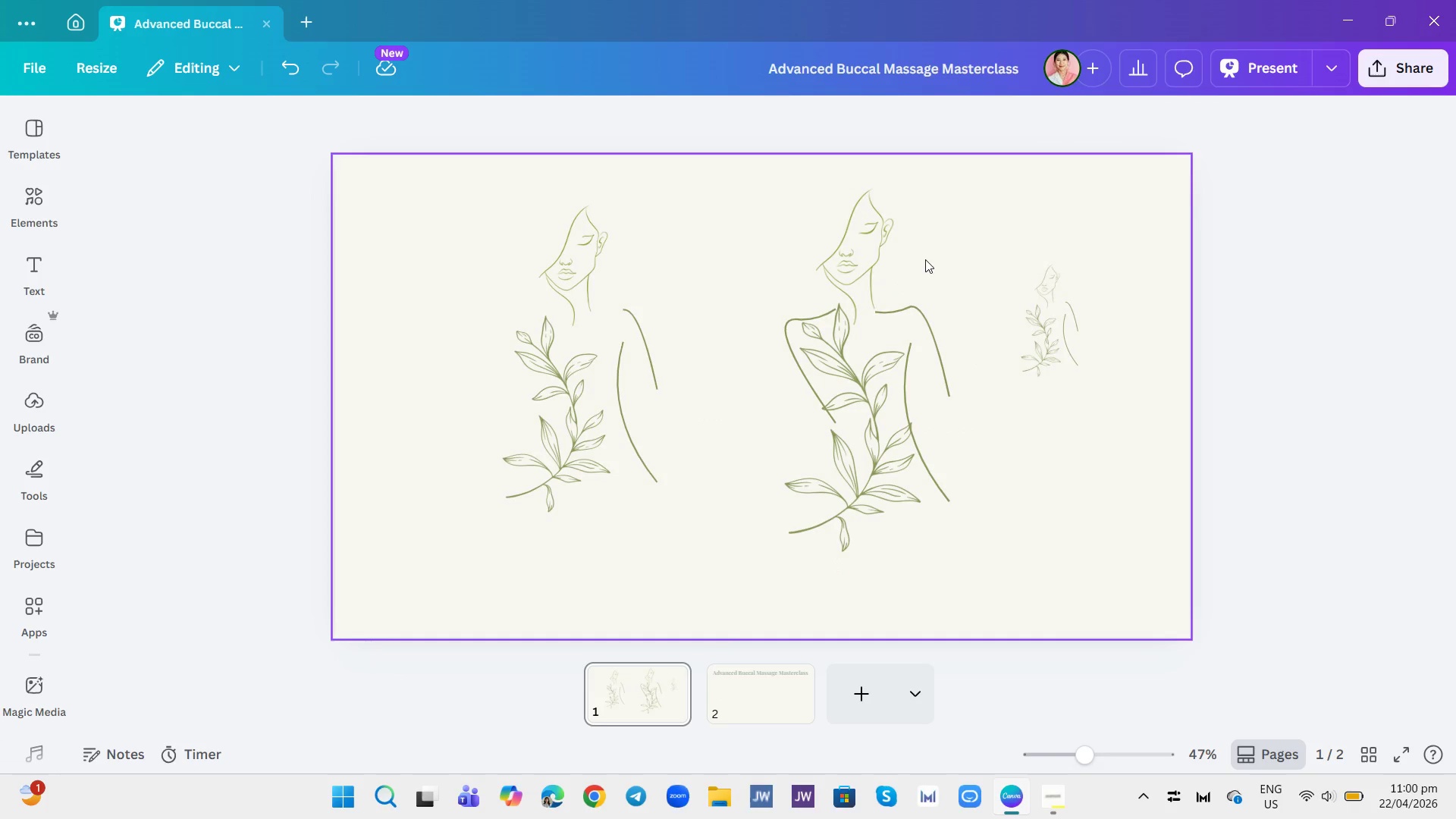 
left_click_drag(start_coordinate=[755, 201], to_coordinate=[919, 486])
 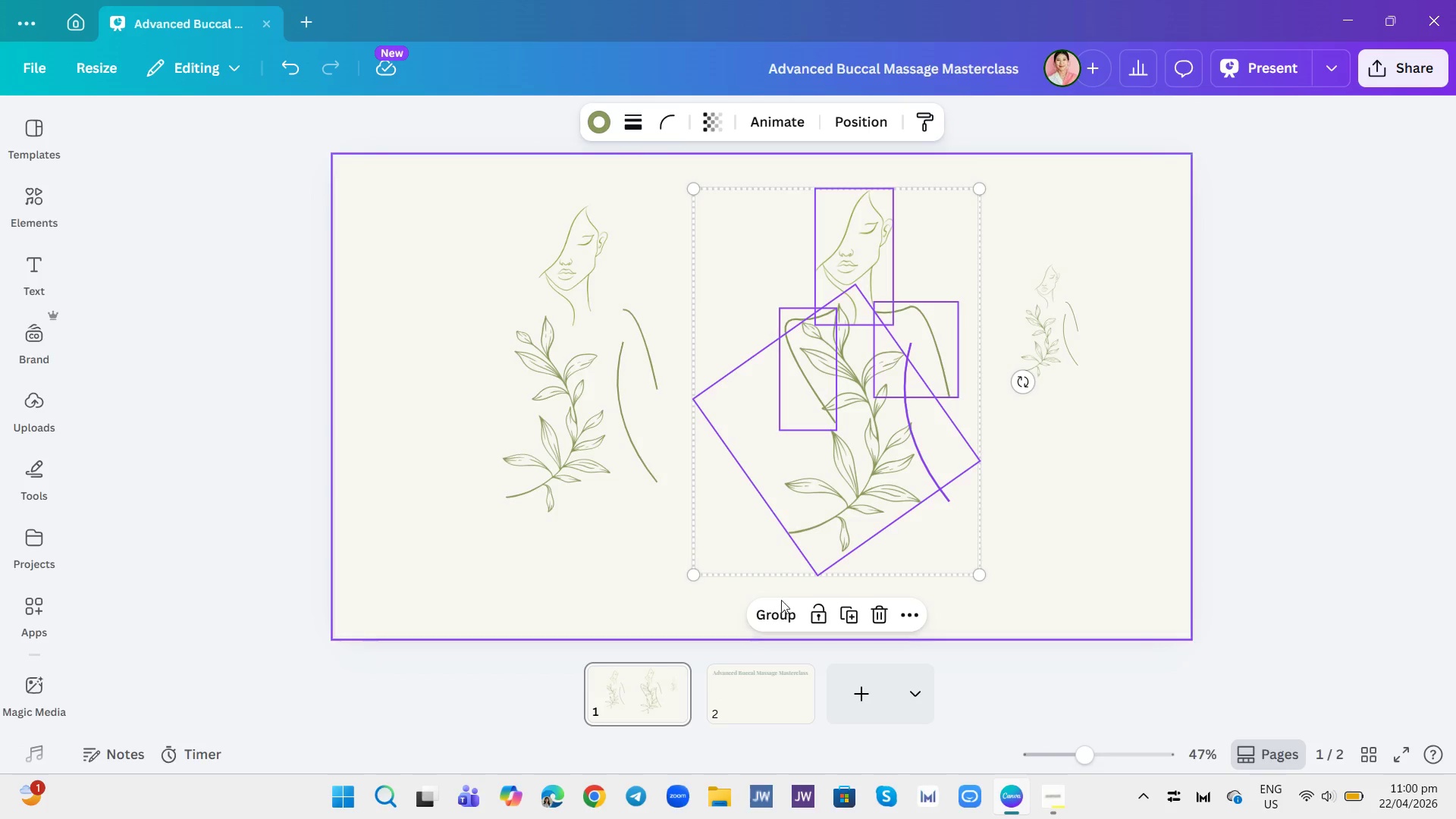 
left_click([783, 608])
 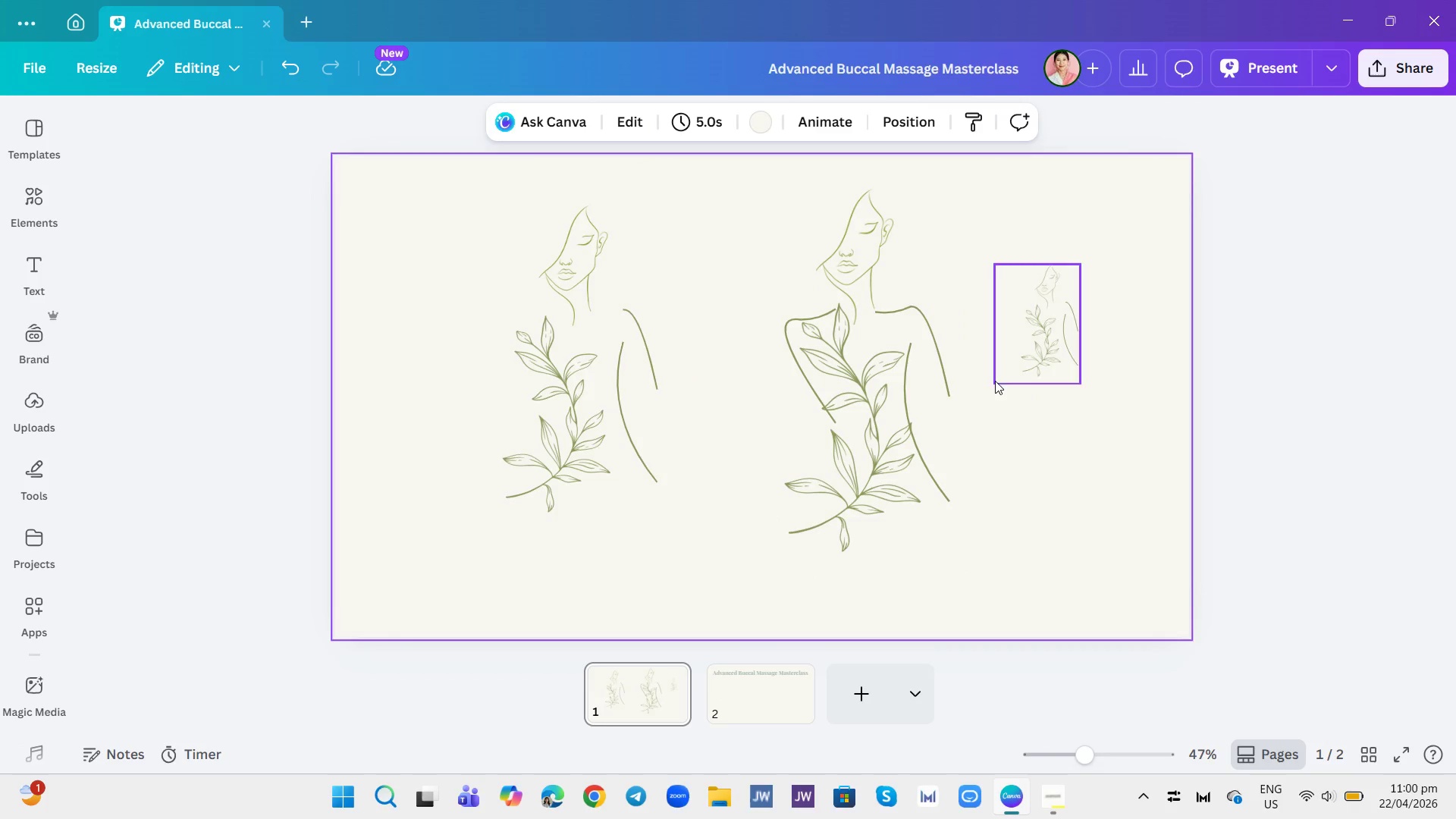 
wait(5.52)
 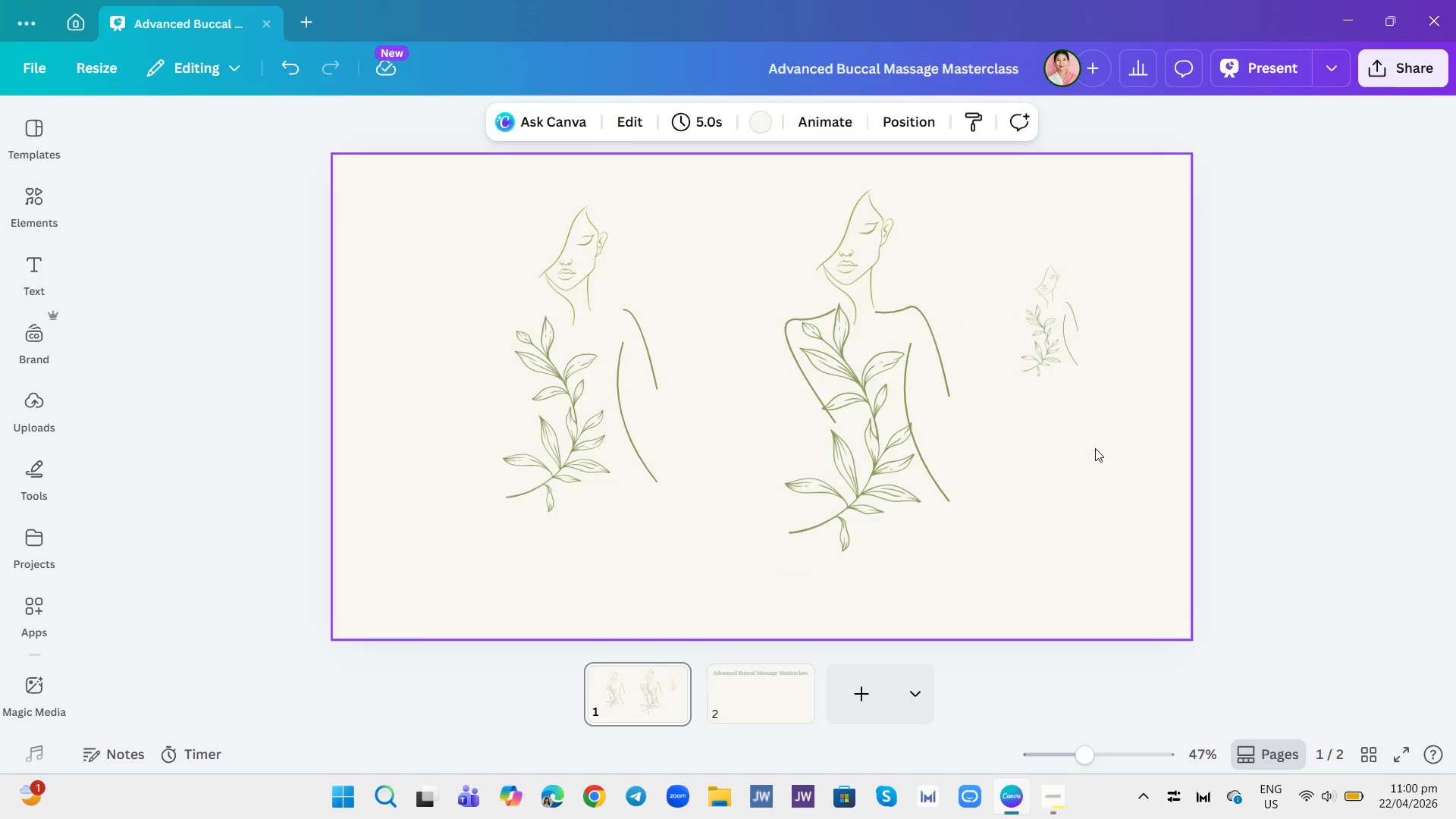 
left_click([941, 412])
 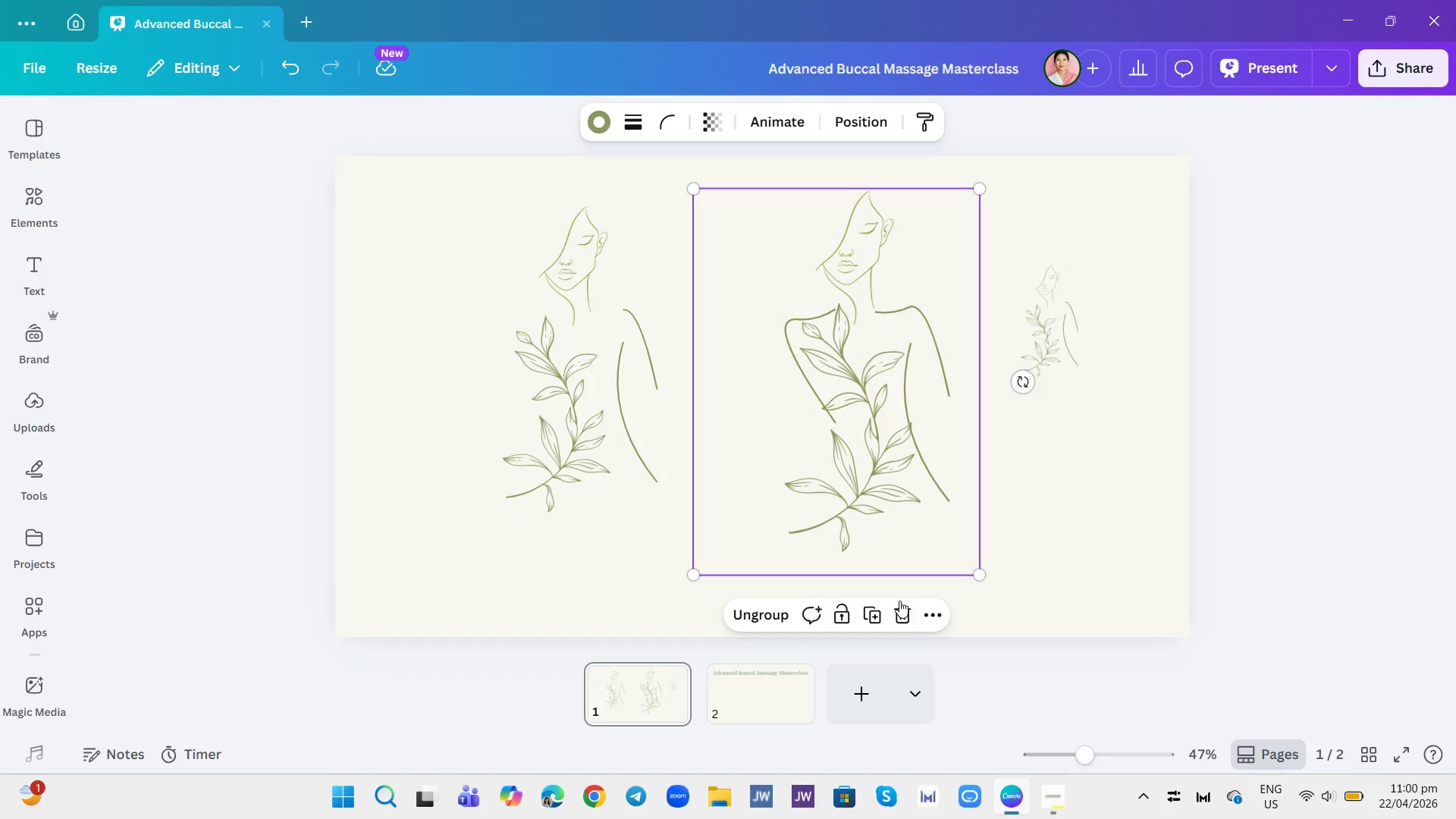 
left_click([880, 613])
 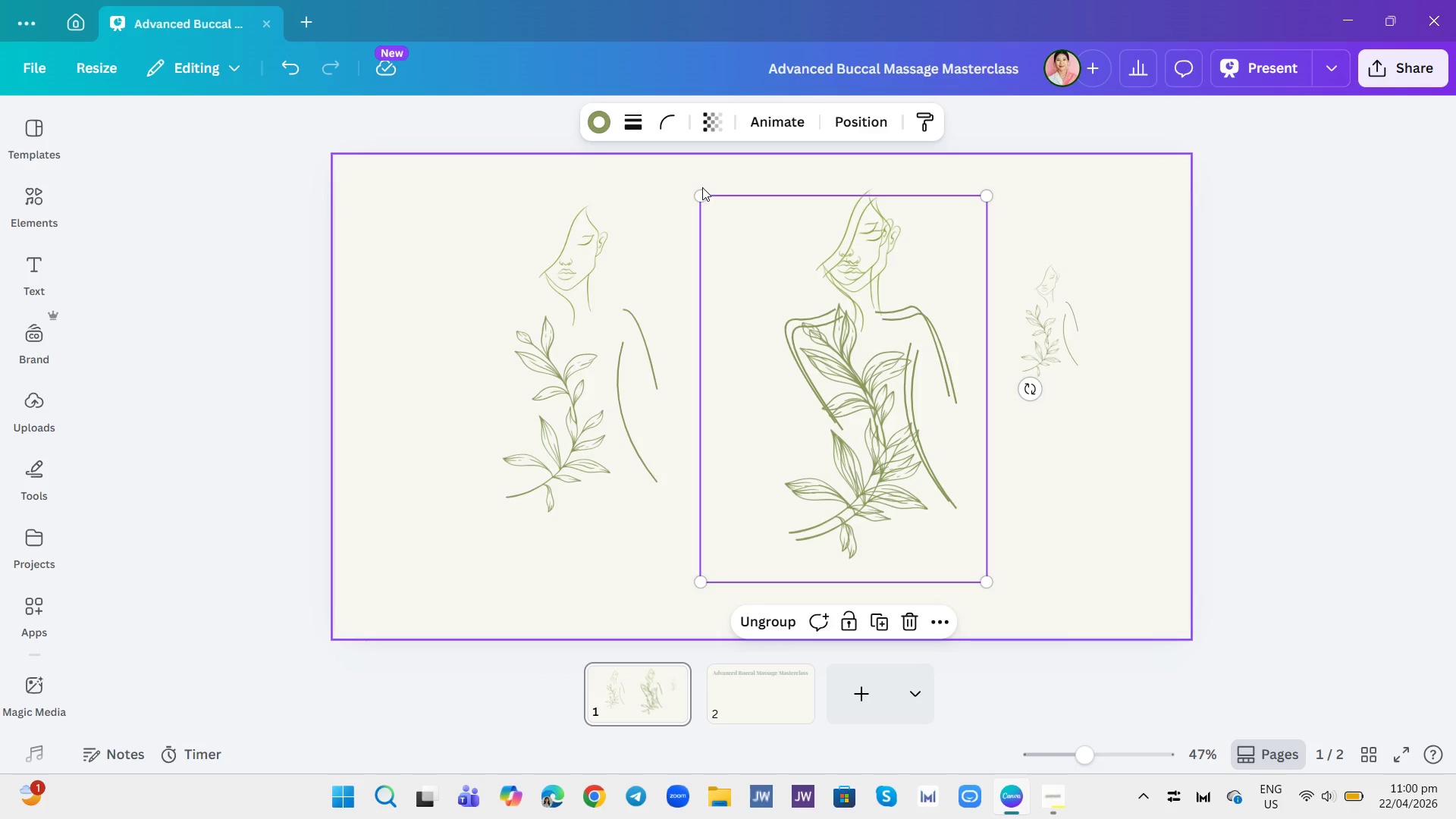 
left_click_drag(start_coordinate=[702, 190], to_coordinate=[937, 458])
 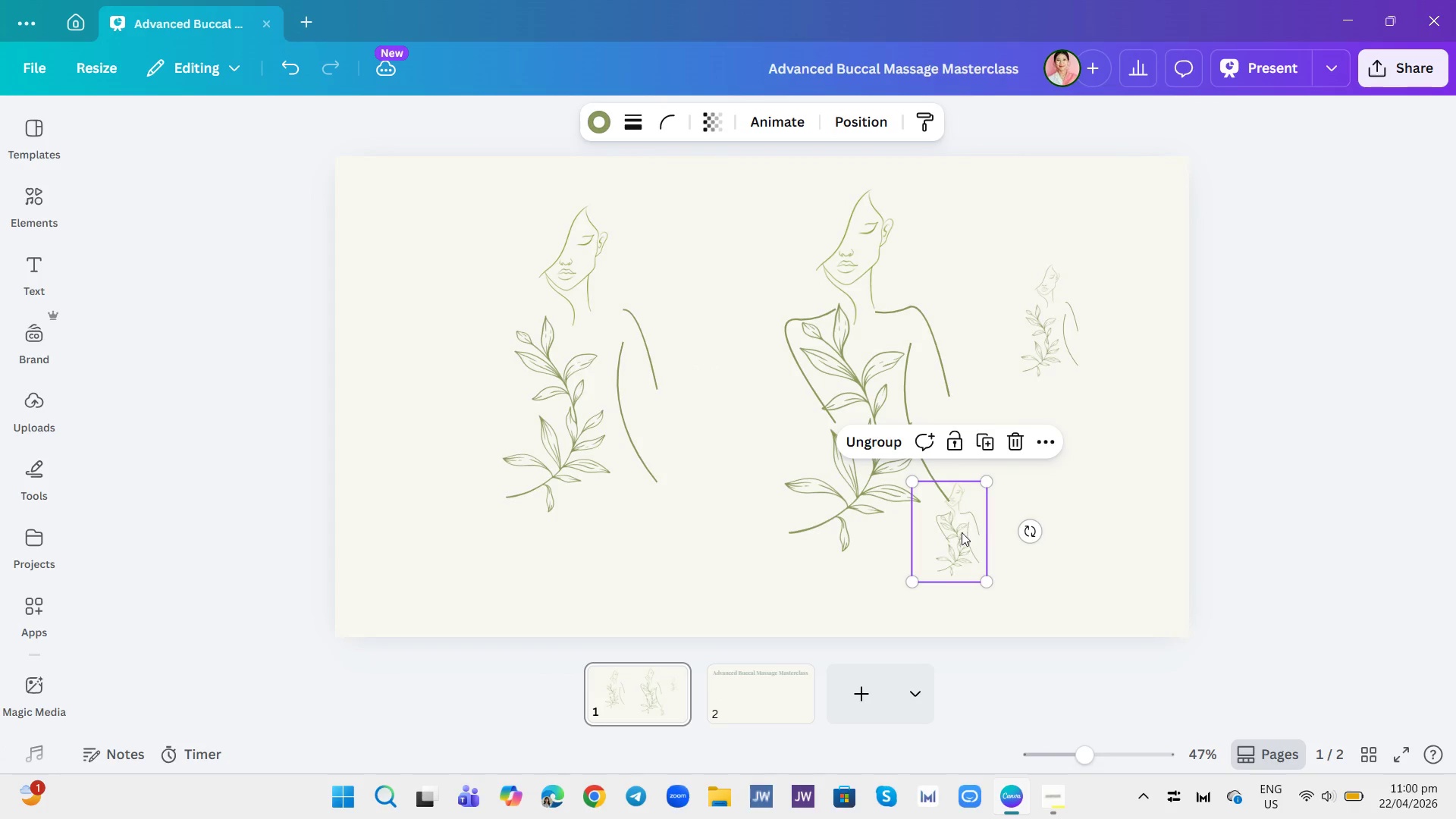 
left_click_drag(start_coordinate=[951, 532], to_coordinate=[1050, 502])
 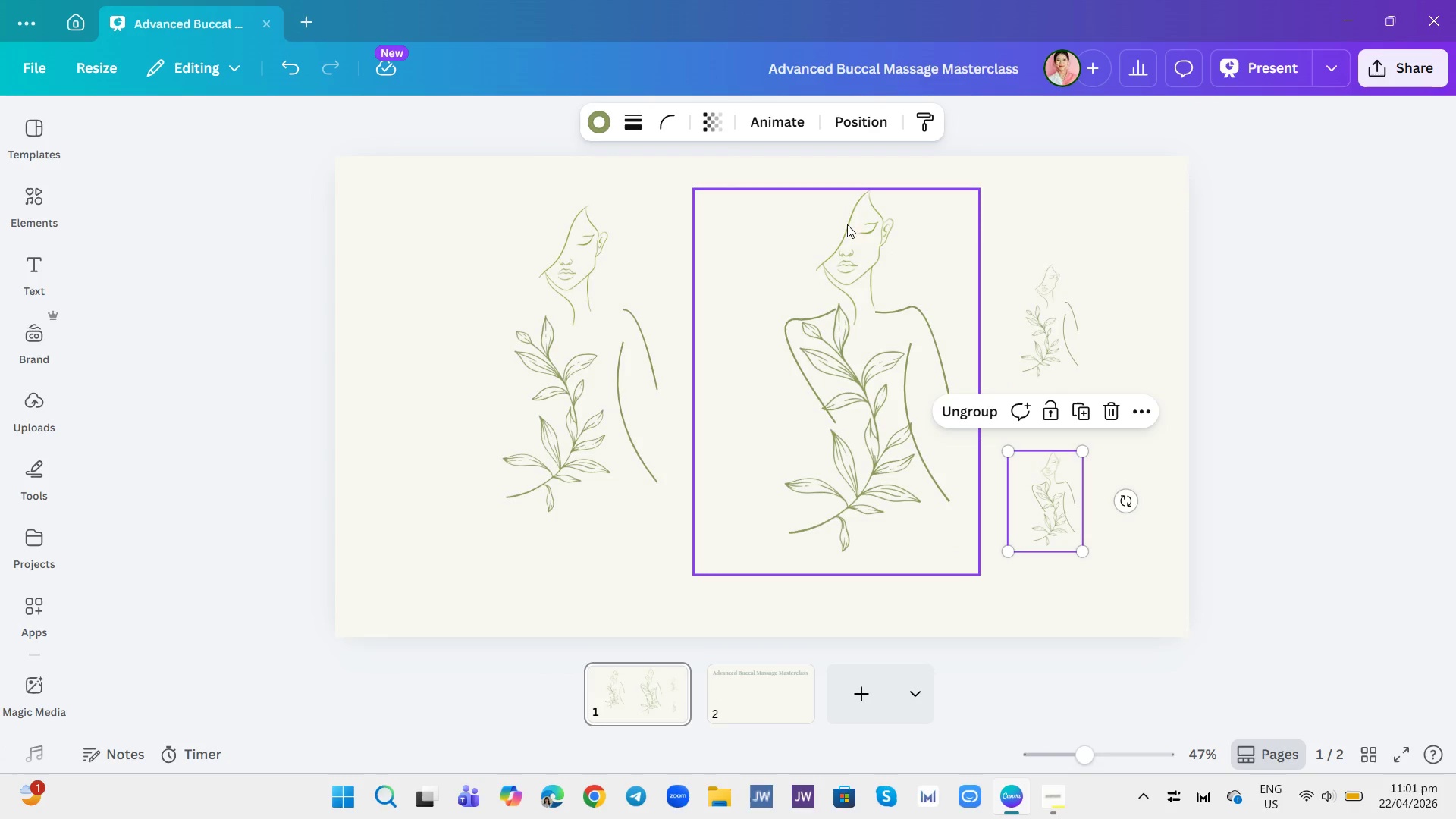 
double_click([857, 253])
 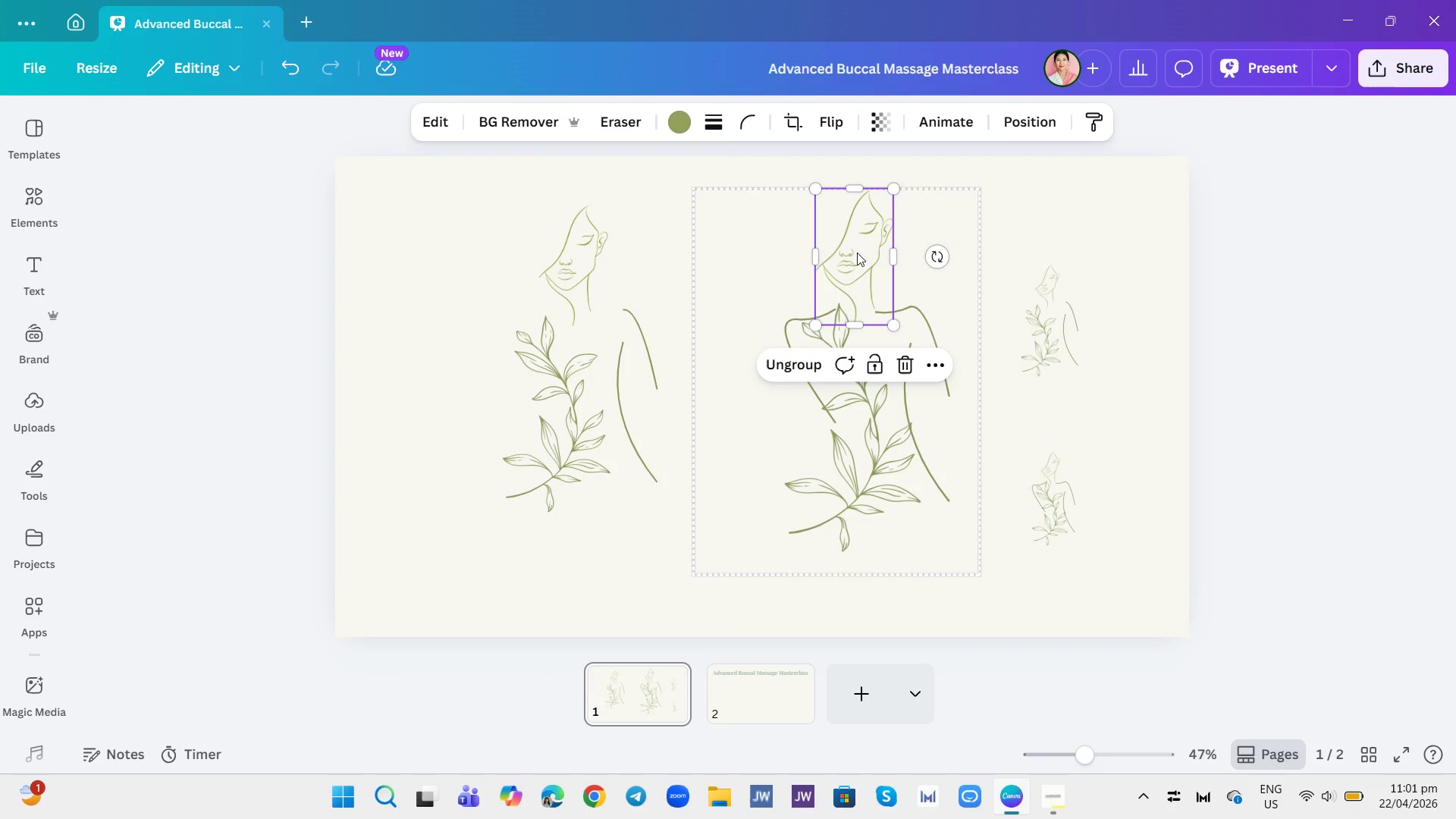 
triple_click([857, 253])
 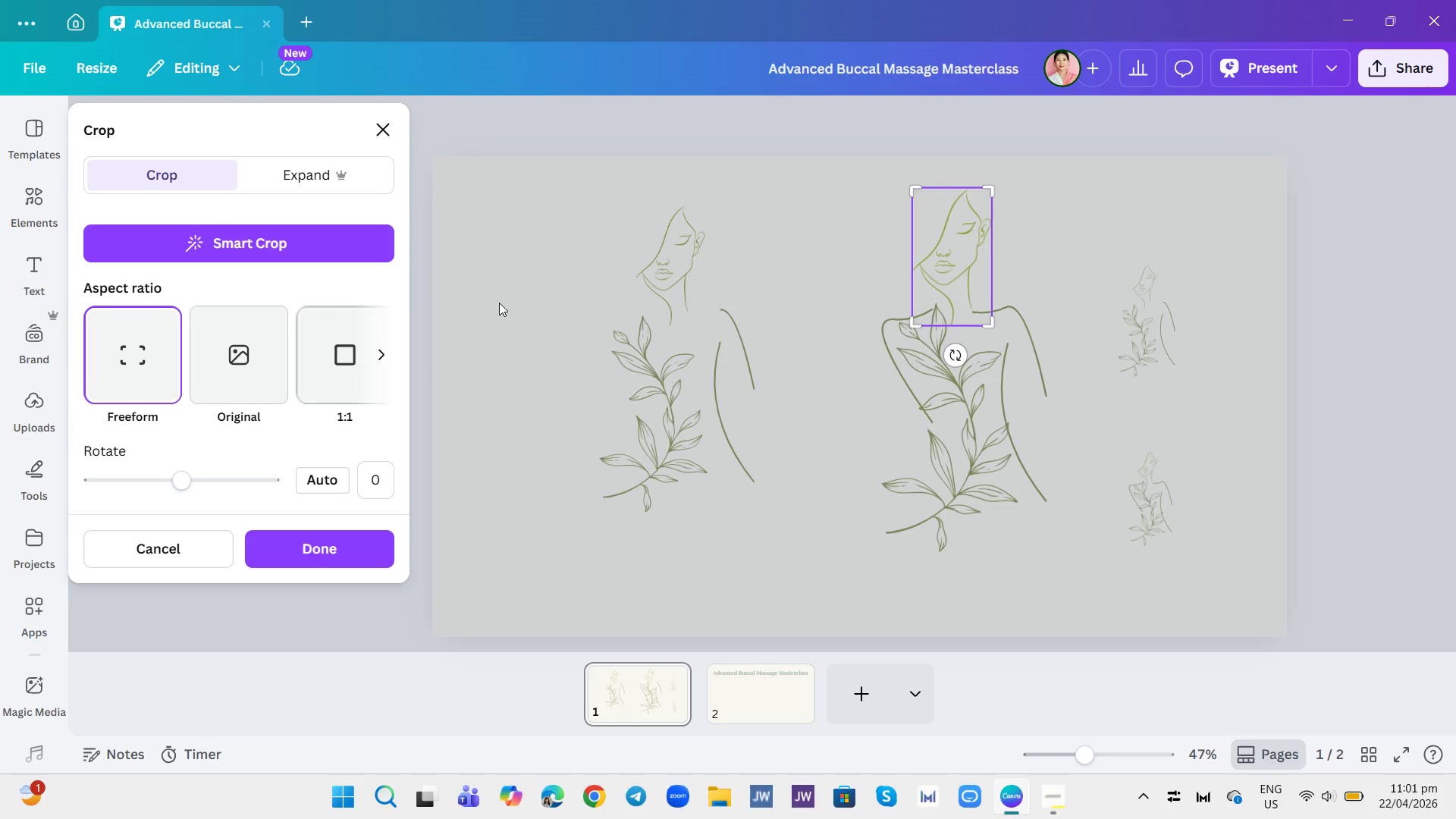 
left_click([823, 275])
 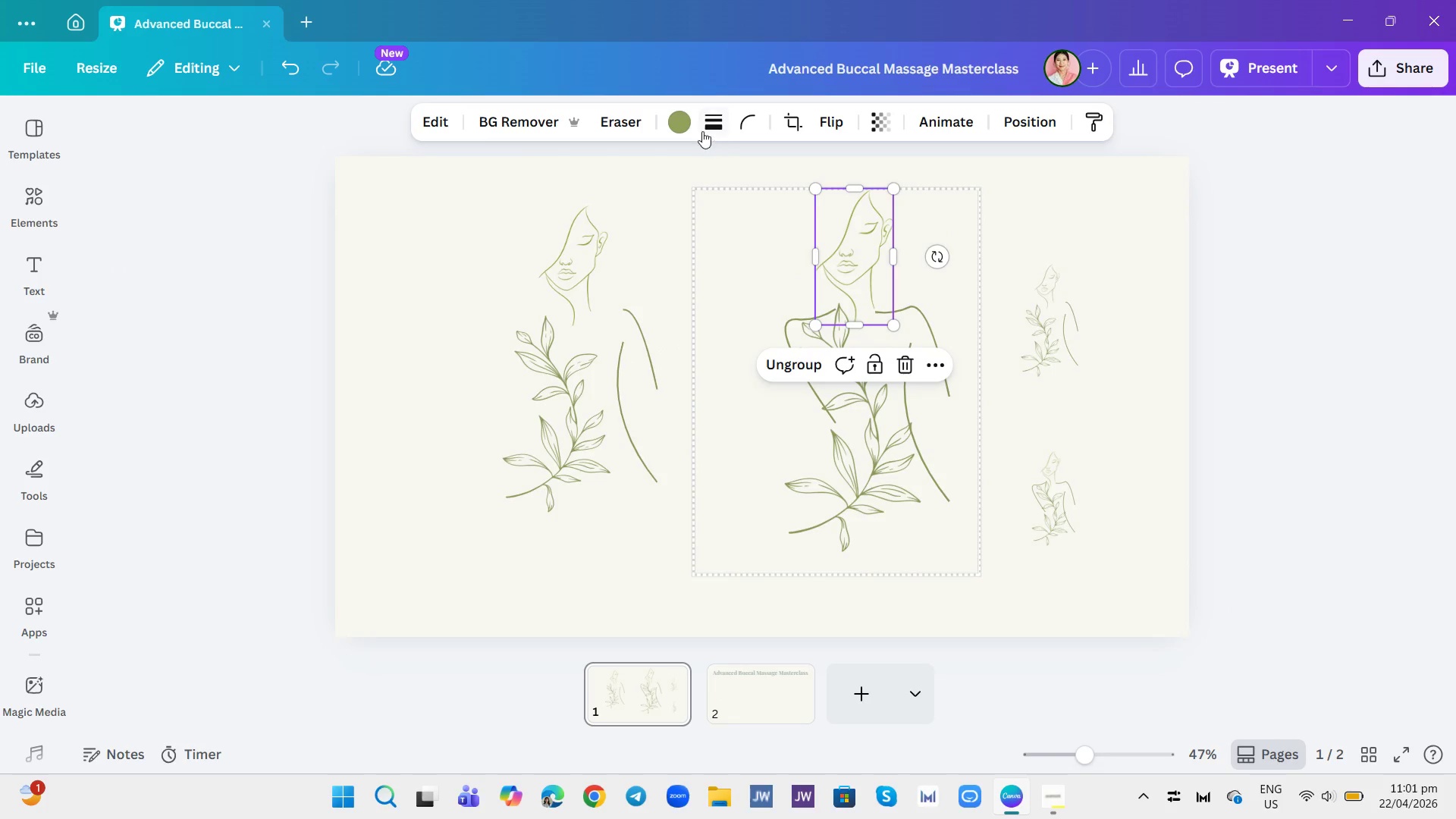 
left_click([686, 126])
 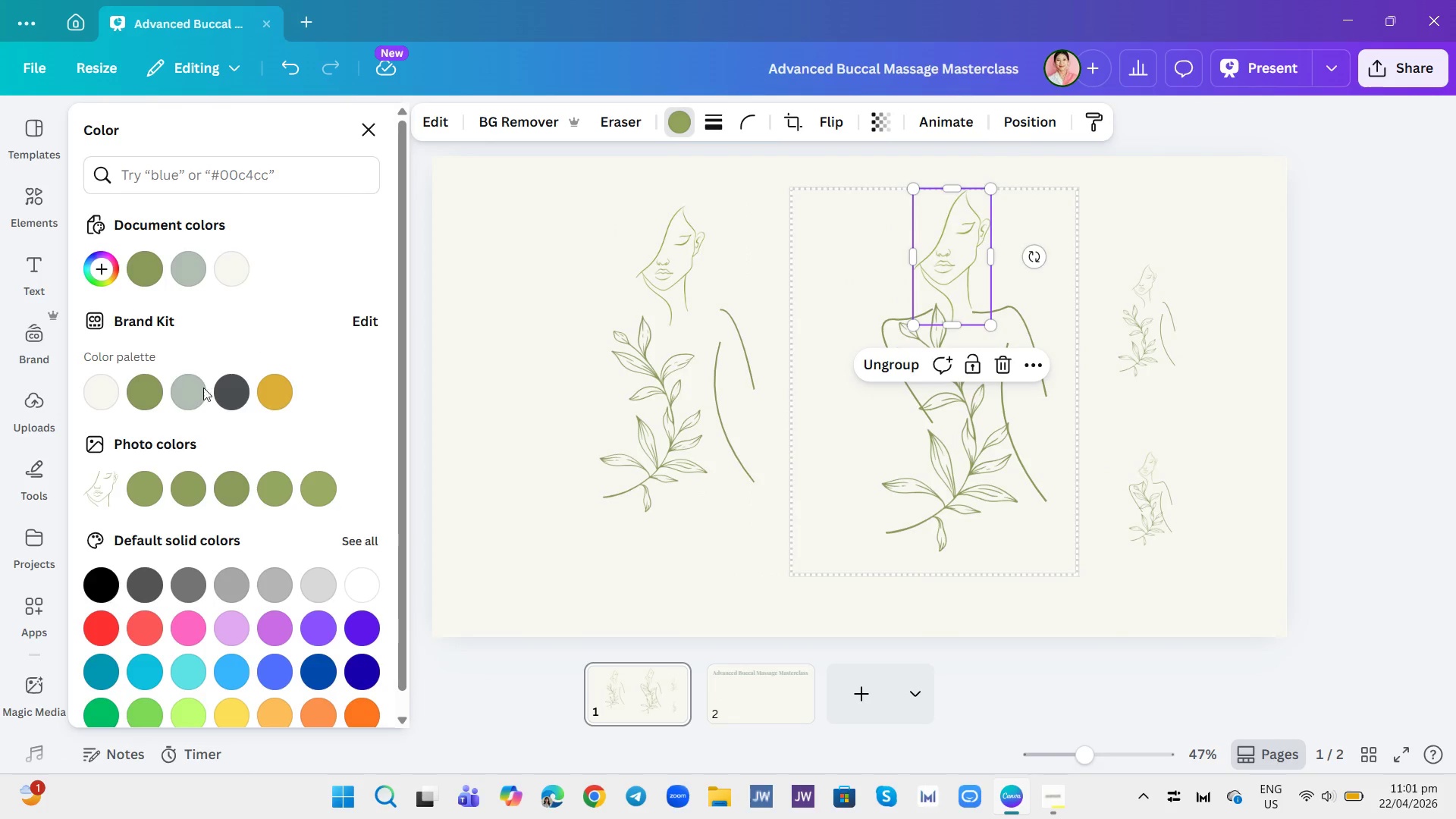 
mouse_move([200, 465])
 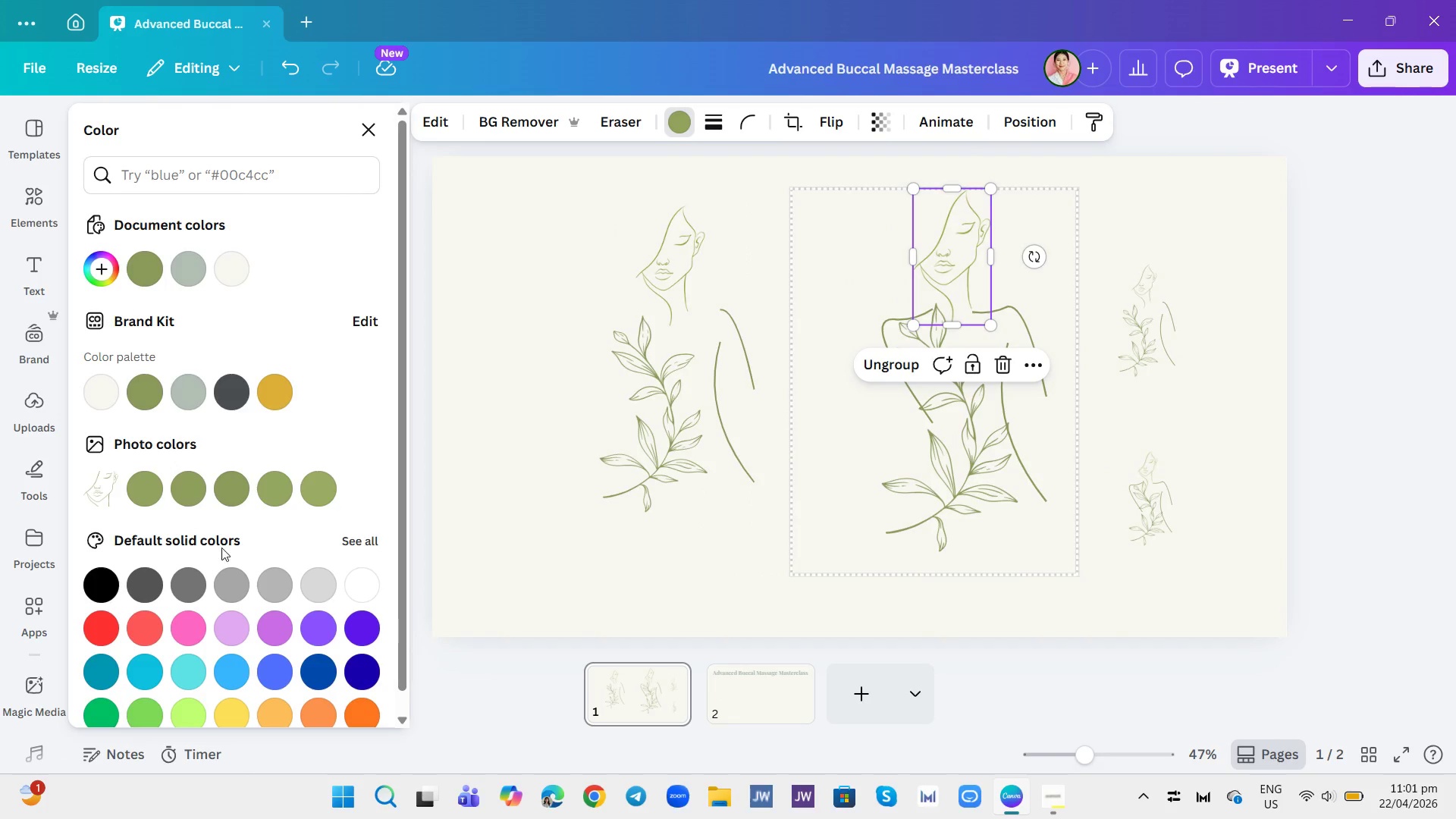 
scroll: coordinate [237, 533], scroll_direction: down, amount: 1.0
 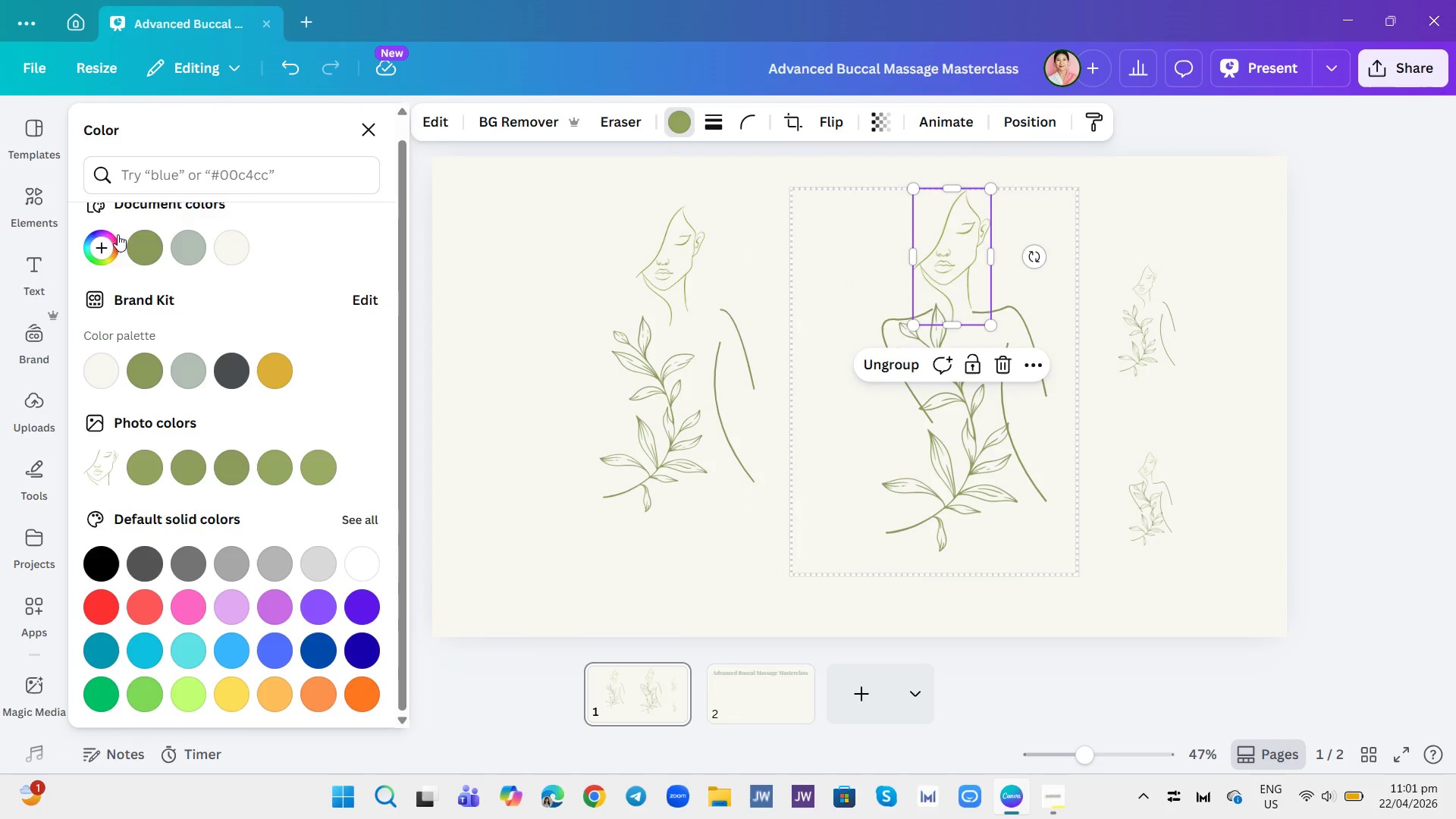 
left_click([106, 249])
 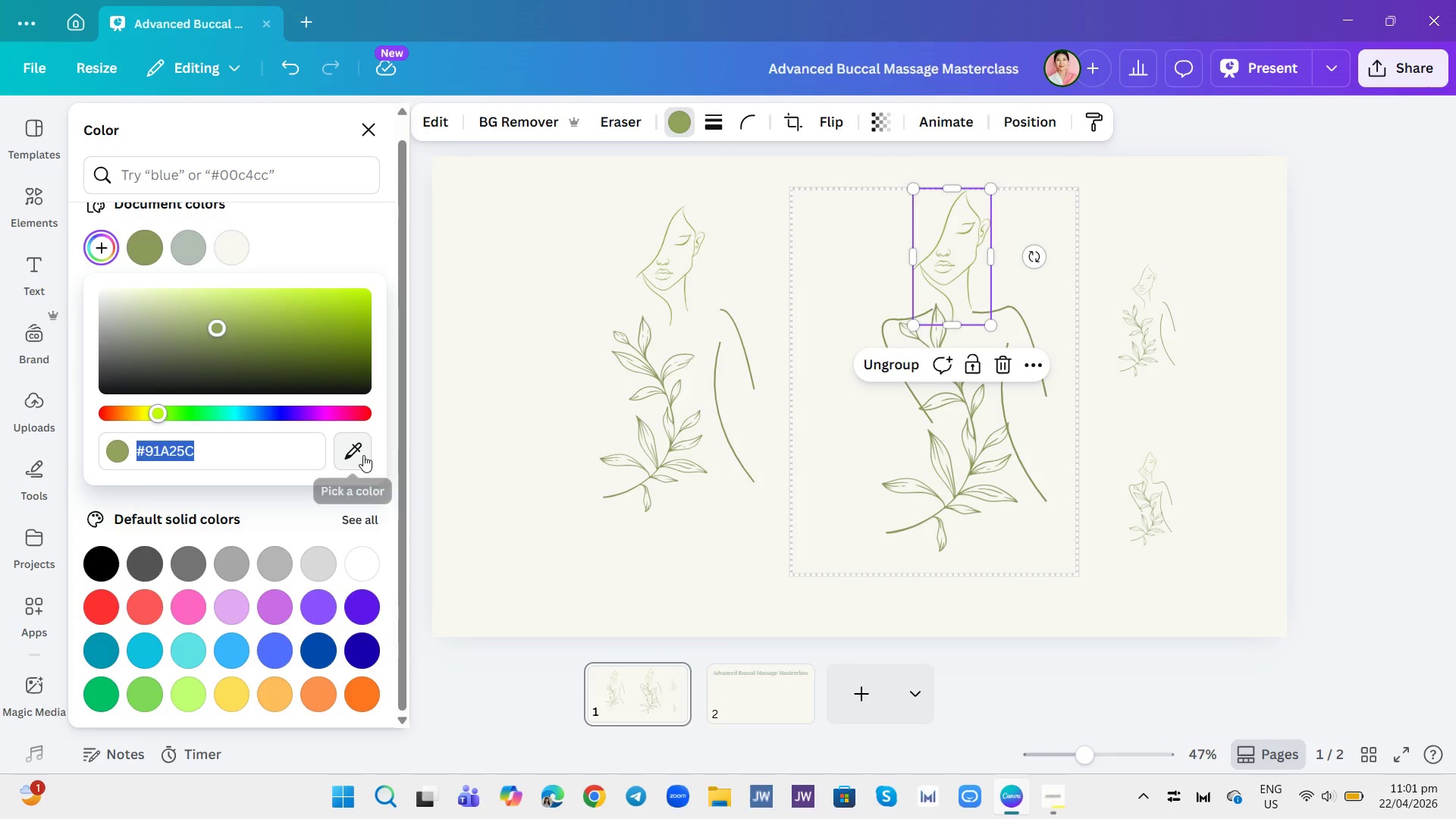 
left_click_drag(start_coordinate=[290, 325], to_coordinate=[274, 358])
 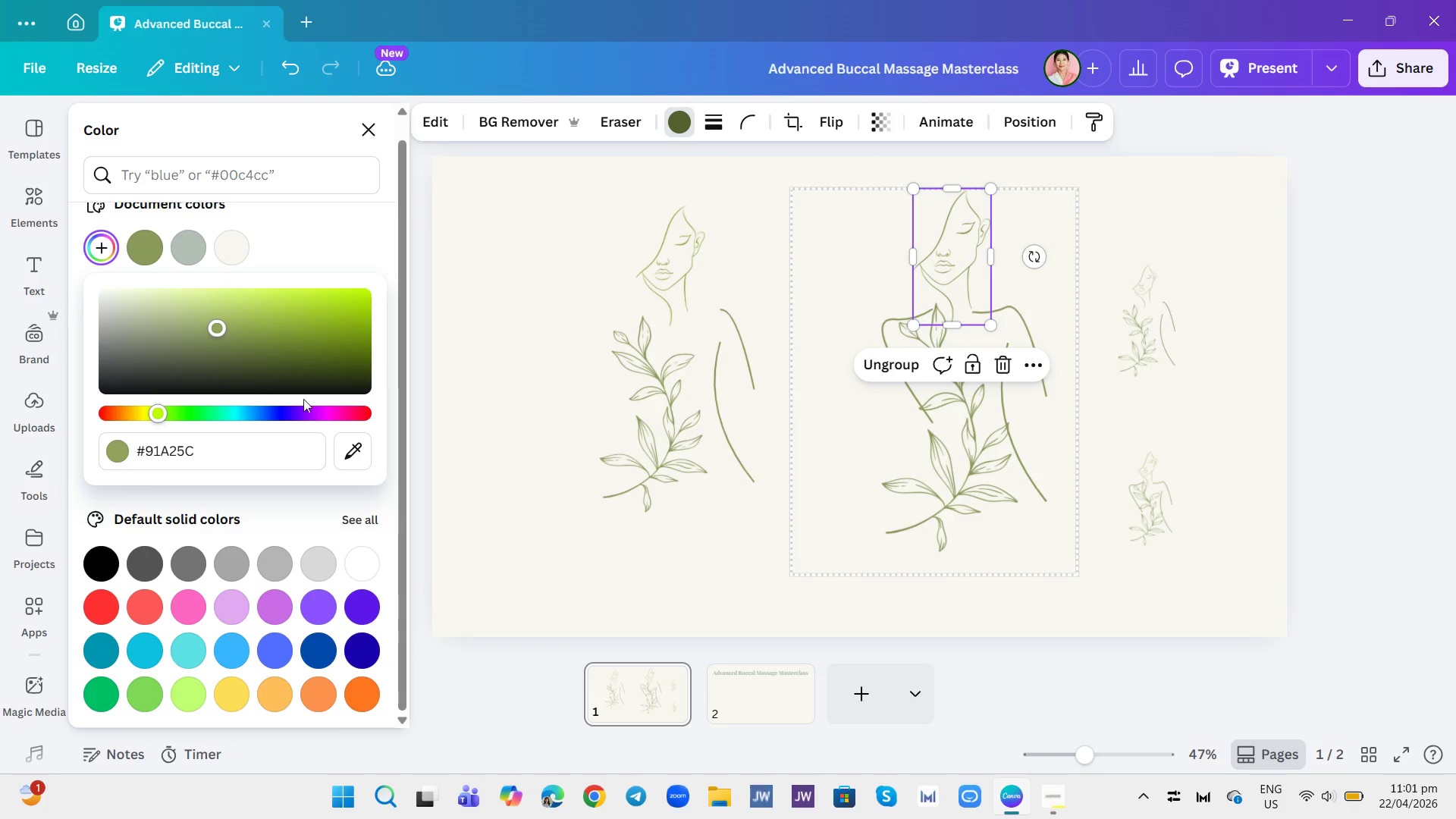 
left_click([348, 447])
 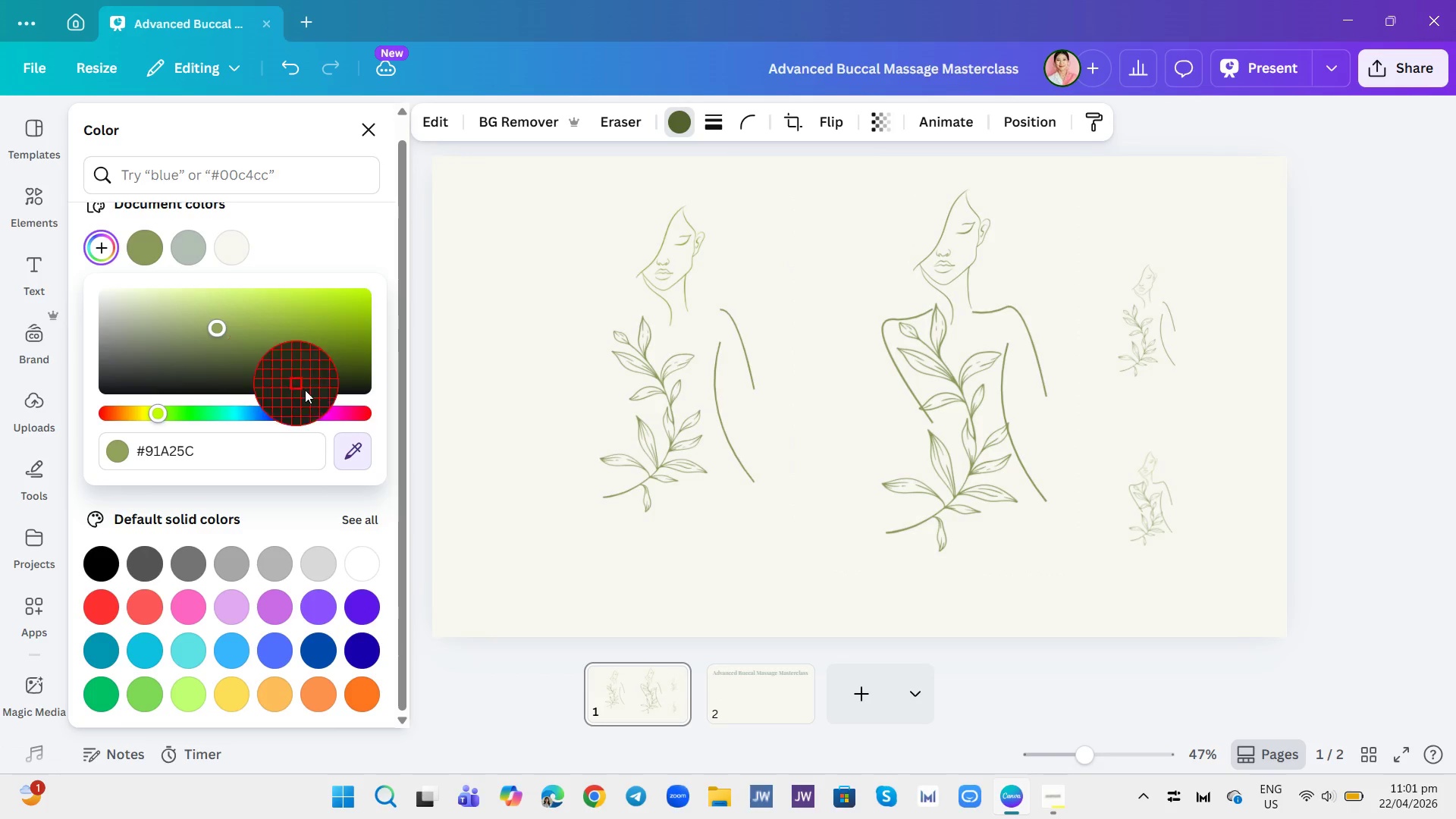 
left_click_drag(start_coordinate=[291, 369], to_coordinate=[314, 369])
 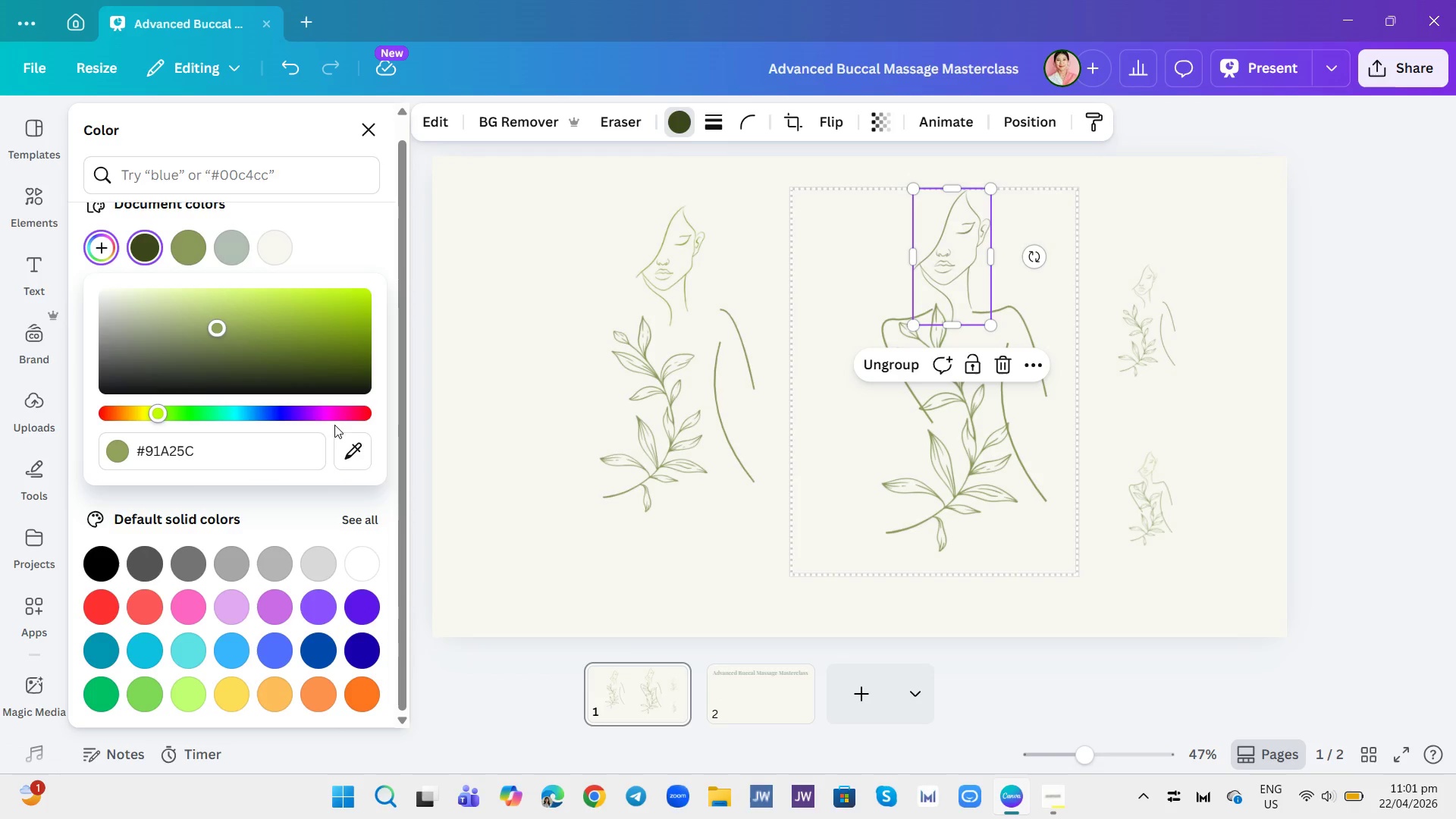 
left_click([355, 451])
 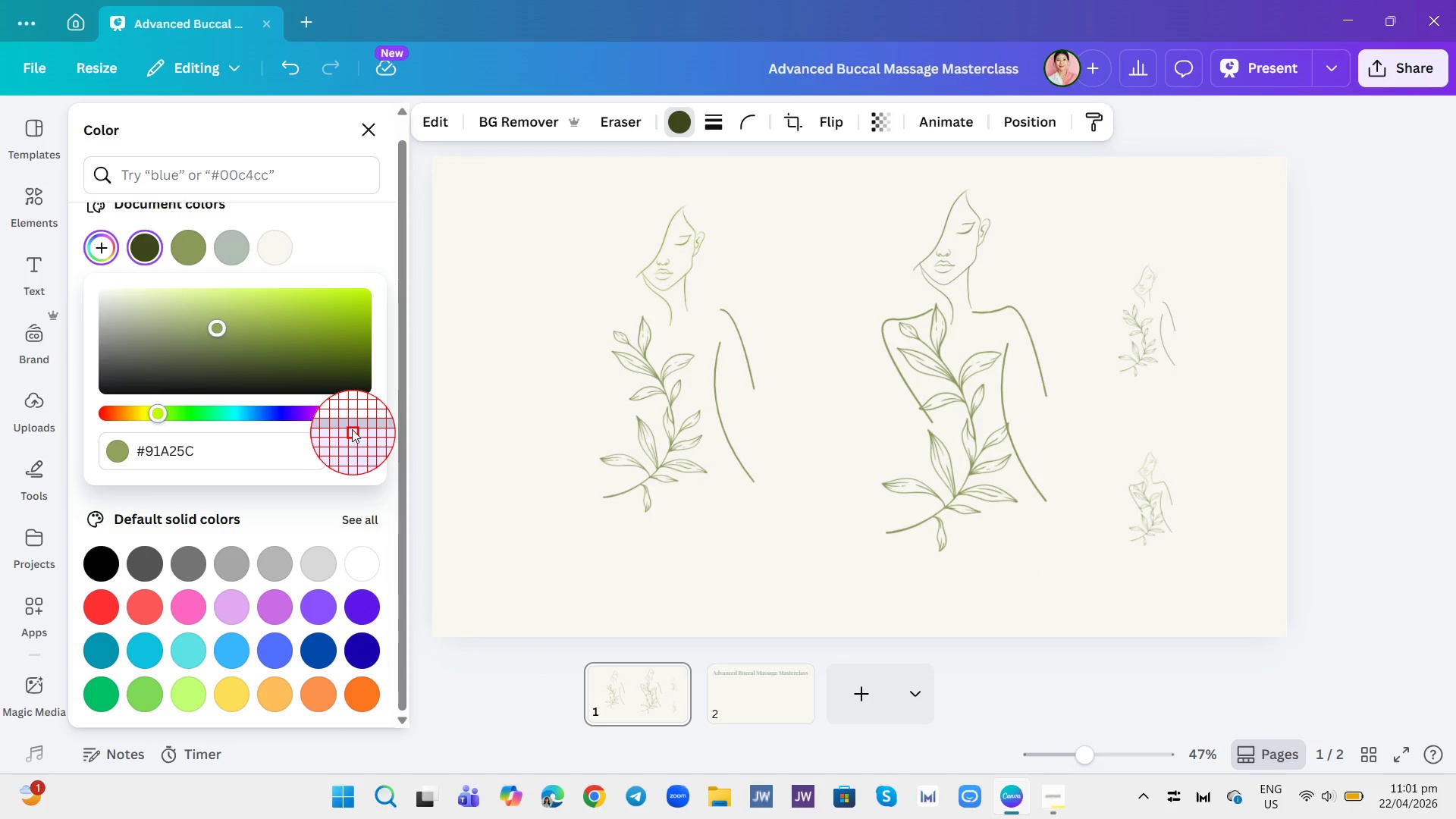 
left_click_drag(start_coordinate=[328, 365], to_coordinate=[238, 365])
 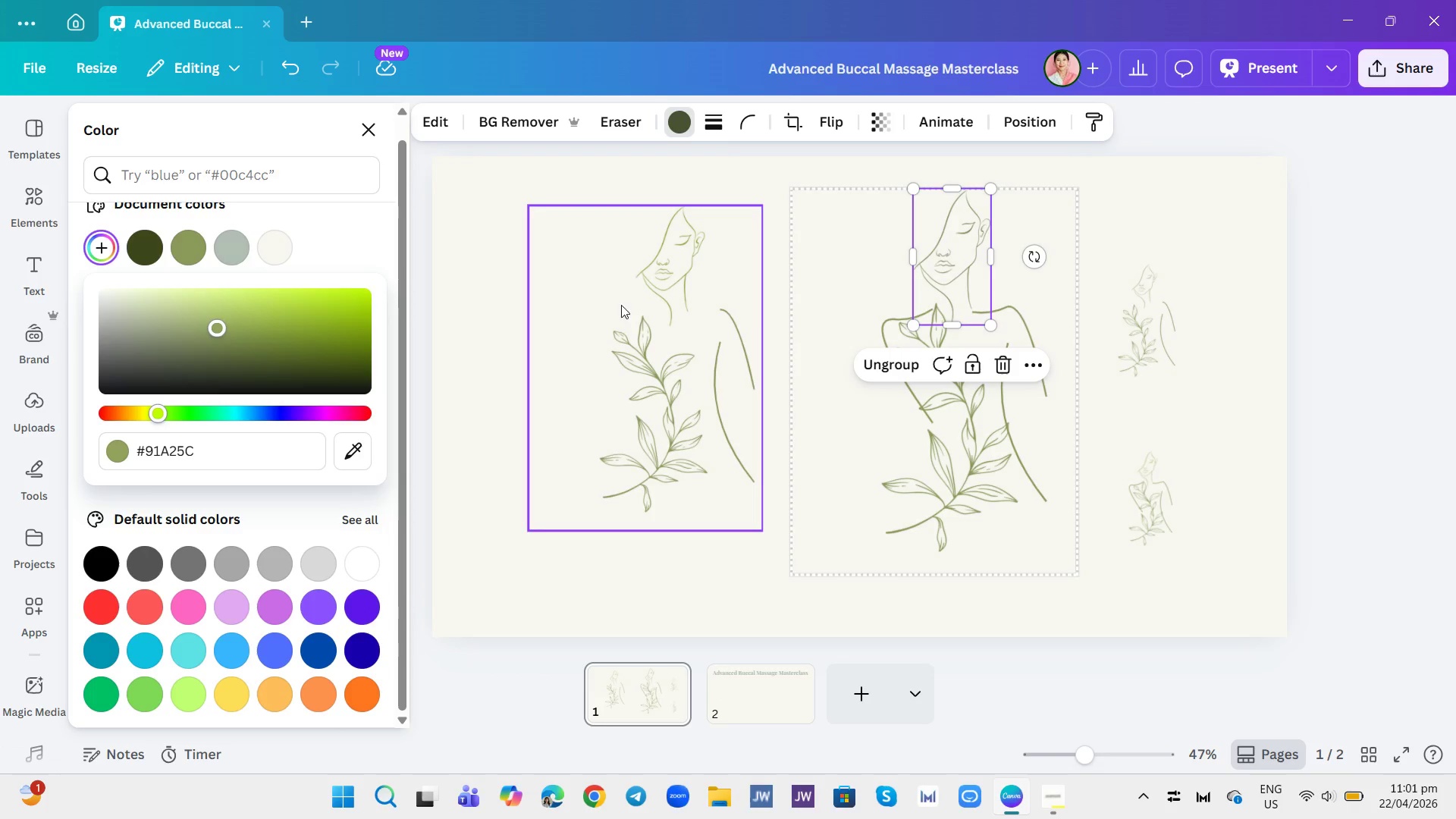 
left_click([481, 356])
 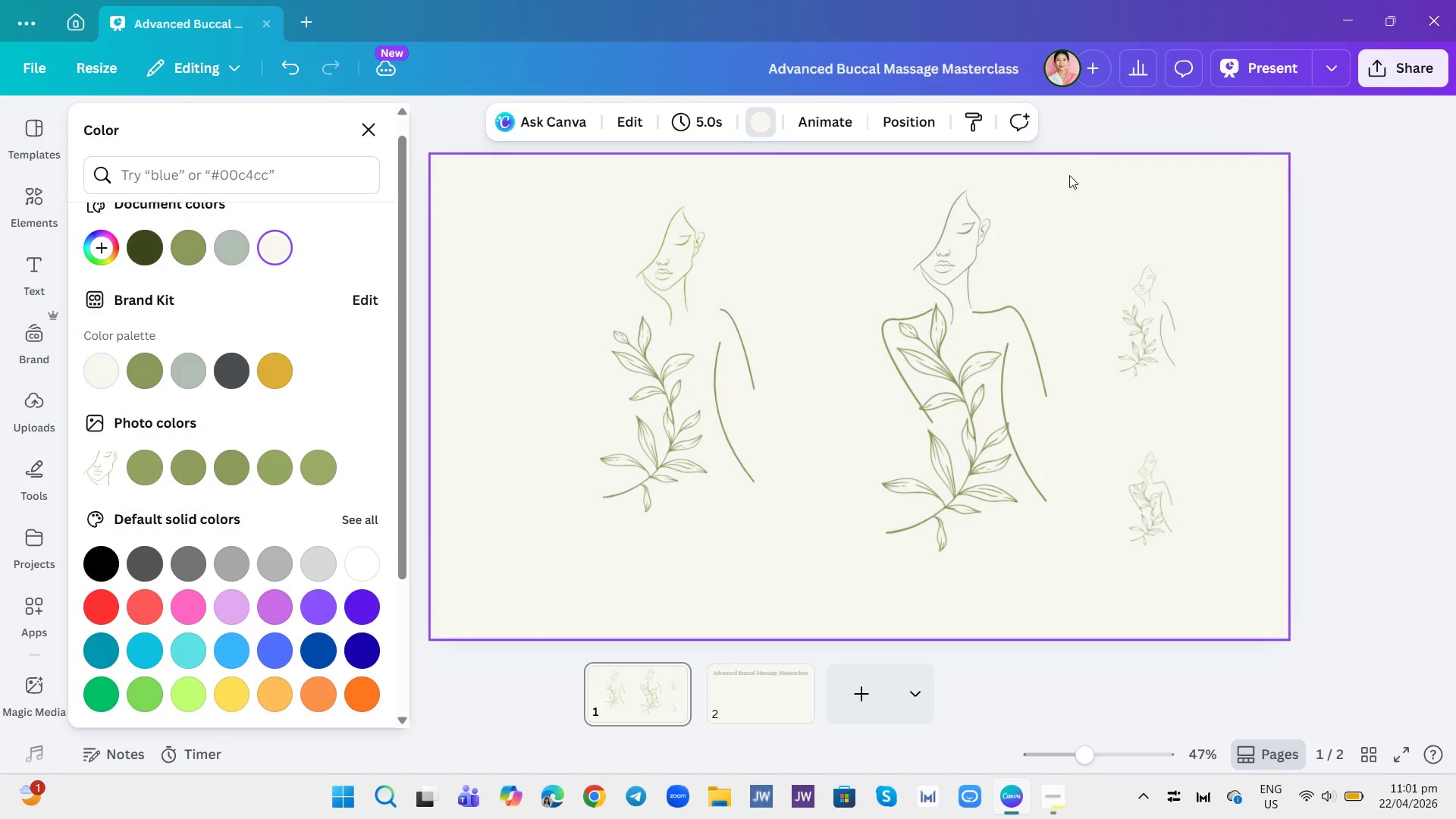 
wait(5.22)
 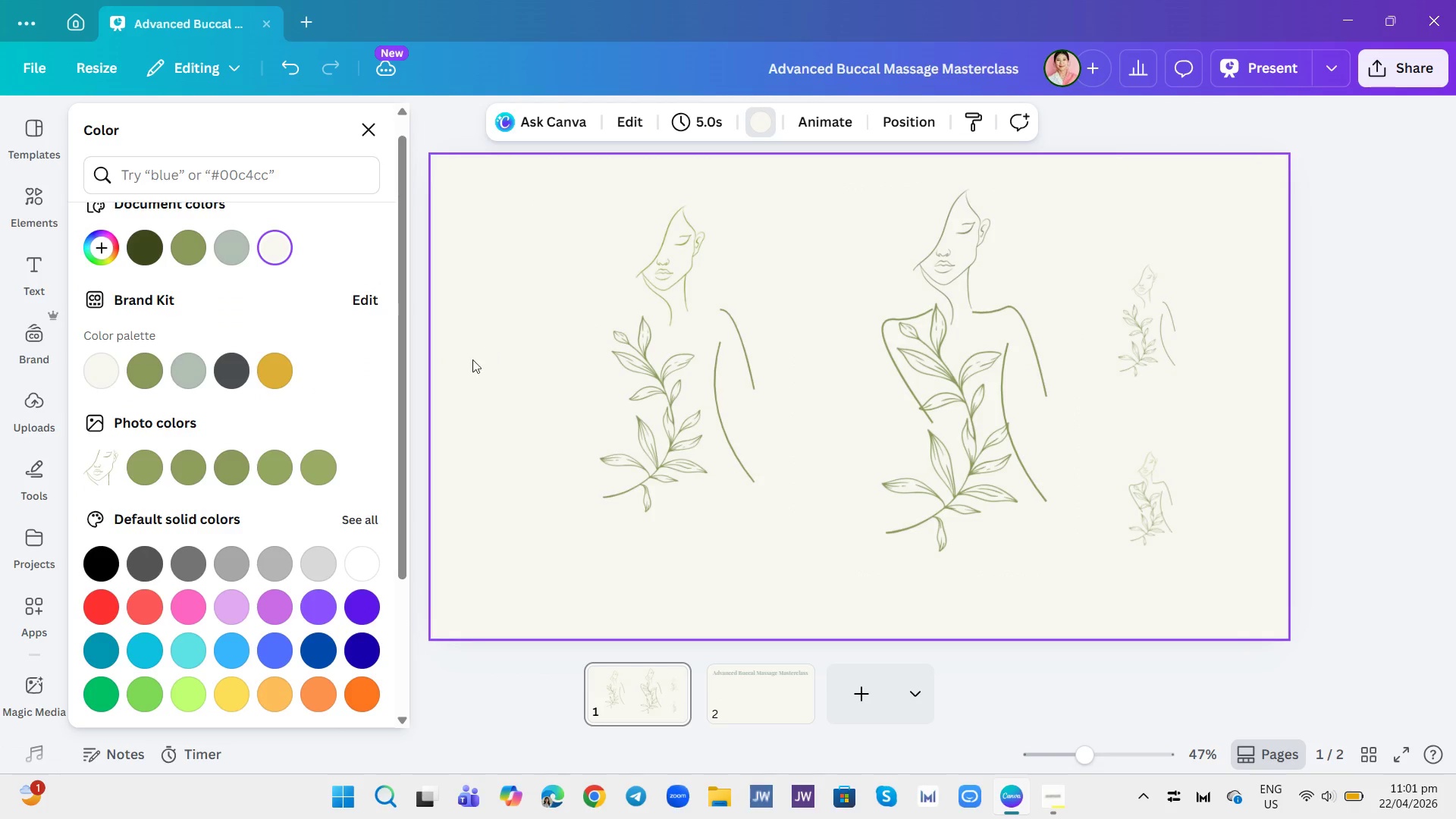 
left_click([1111, 257])
 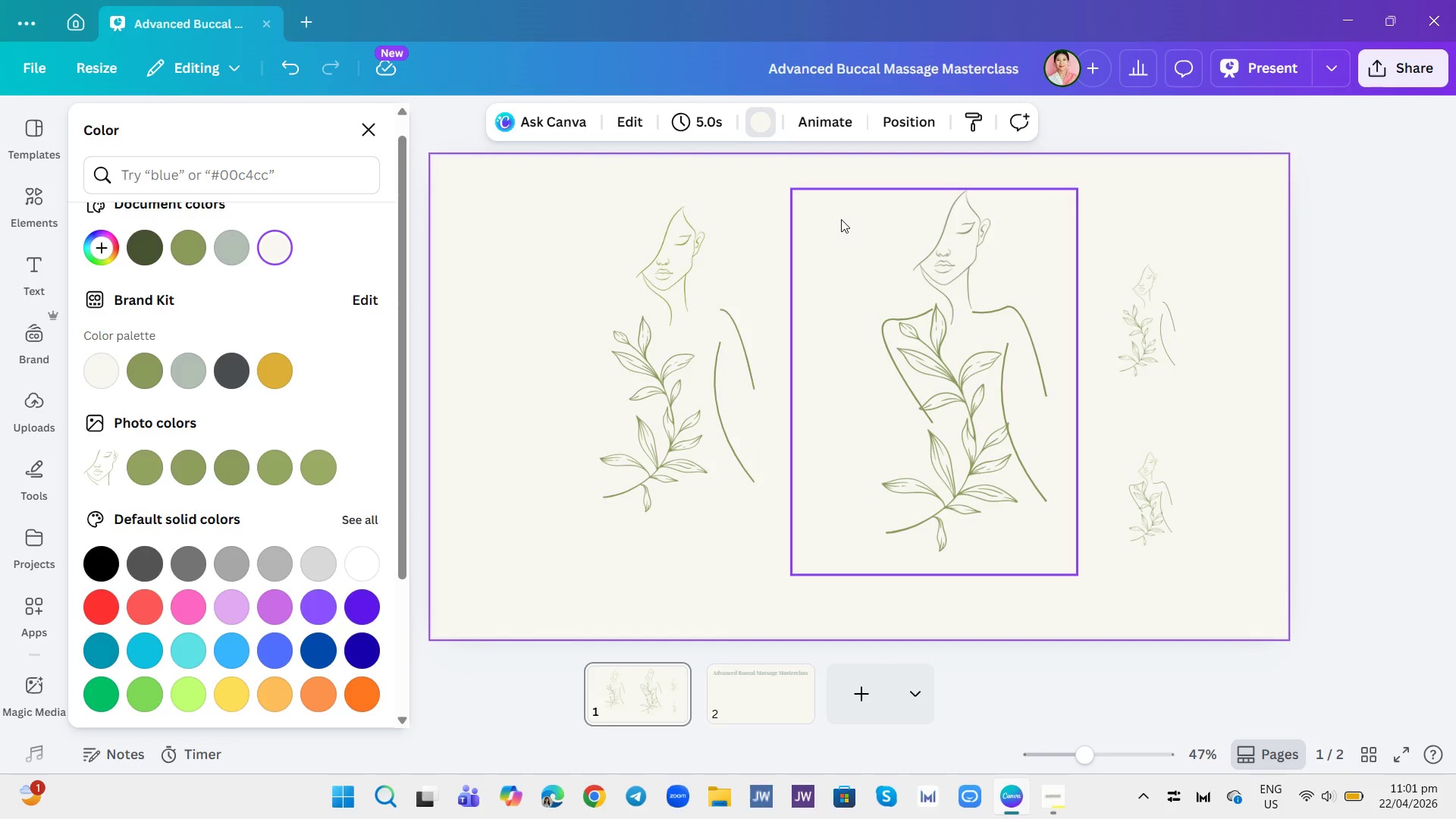 
left_click([864, 244])
 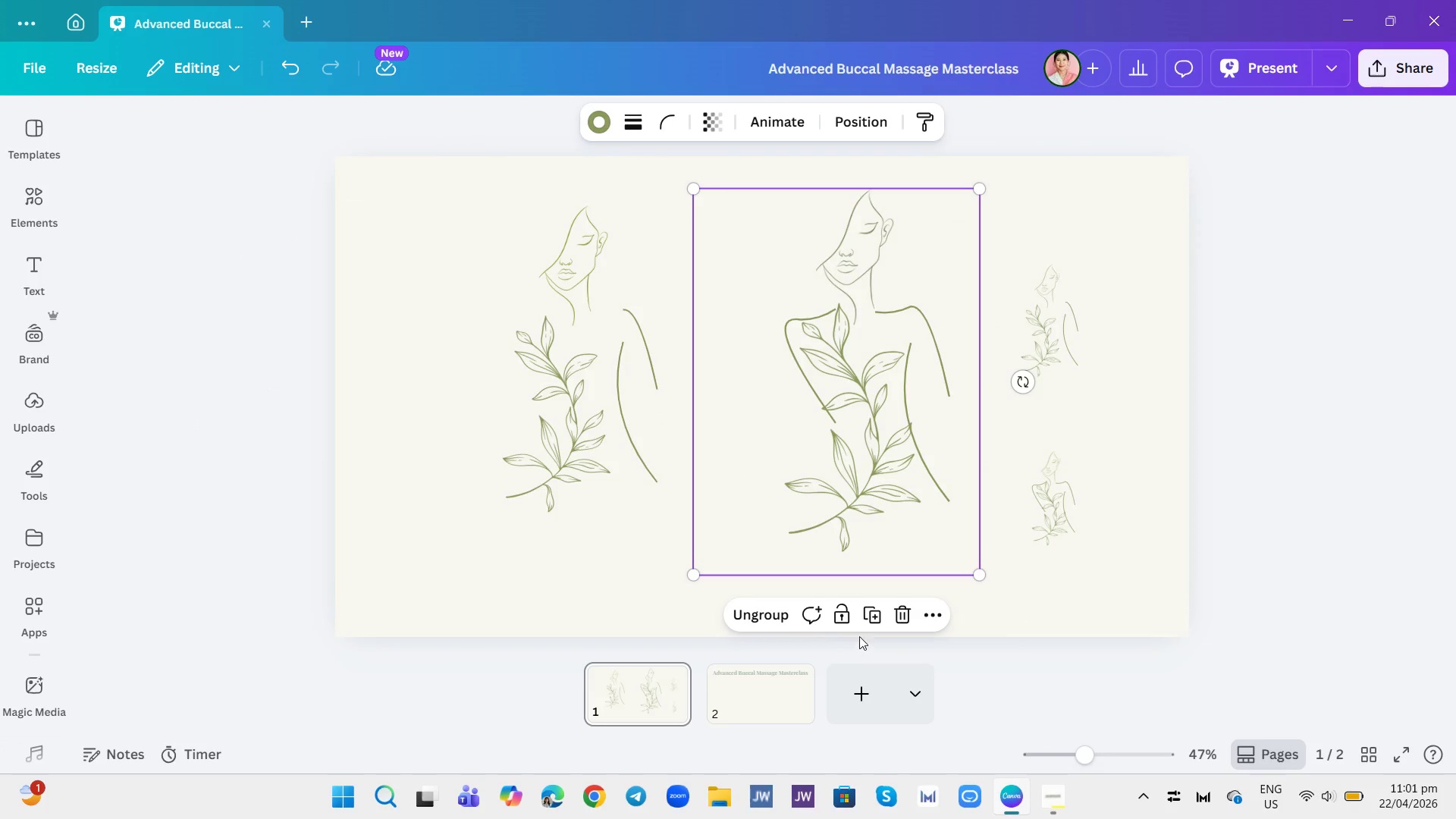 
left_click([870, 620])
 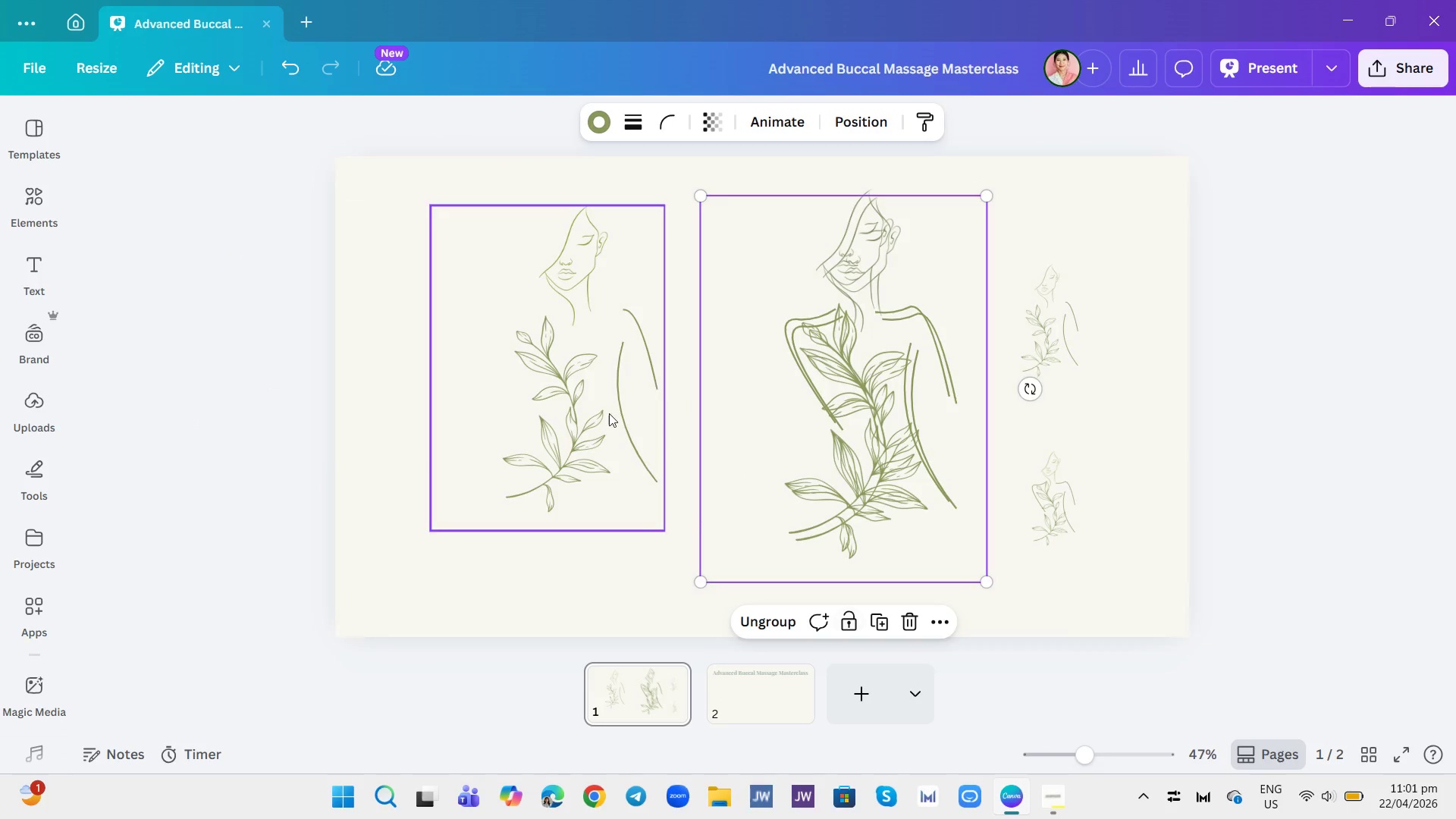 
left_click([592, 386])
 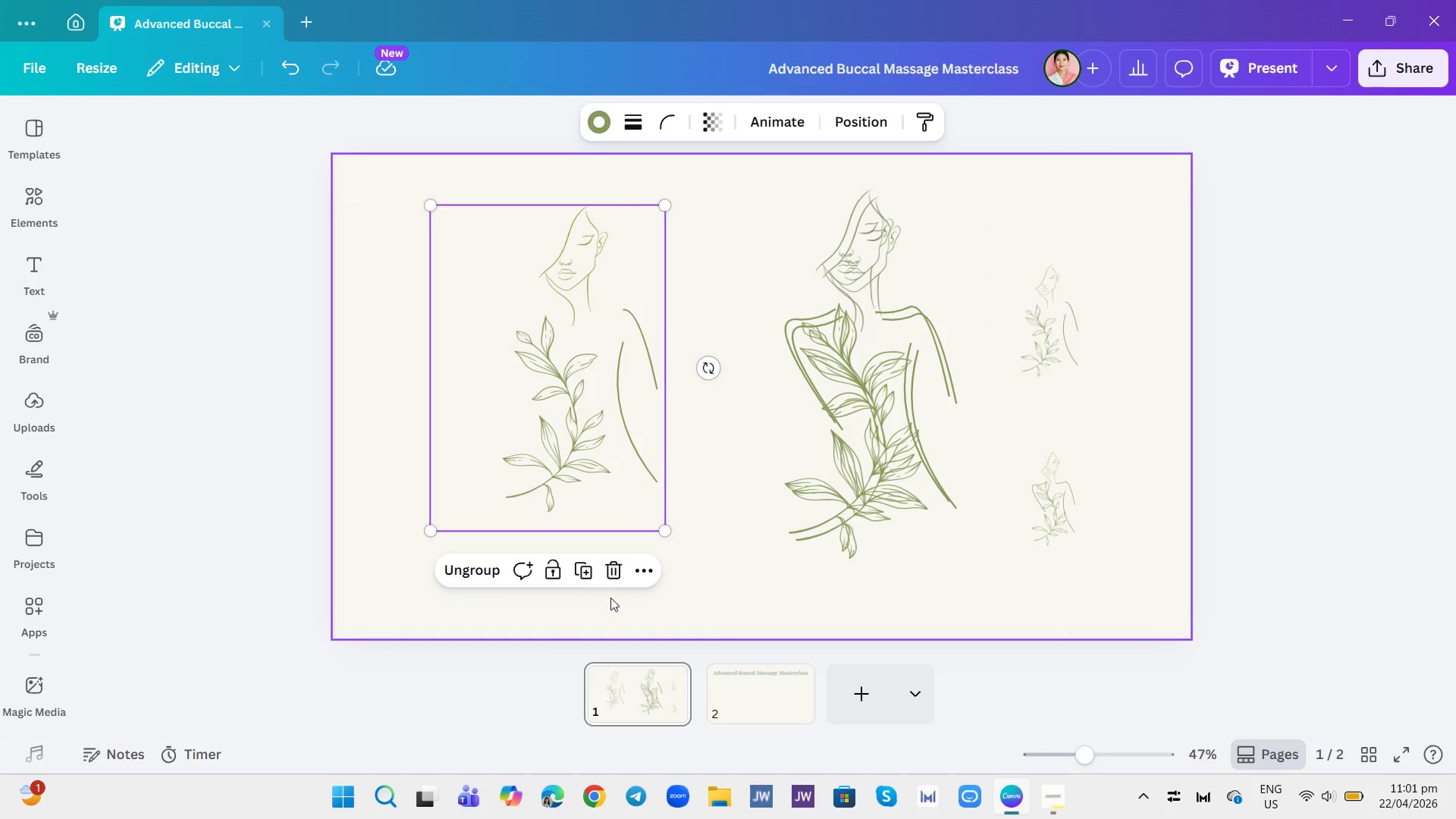 
left_click([612, 582])
 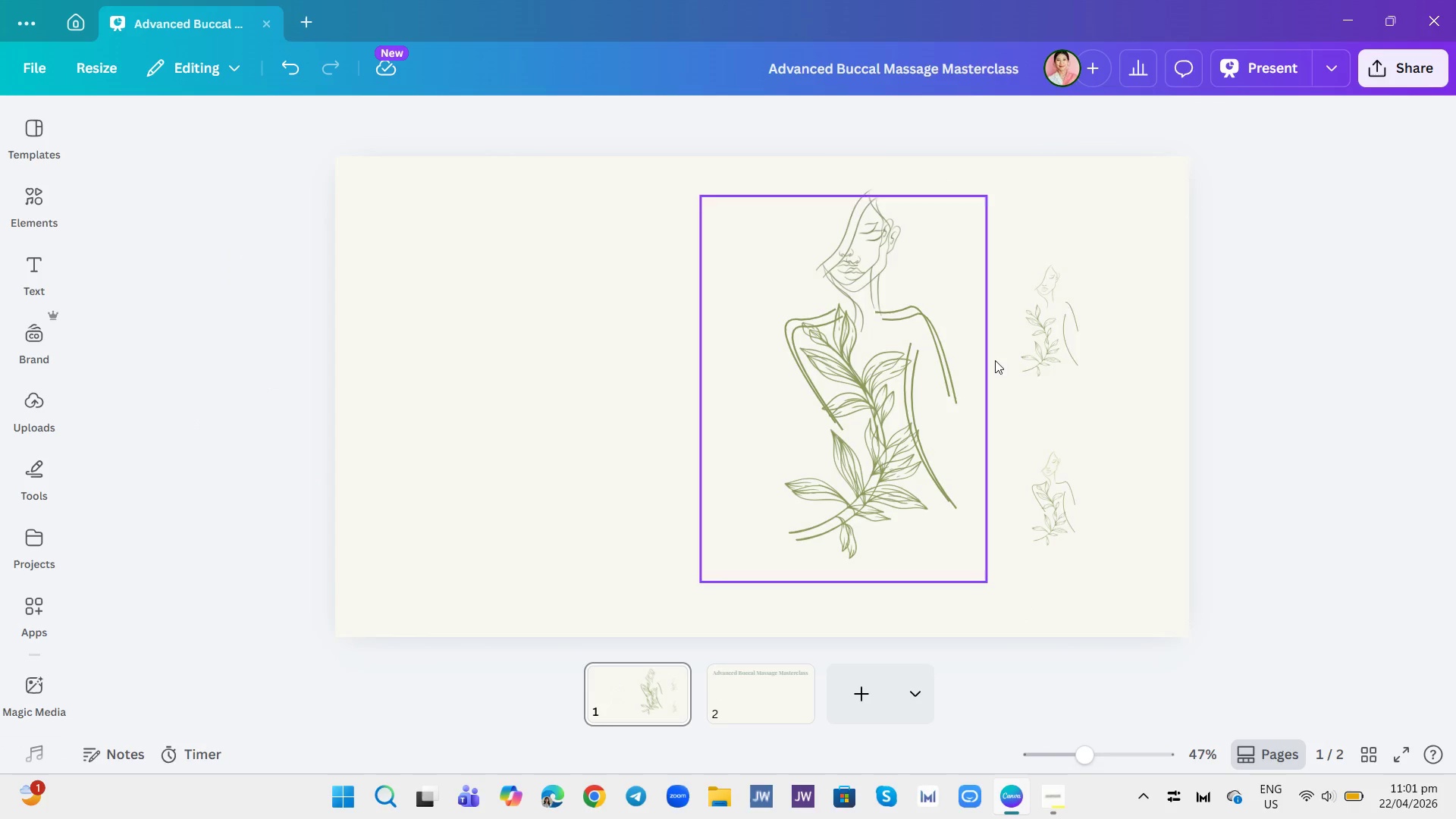 
left_click([1059, 331])
 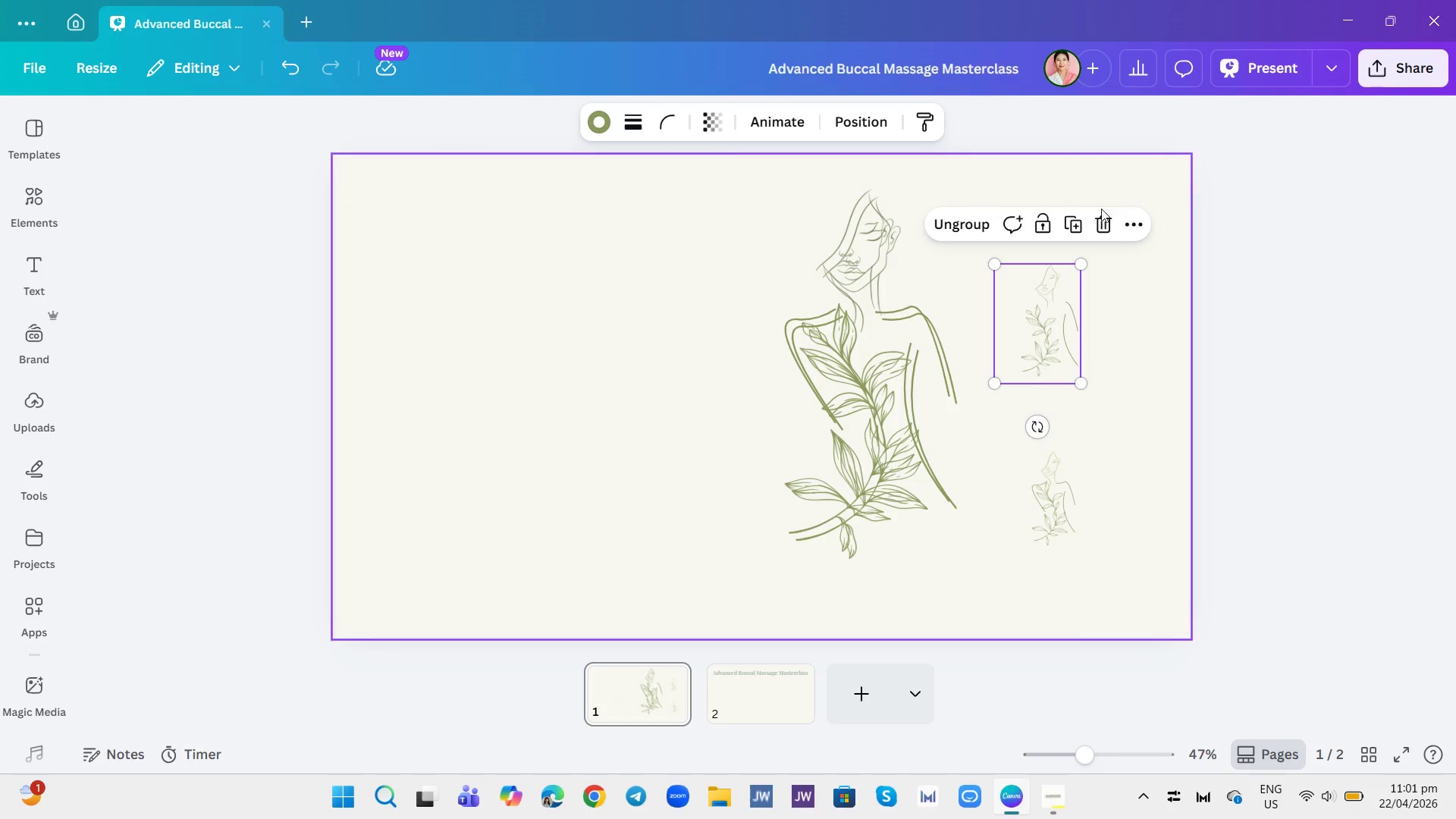 
left_click([1098, 222])
 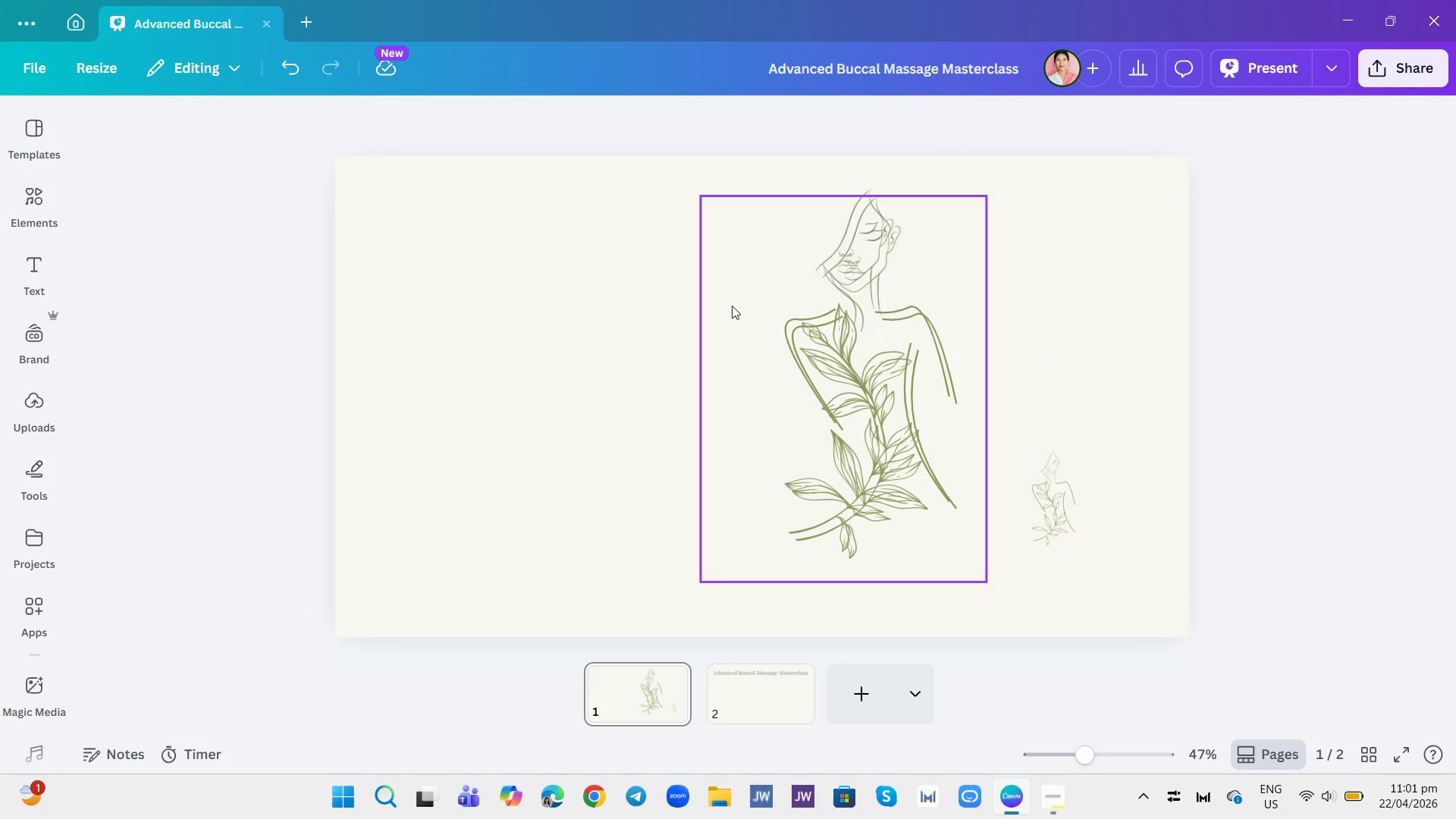 
left_click_drag(start_coordinate=[847, 356], to_coordinate=[652, 337])
 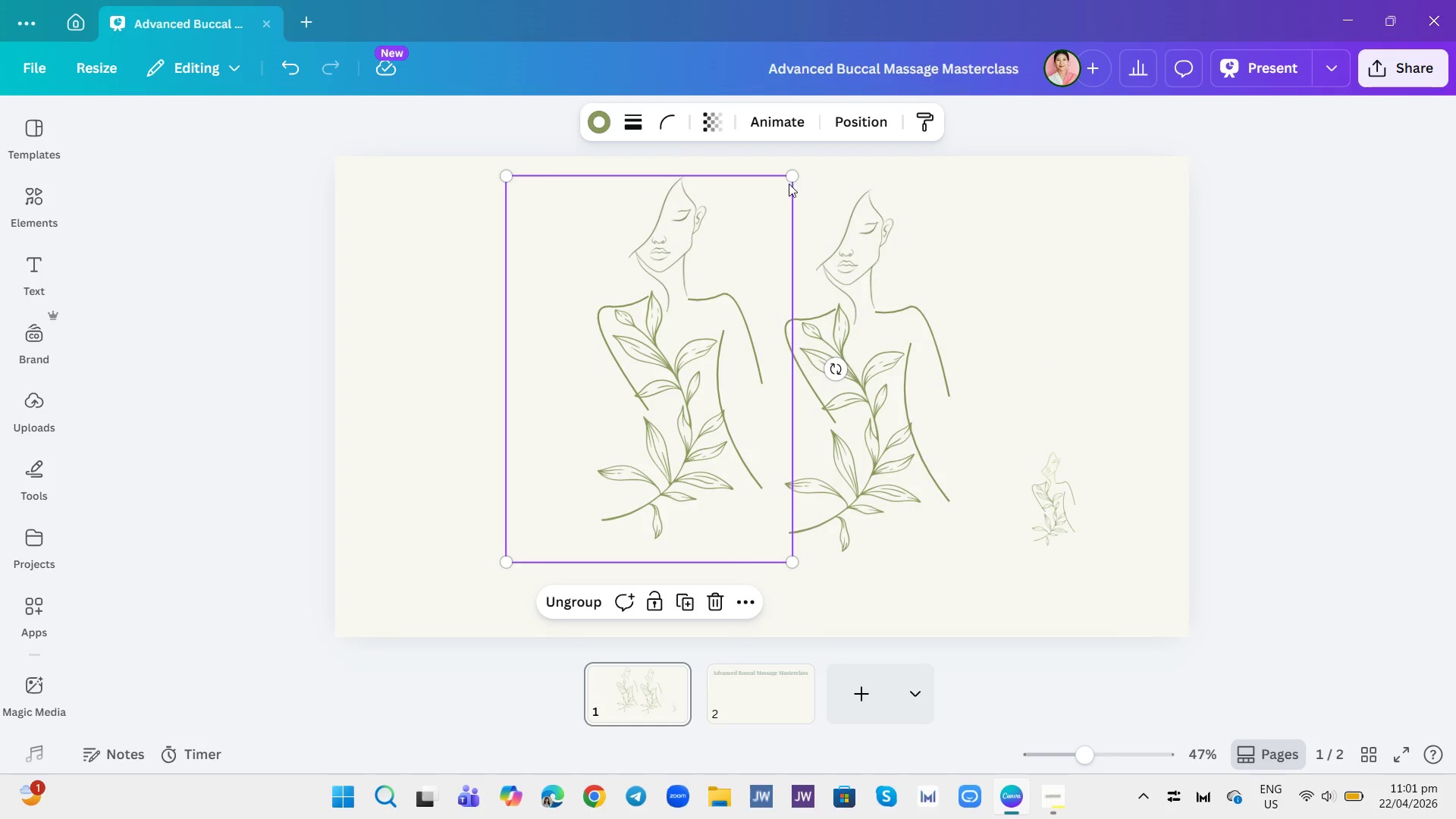 
left_click_drag(start_coordinate=[792, 175], to_coordinate=[679, 312])
 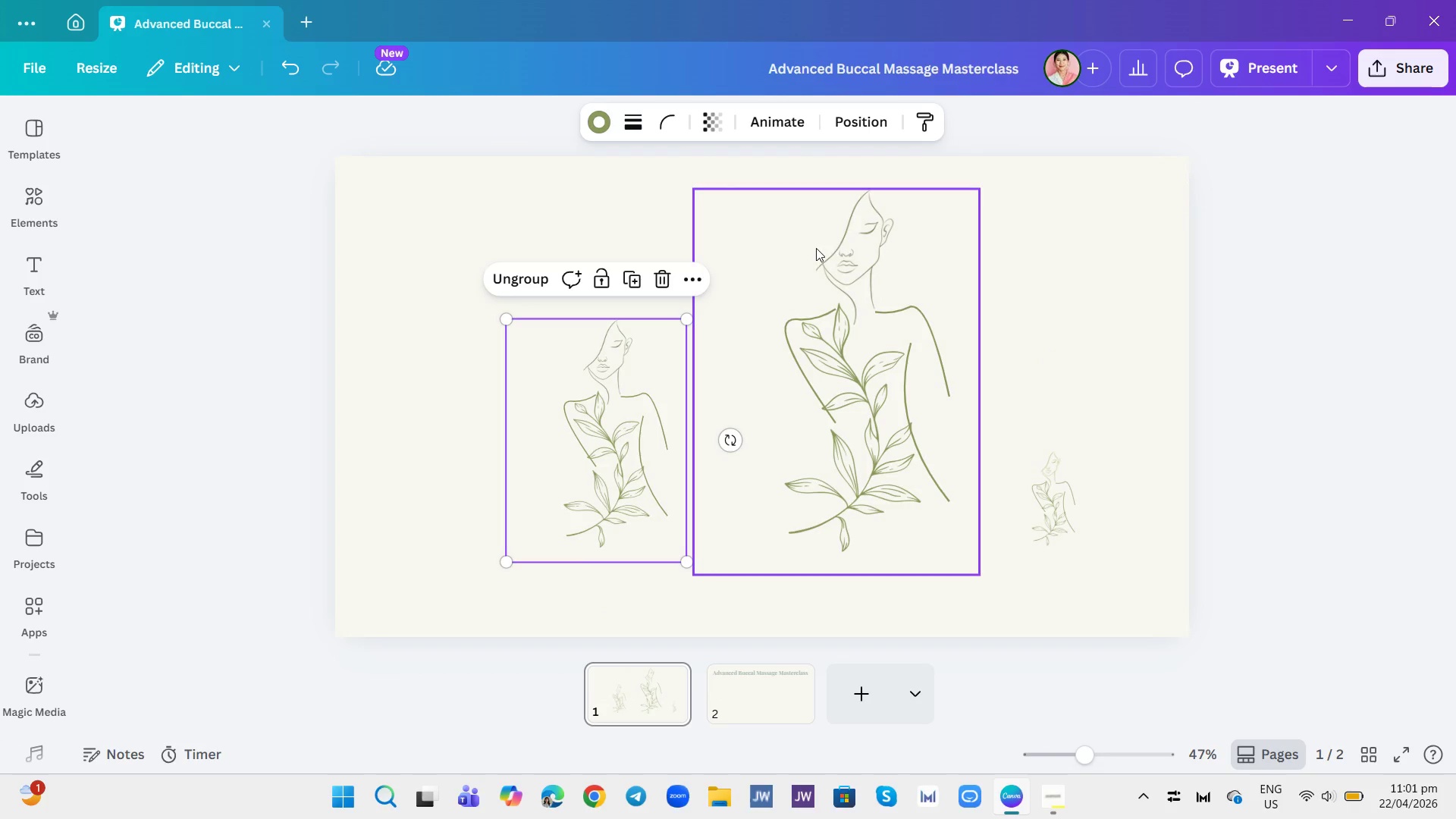 
left_click([858, 249])
 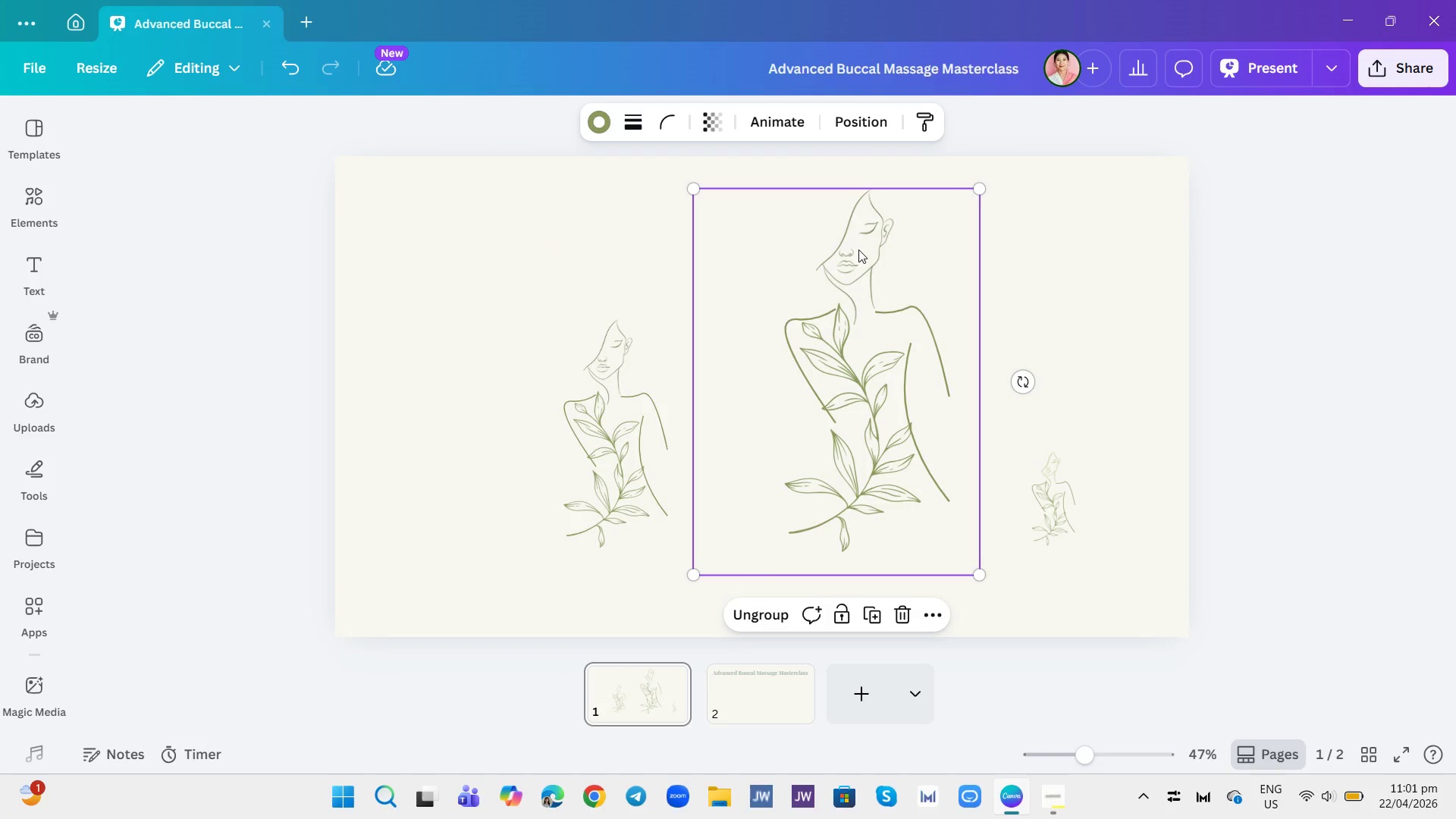 
left_click([858, 249])
 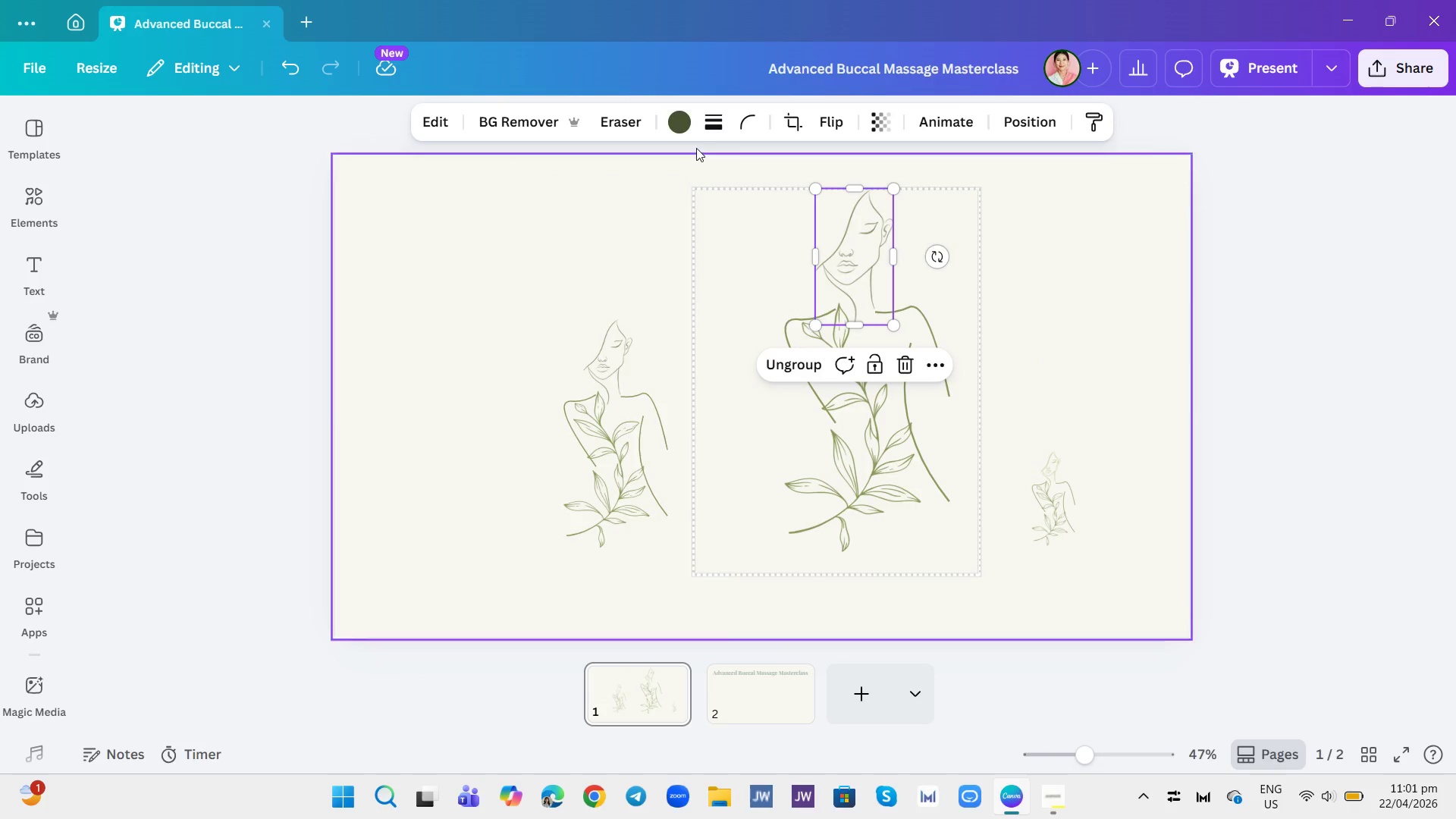 
left_click([683, 124])
 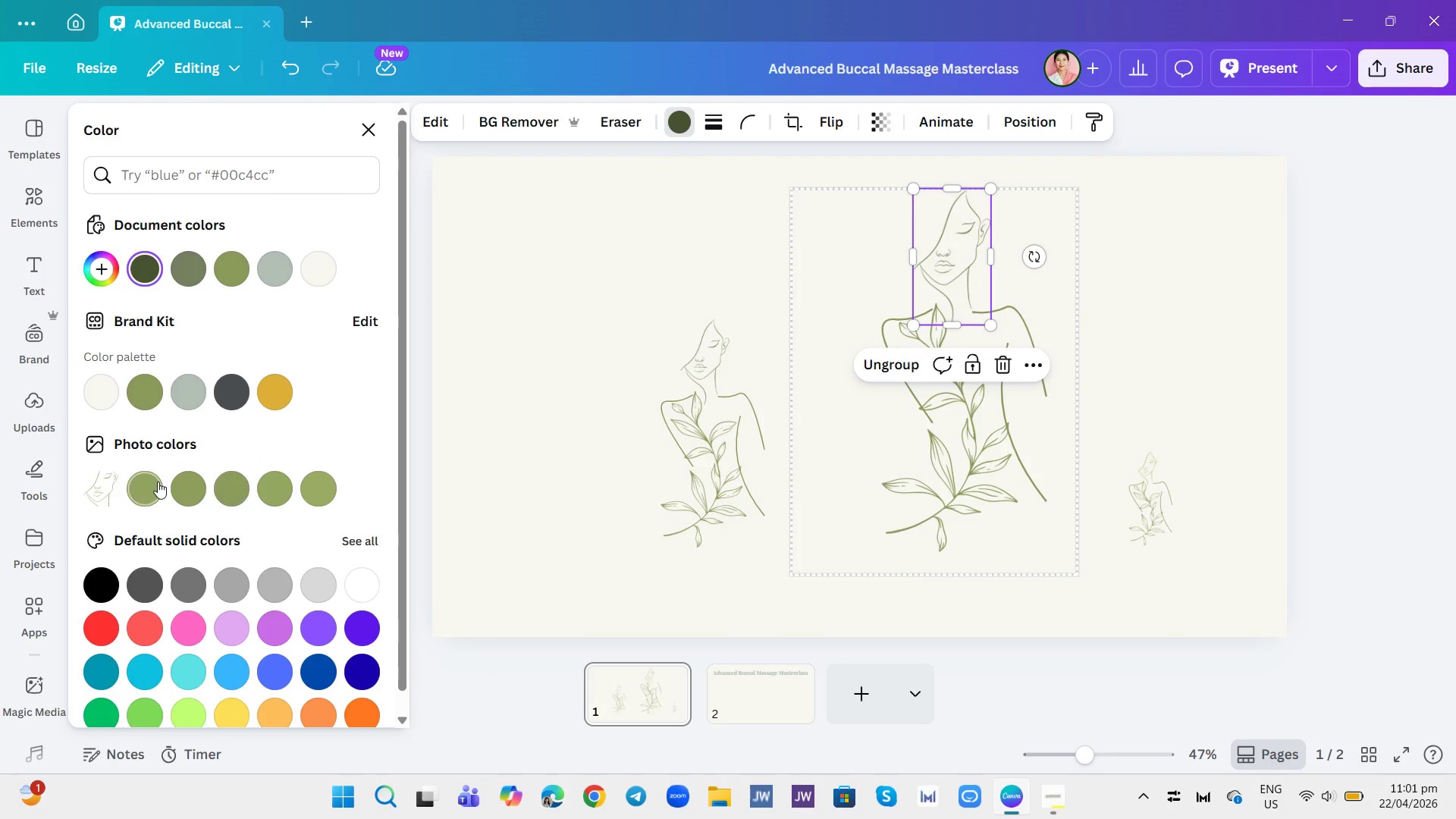 
left_click([143, 397])
 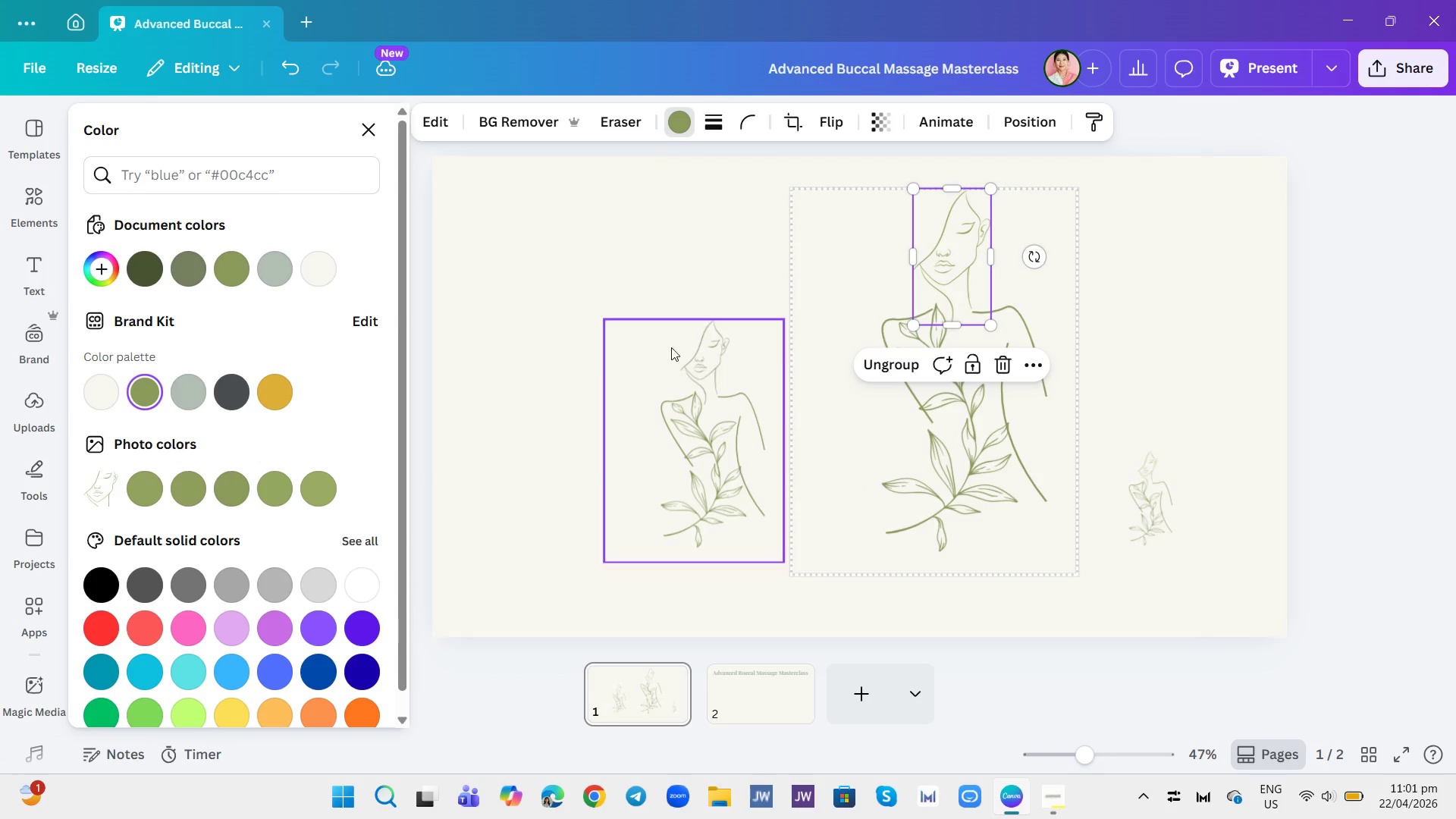 
left_click([710, 377])
 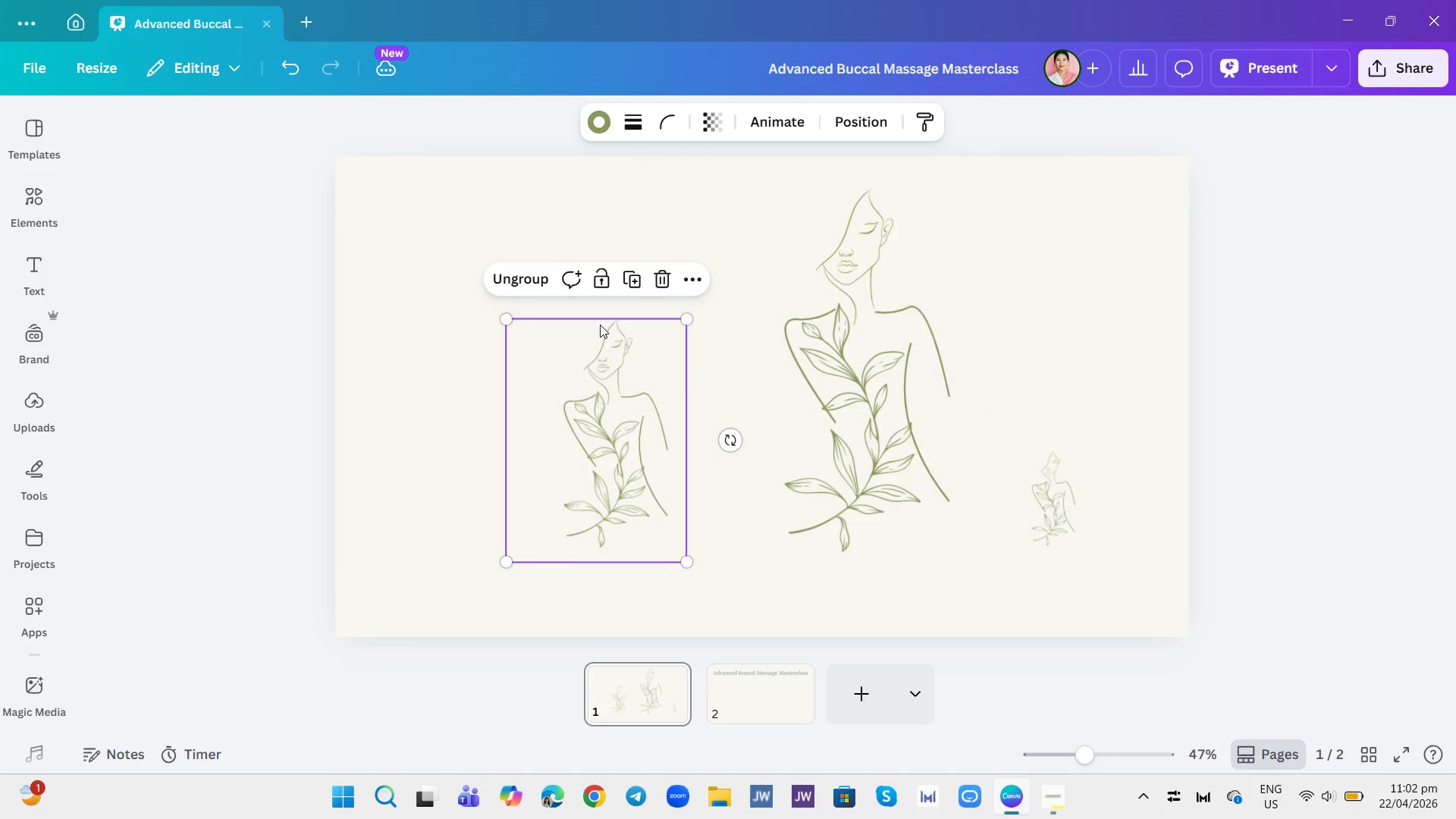 
left_click([601, 359])
 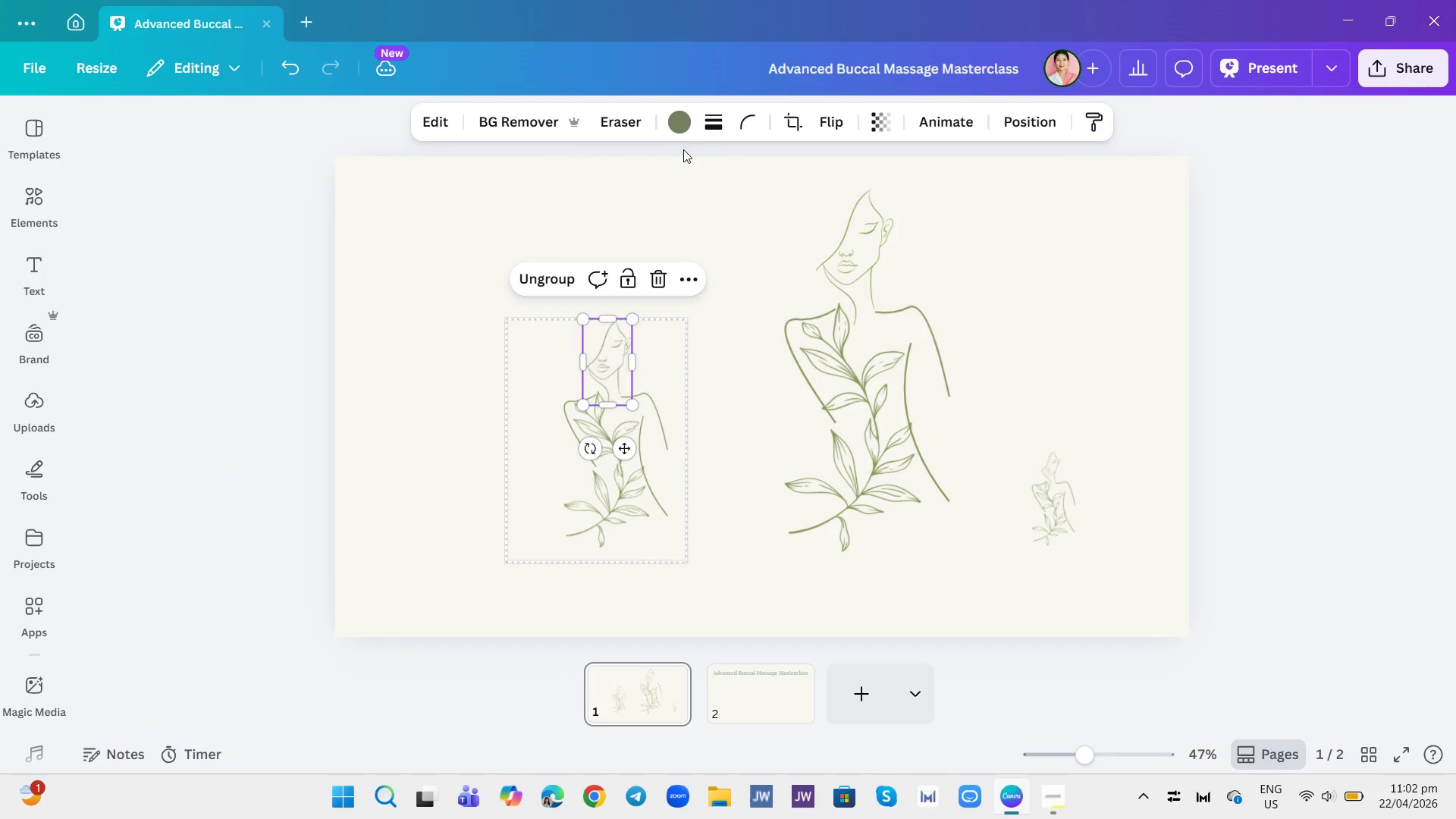 
left_click([681, 127])
 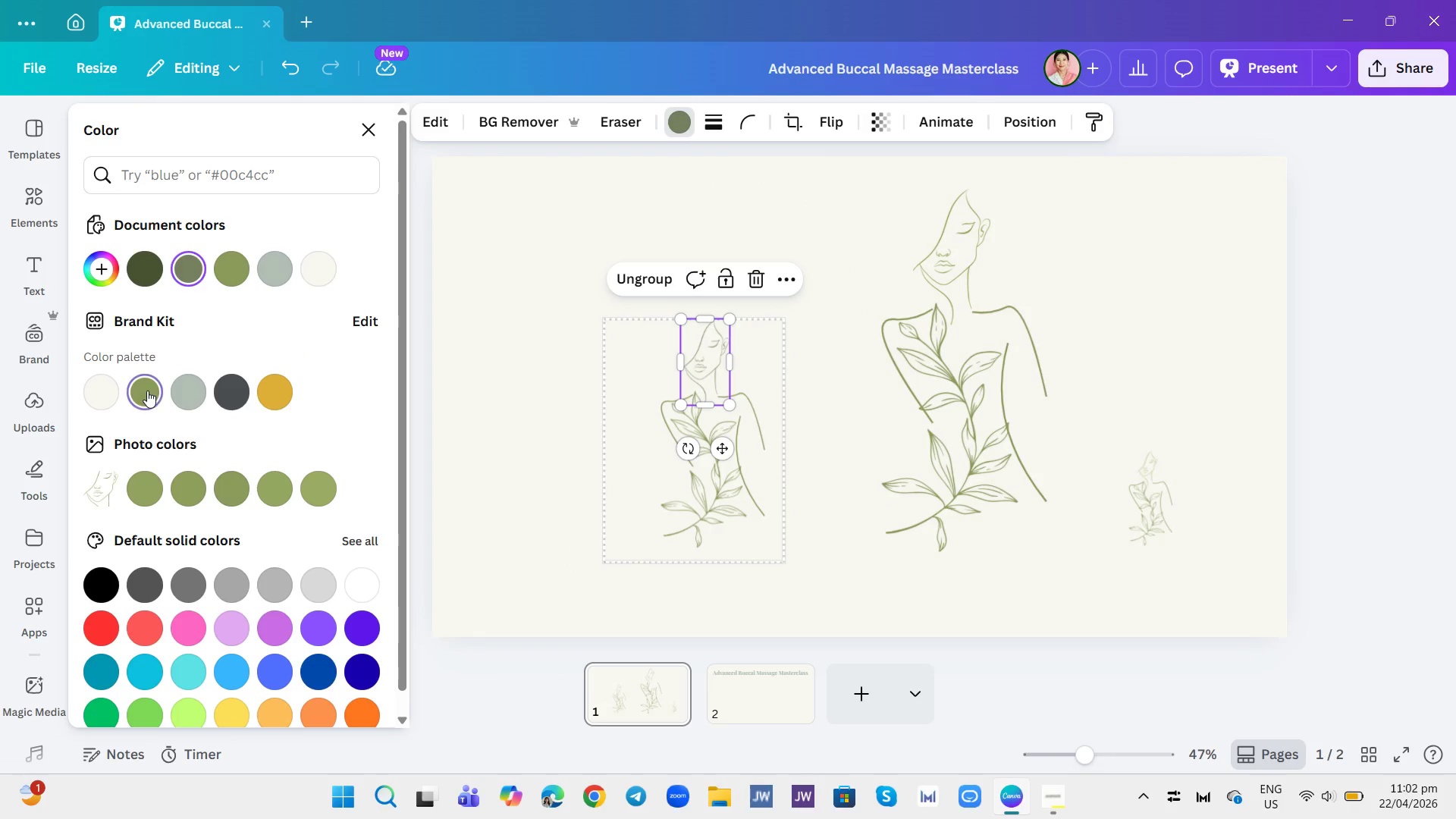 
mouse_move([788, 688])
 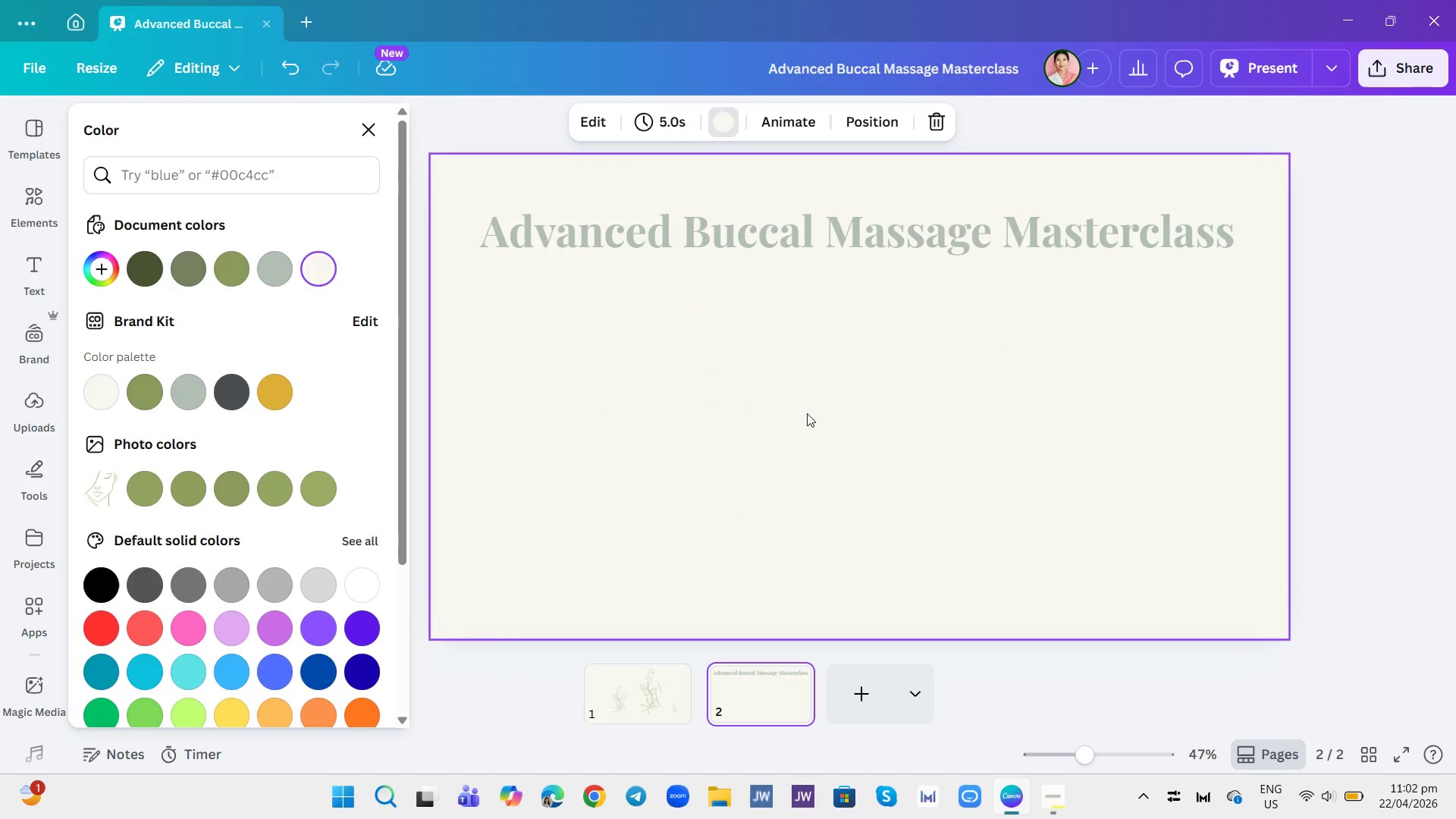 
wait(5.21)
 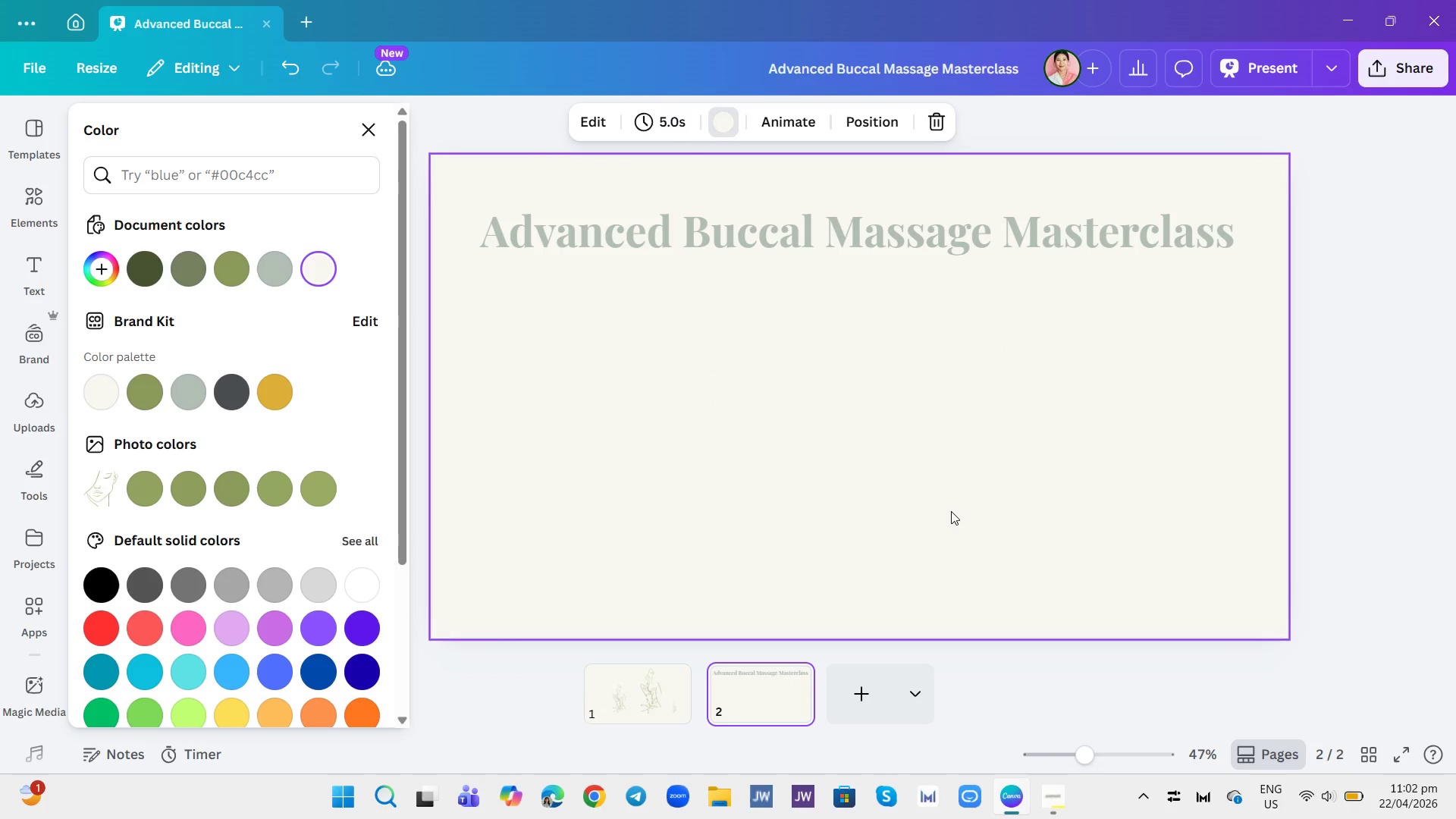 
left_click([665, 687])
 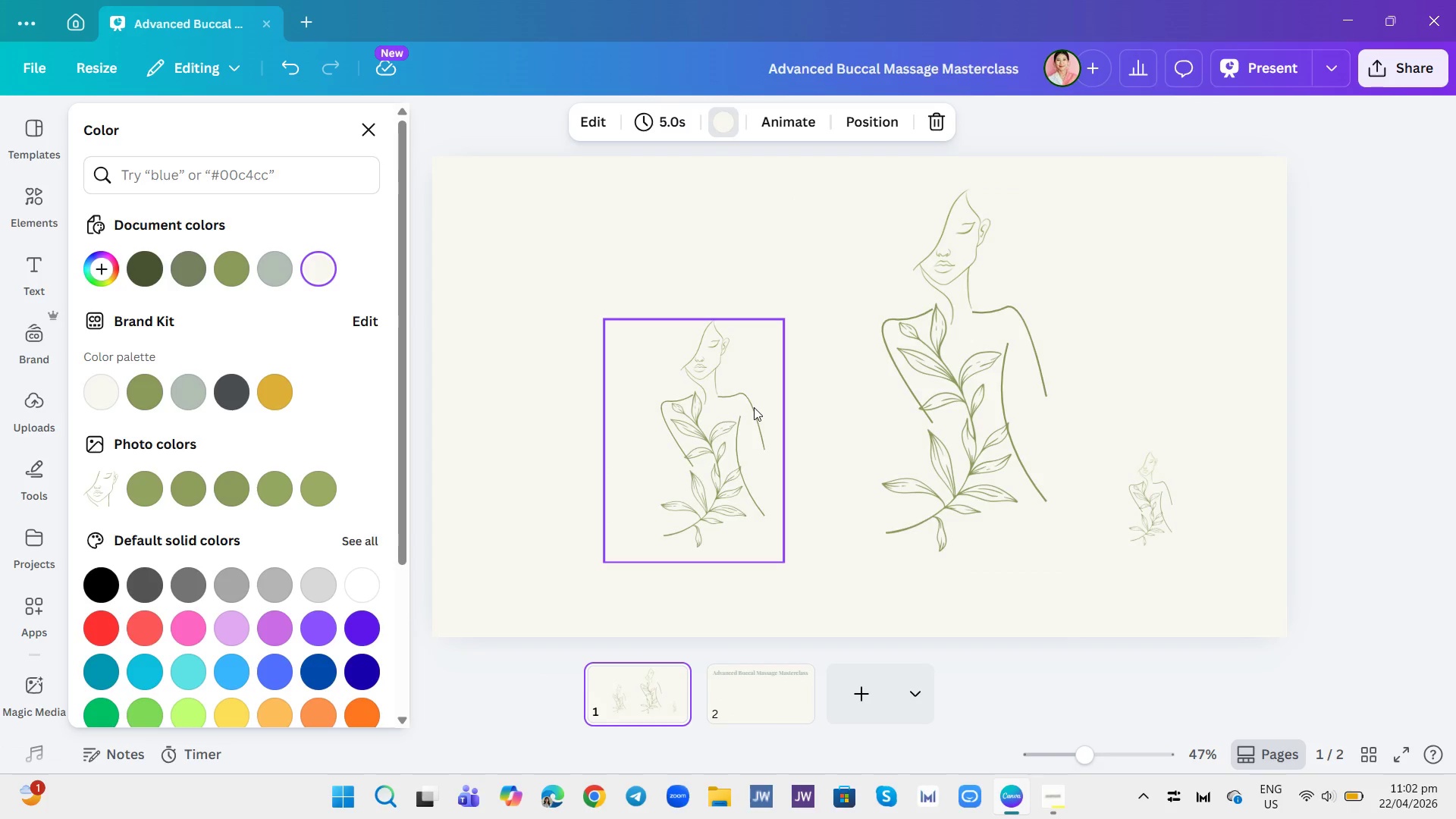 
left_click([905, 362])
 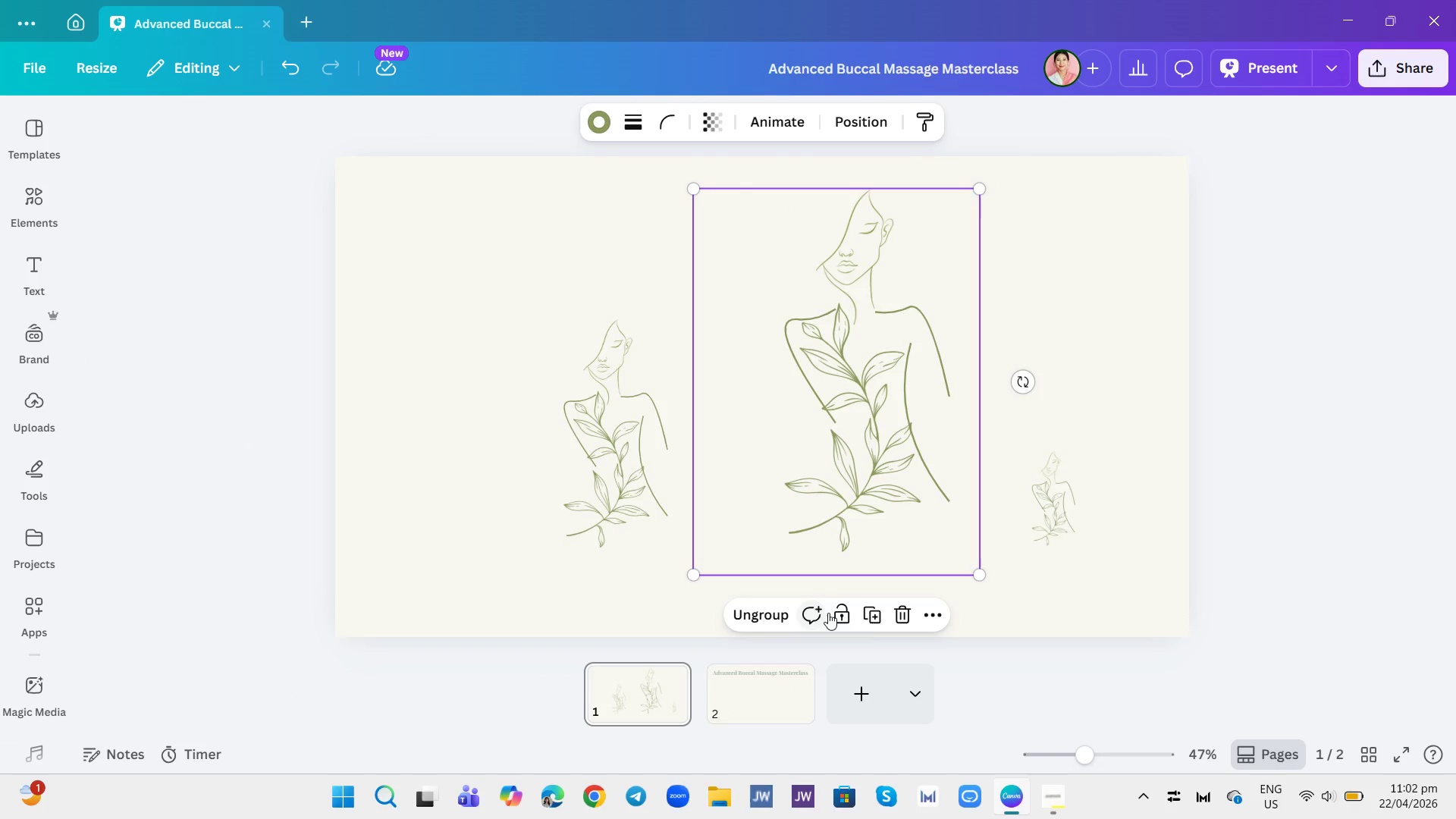 
left_click([869, 619])
 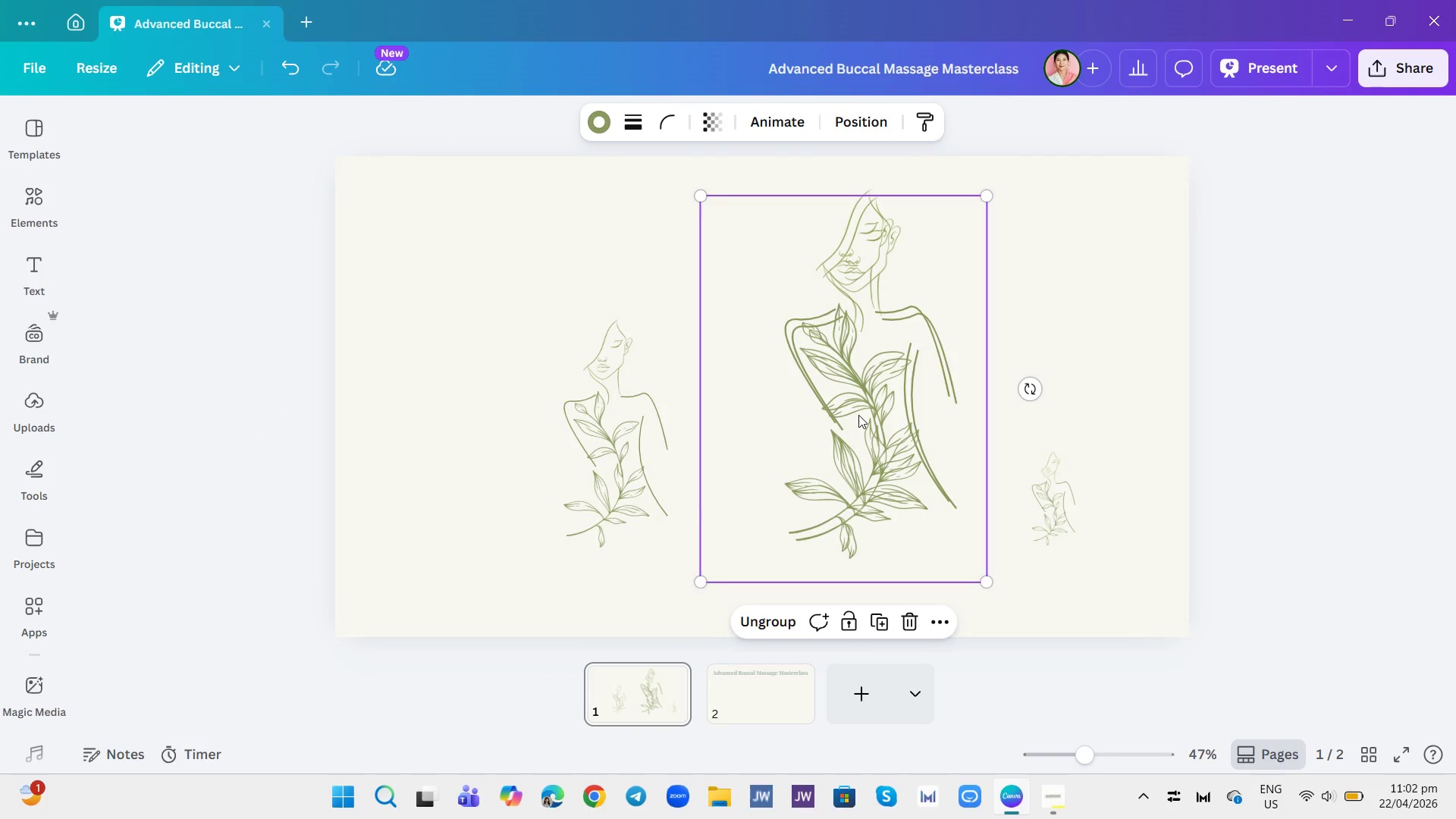 
left_click_drag(start_coordinate=[861, 392], to_coordinate=[772, 696])
 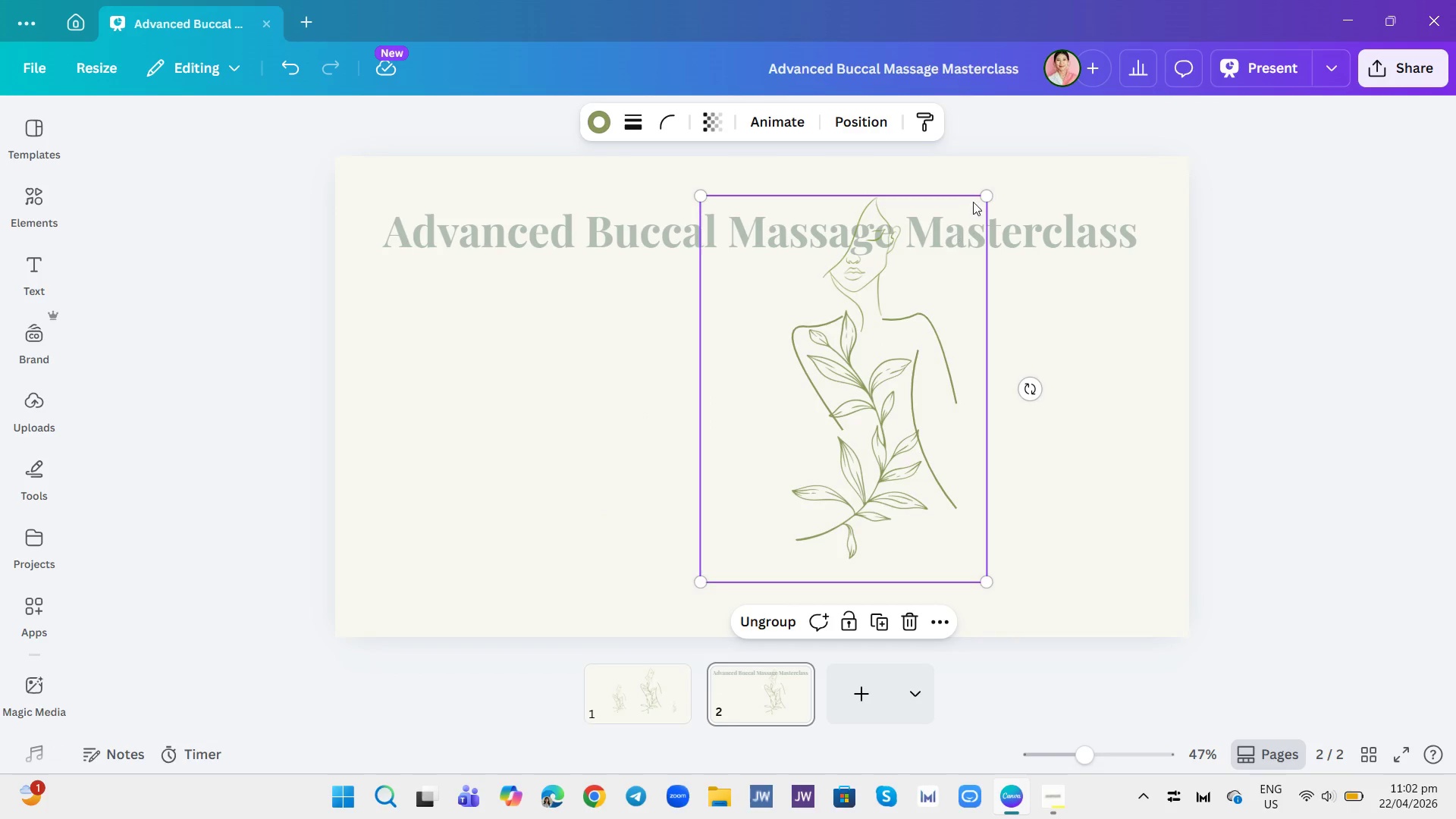 
left_click_drag(start_coordinate=[985, 194], to_coordinate=[913, 315])
 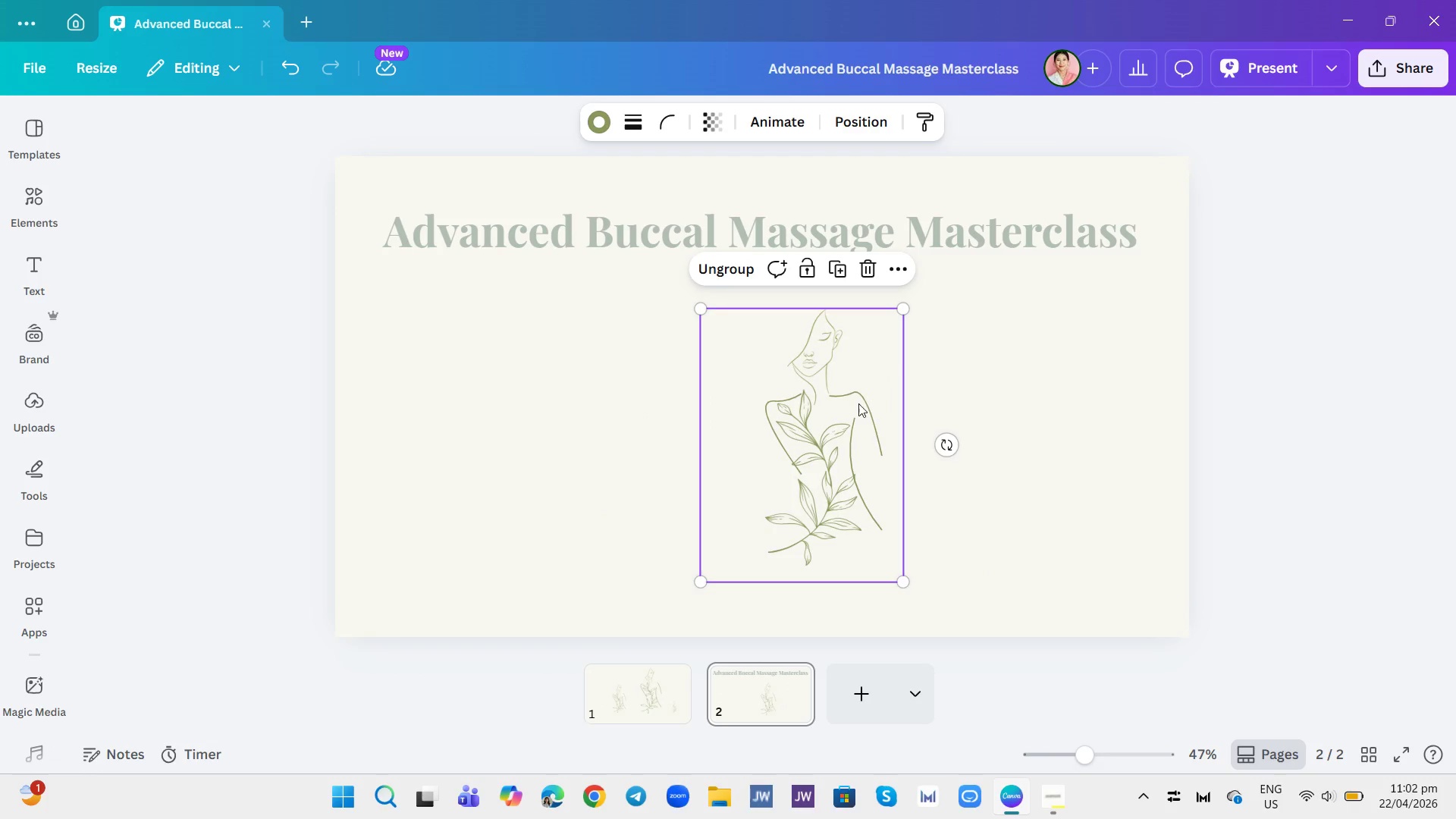 
left_click_drag(start_coordinate=[855, 413], to_coordinate=[712, 391])
 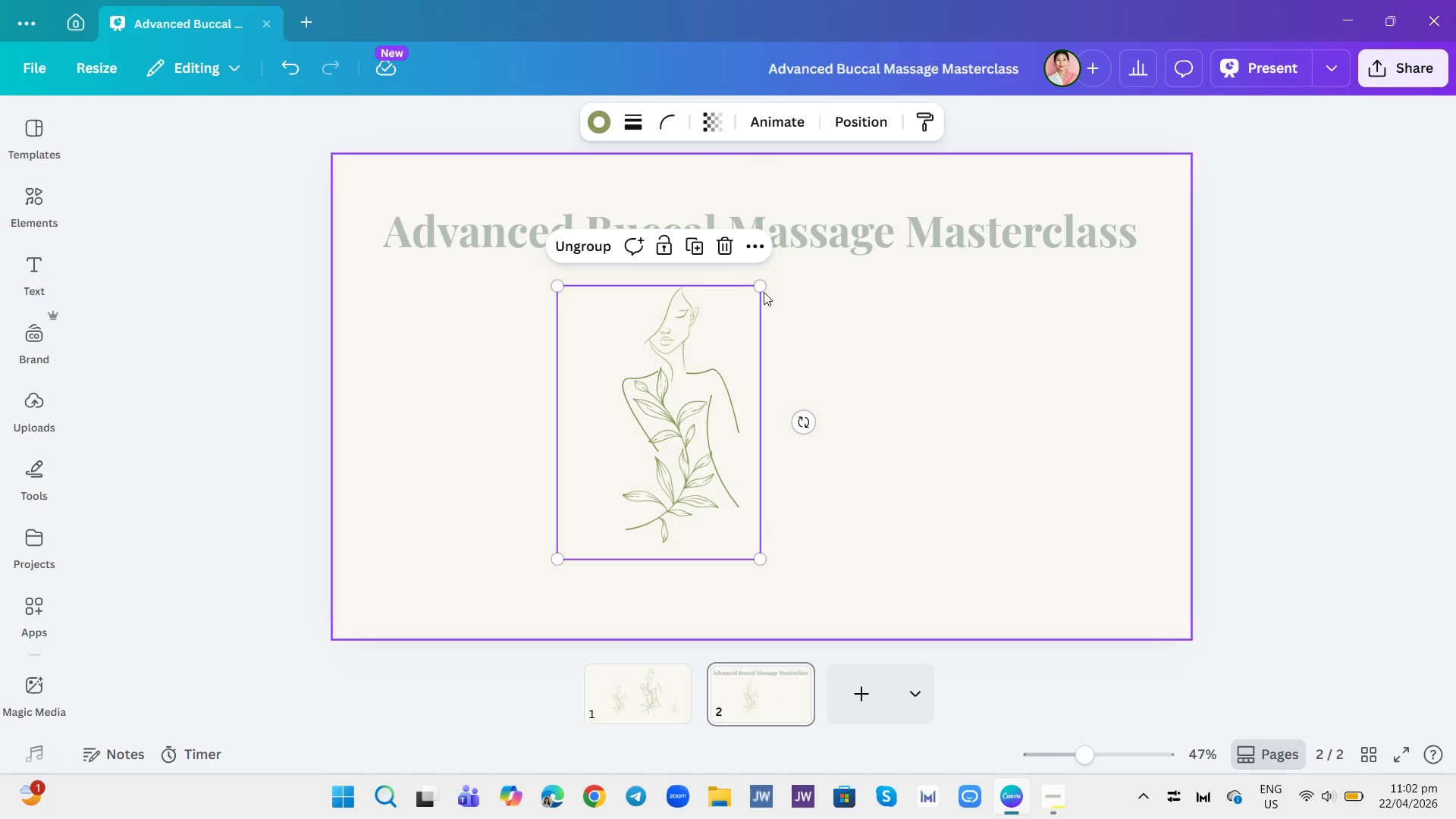 
left_click_drag(start_coordinate=[759, 286], to_coordinate=[675, 379])
 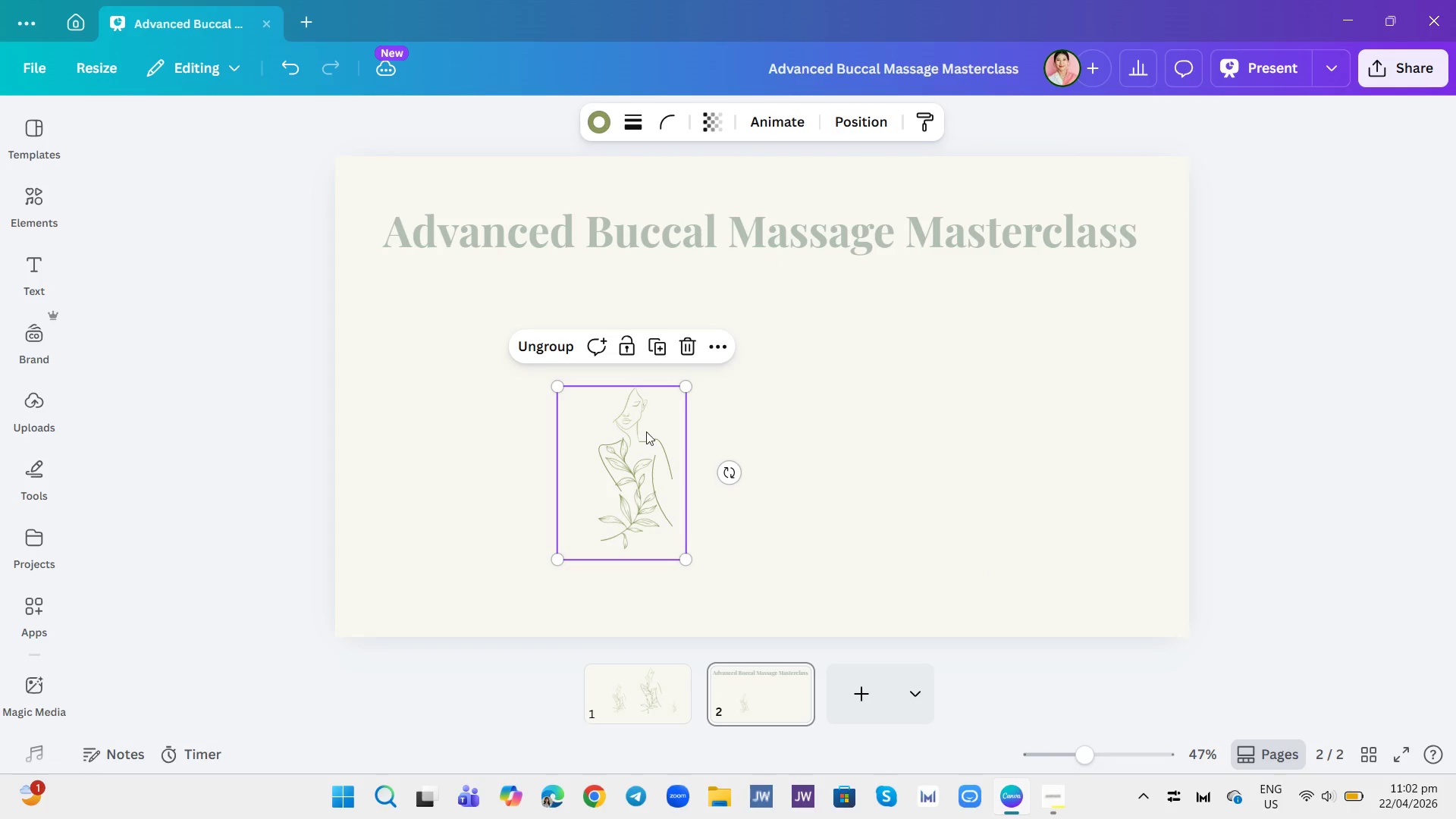 
left_click_drag(start_coordinate=[638, 444], to_coordinate=[671, 380])
 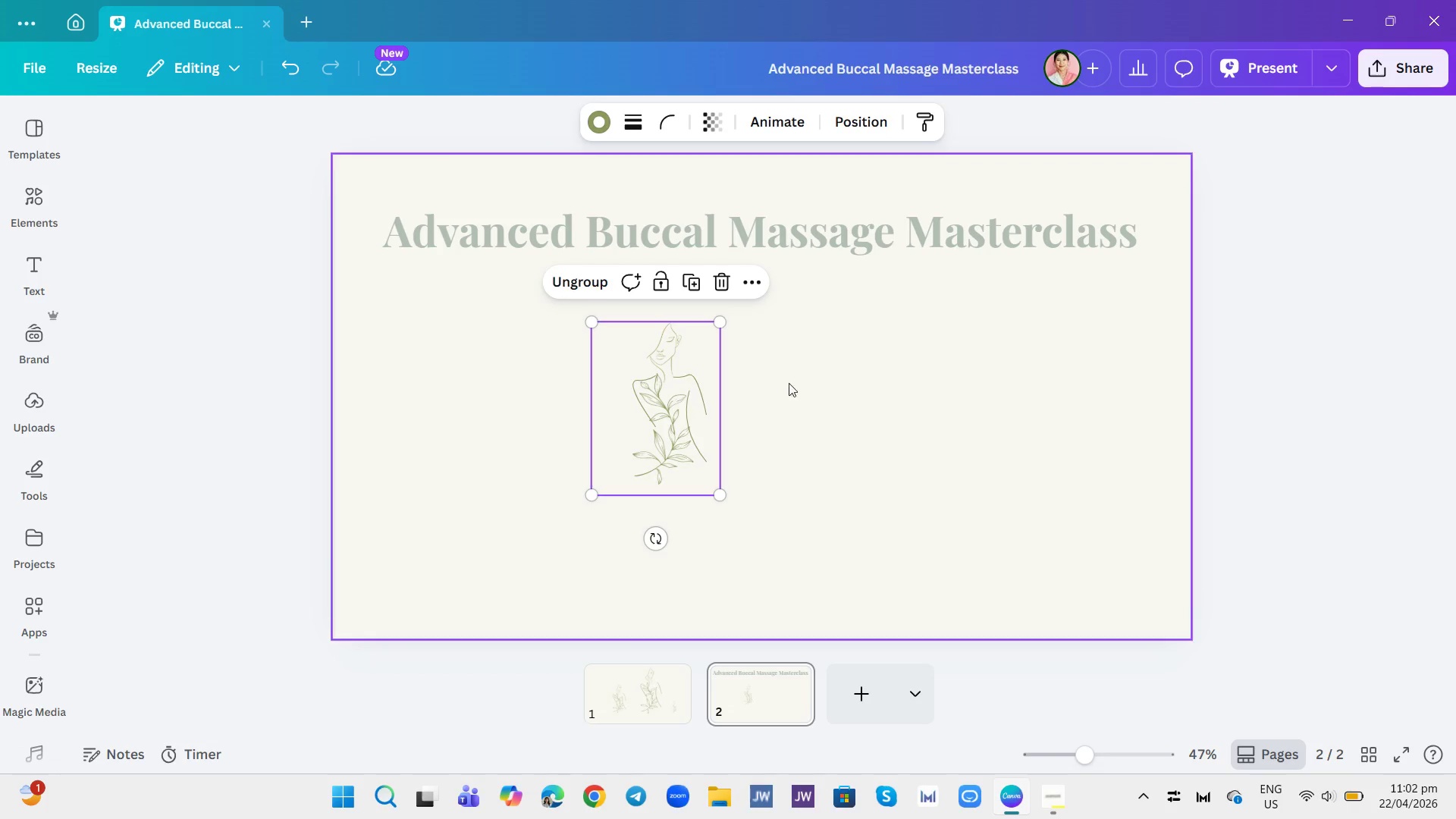 
left_click([815, 381])
 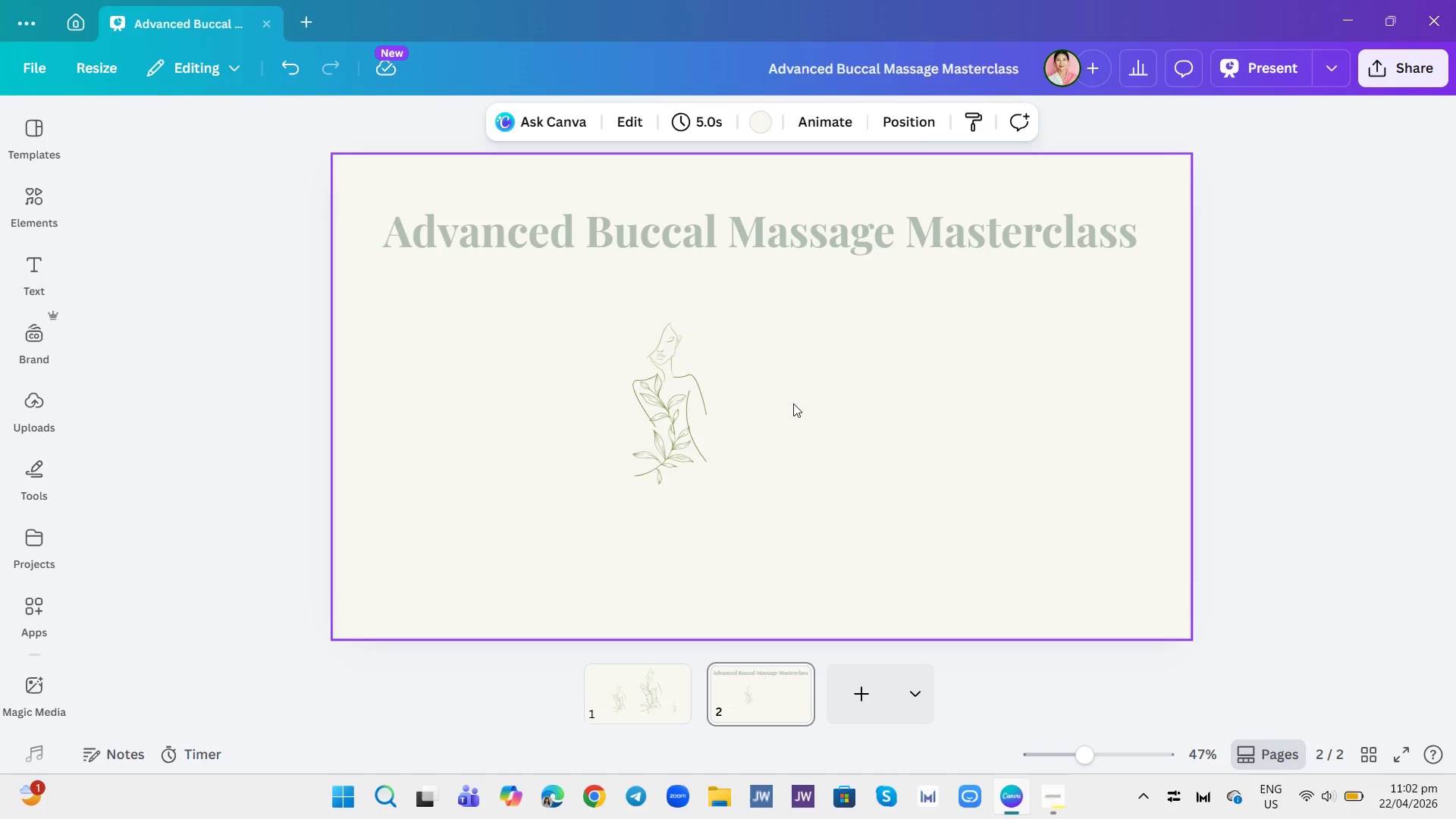 
wait(7.12)
 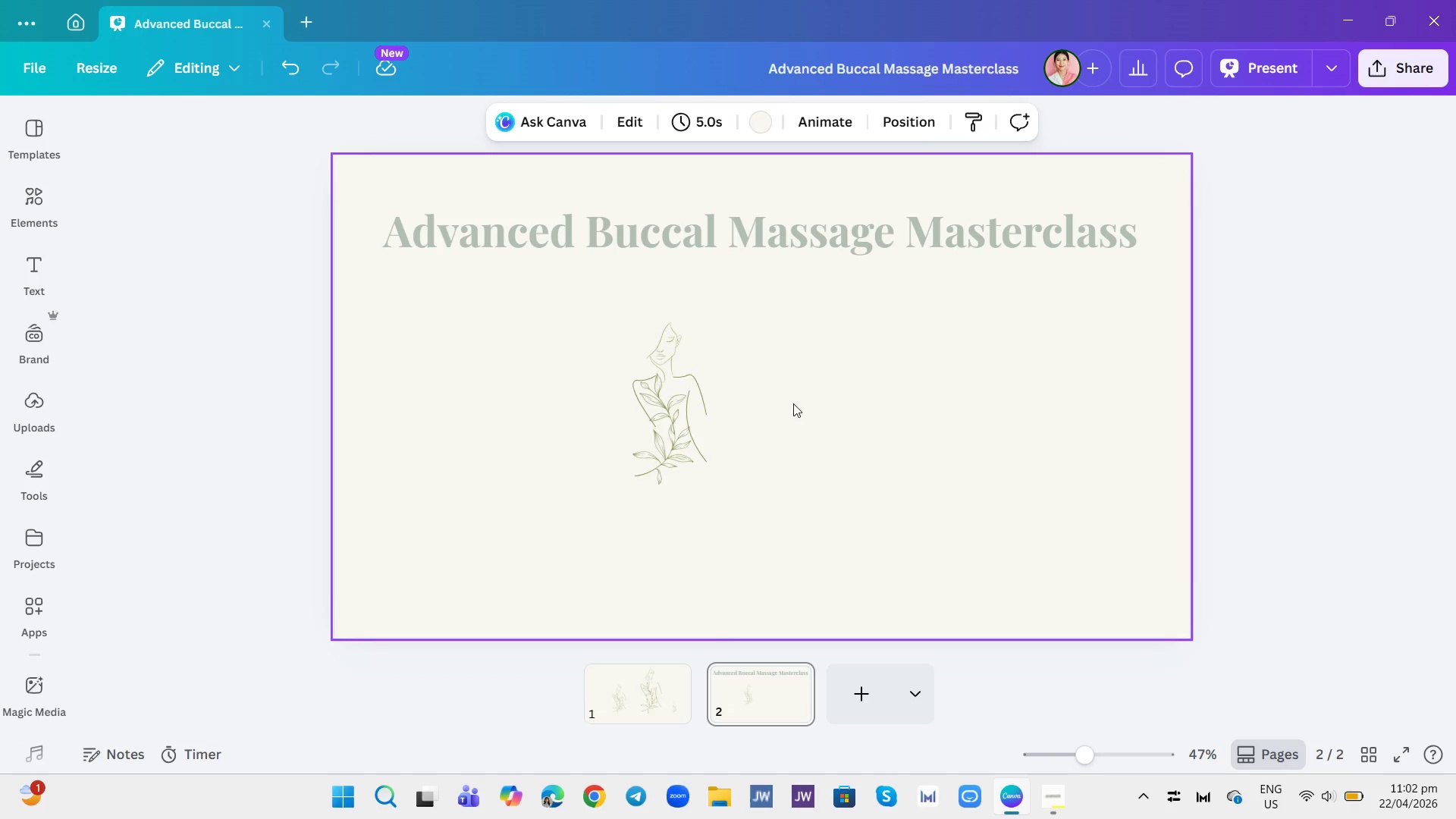 
left_click([36, 264])
 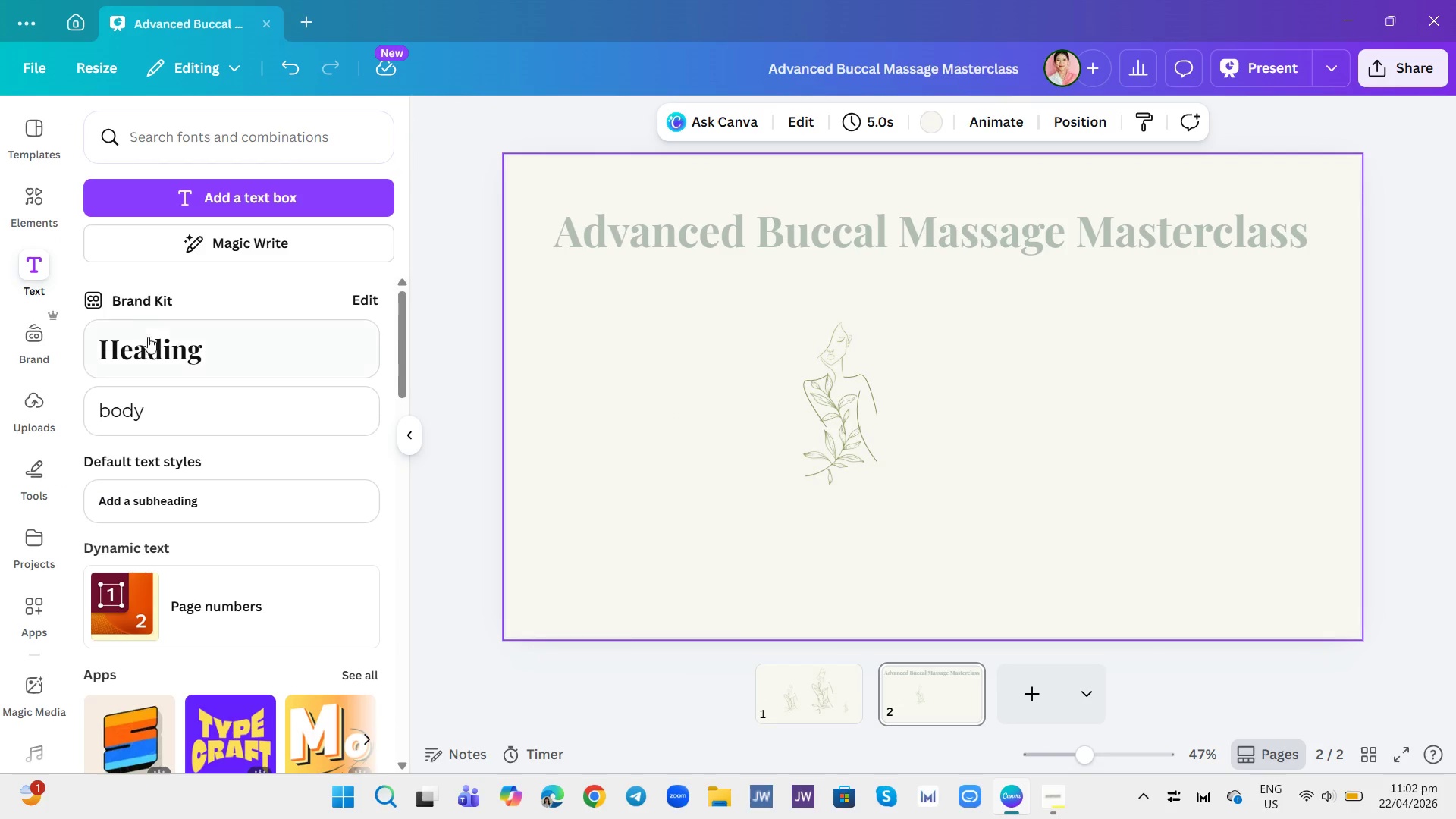 
left_click([162, 344])
 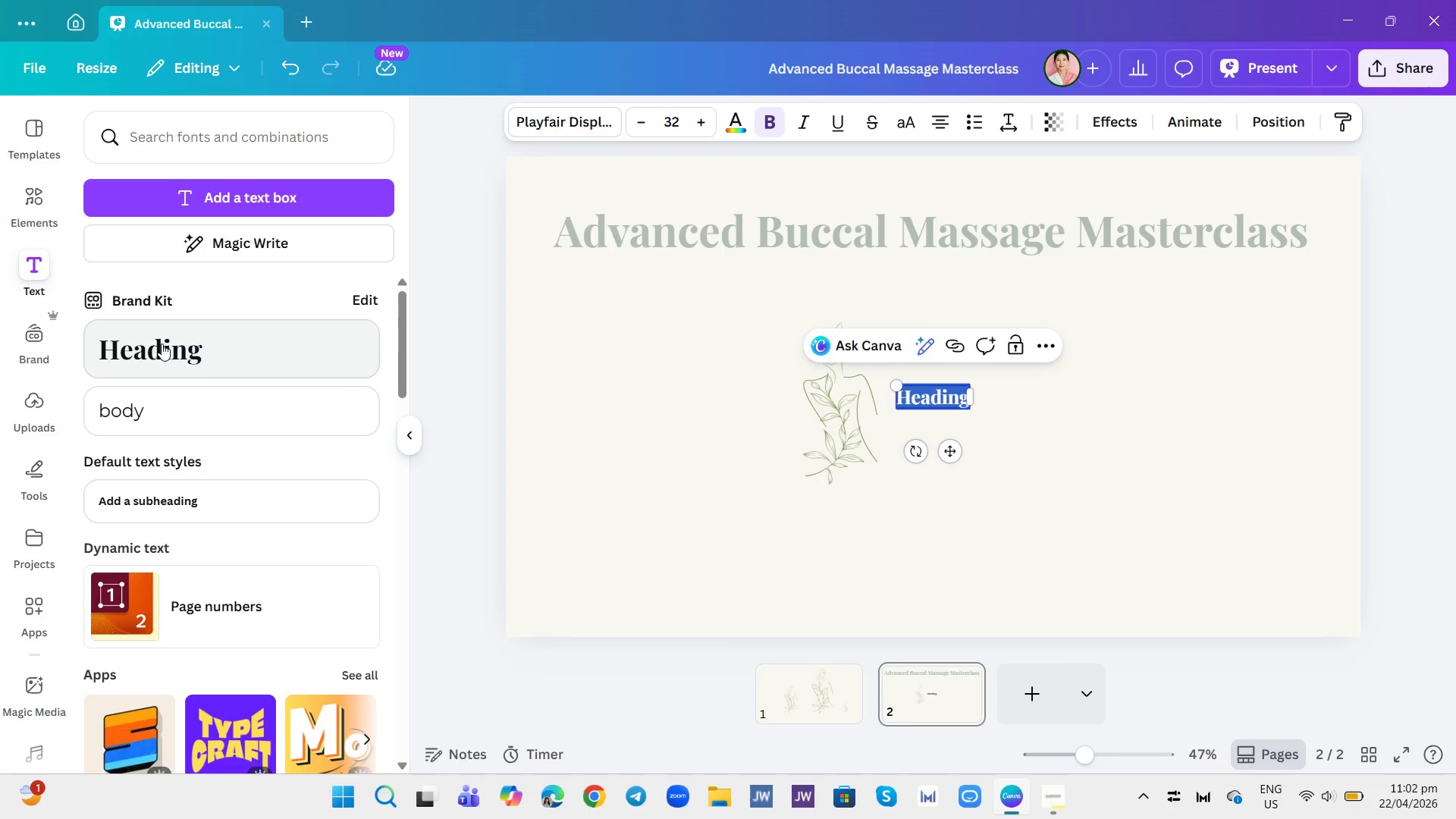 
type(Lumi)
 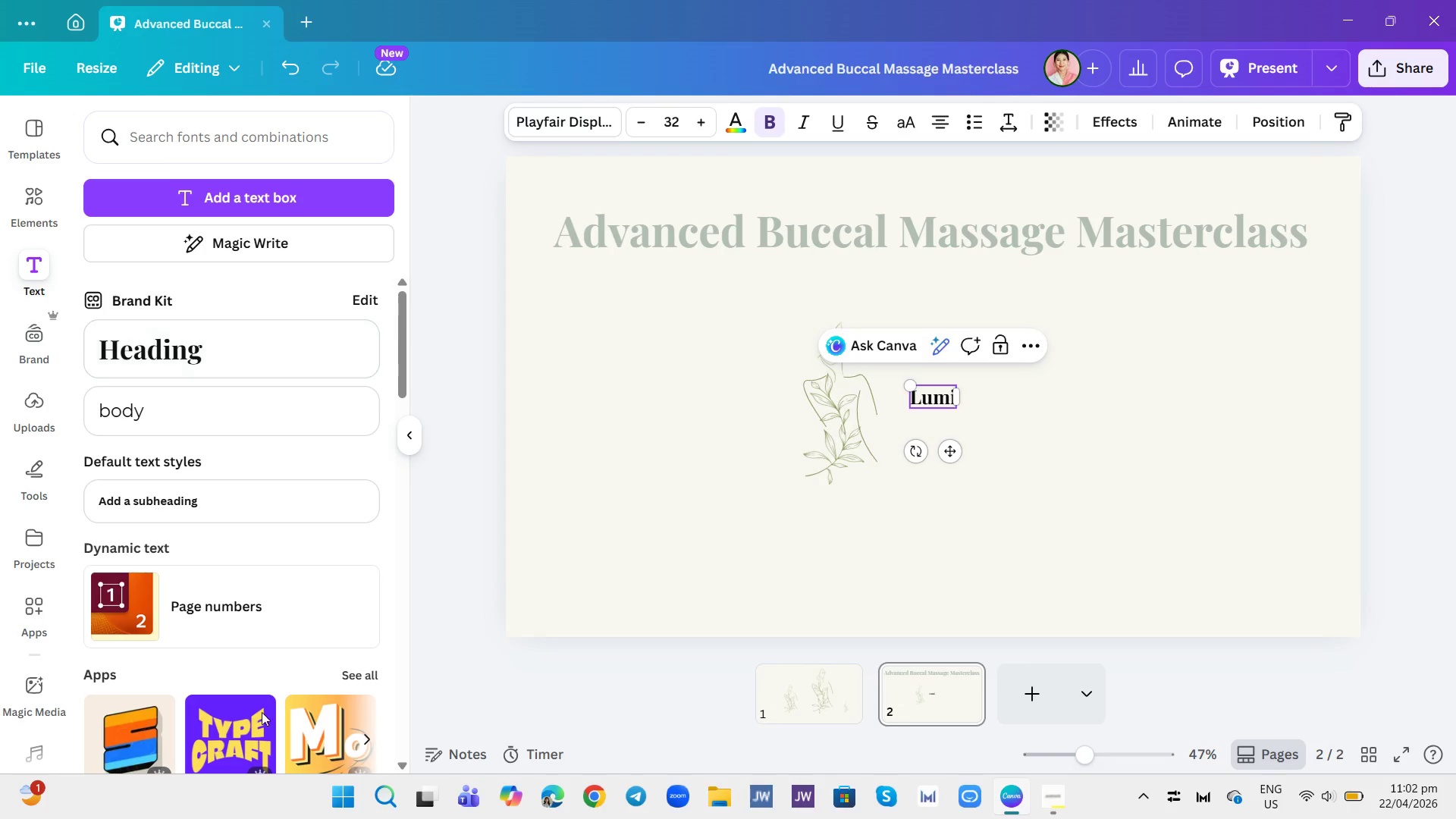 
left_click([386, 805])
 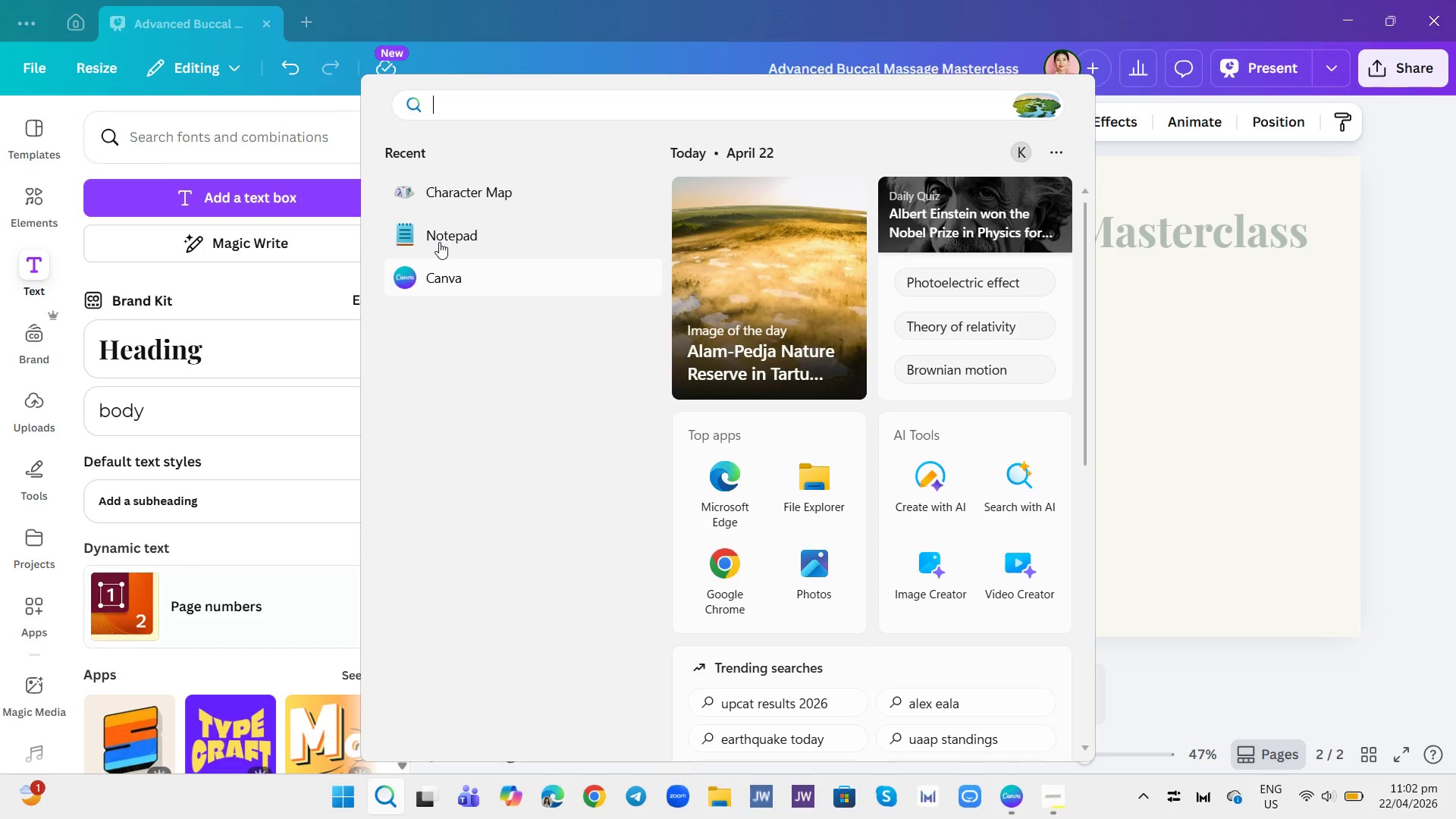 
left_click([459, 202])
 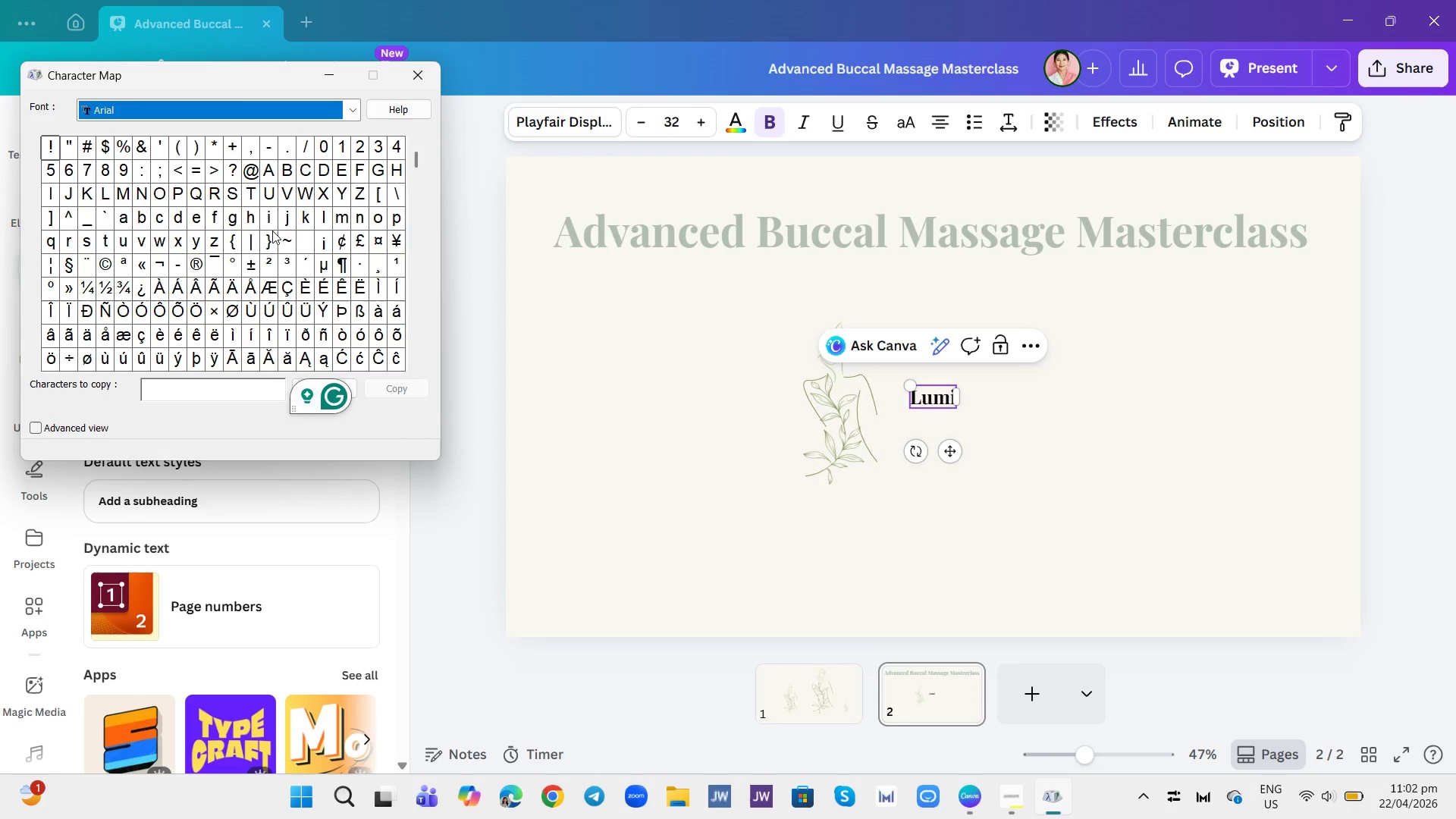 
wait(7.4)
 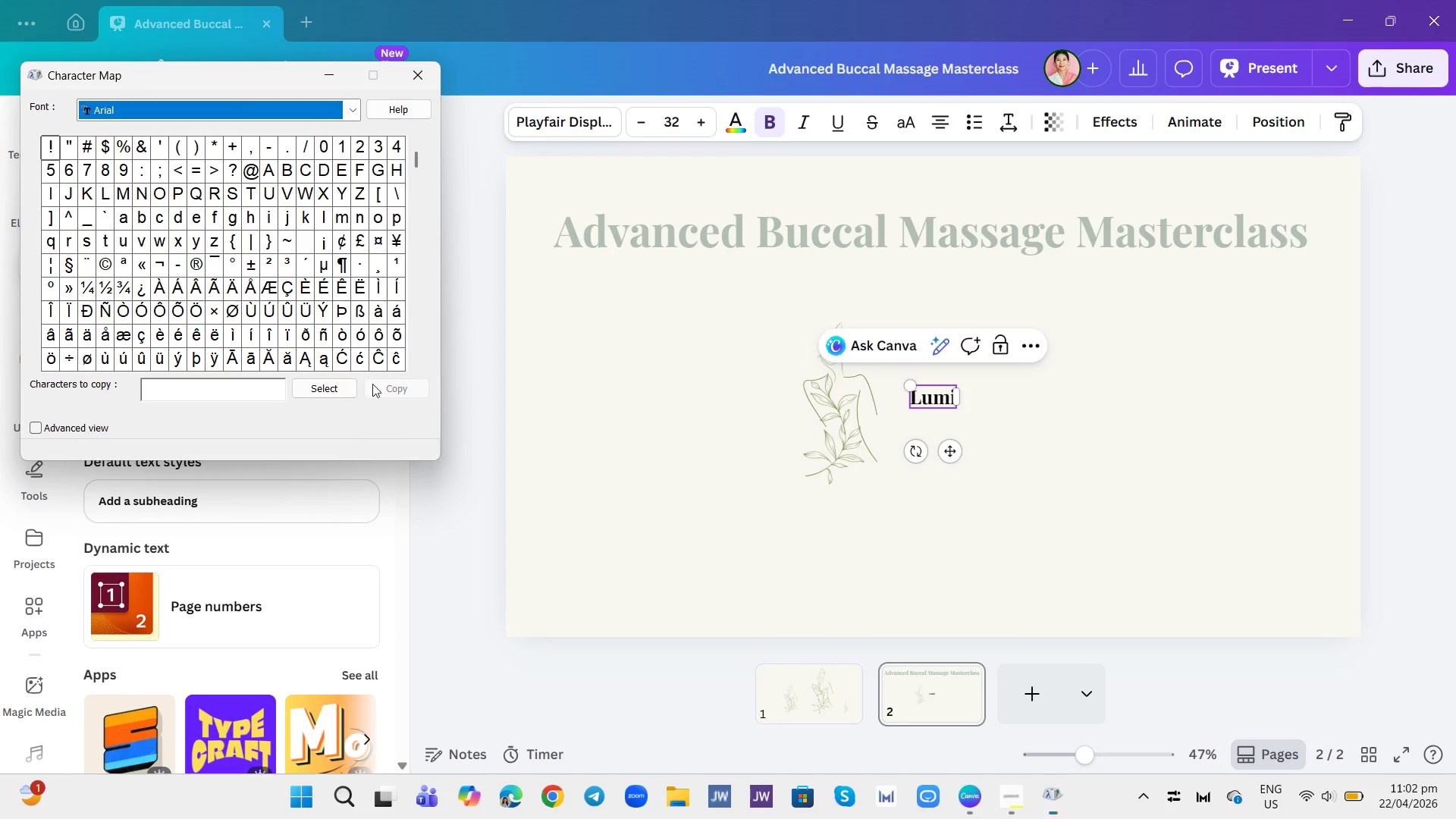 
mouse_move([192, 351])
 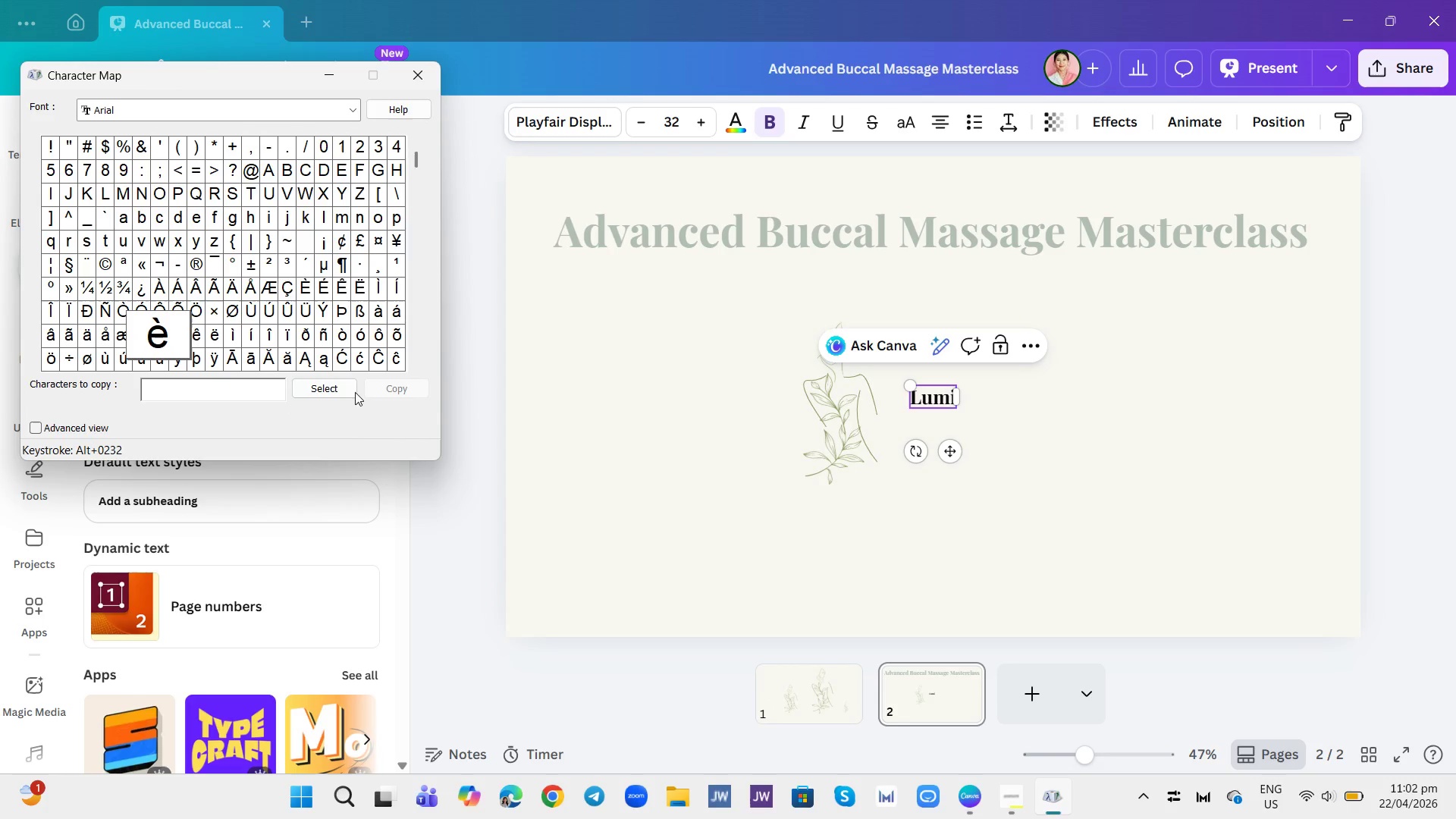 
left_click([337, 392])
 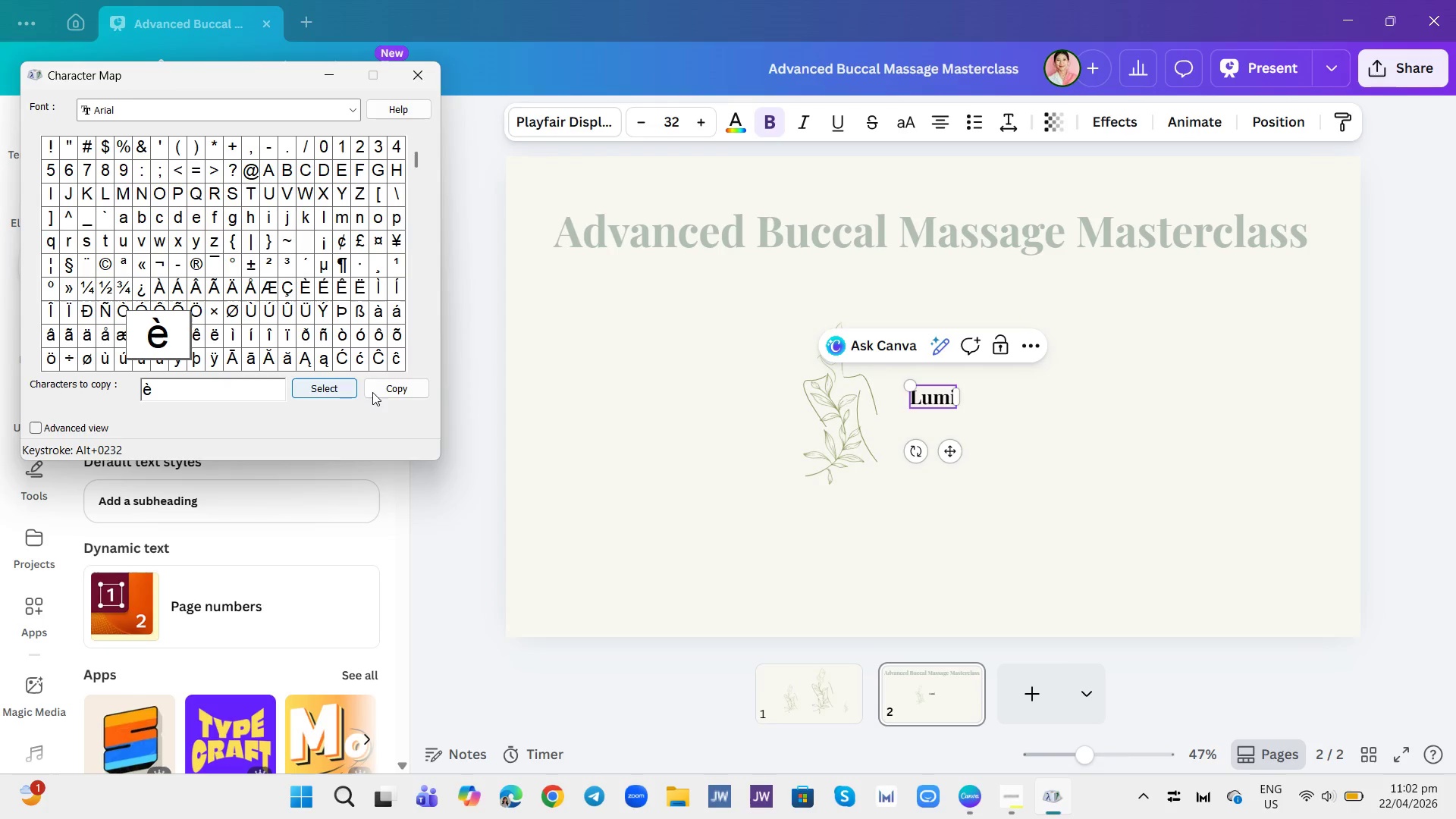 
left_click([391, 391])
 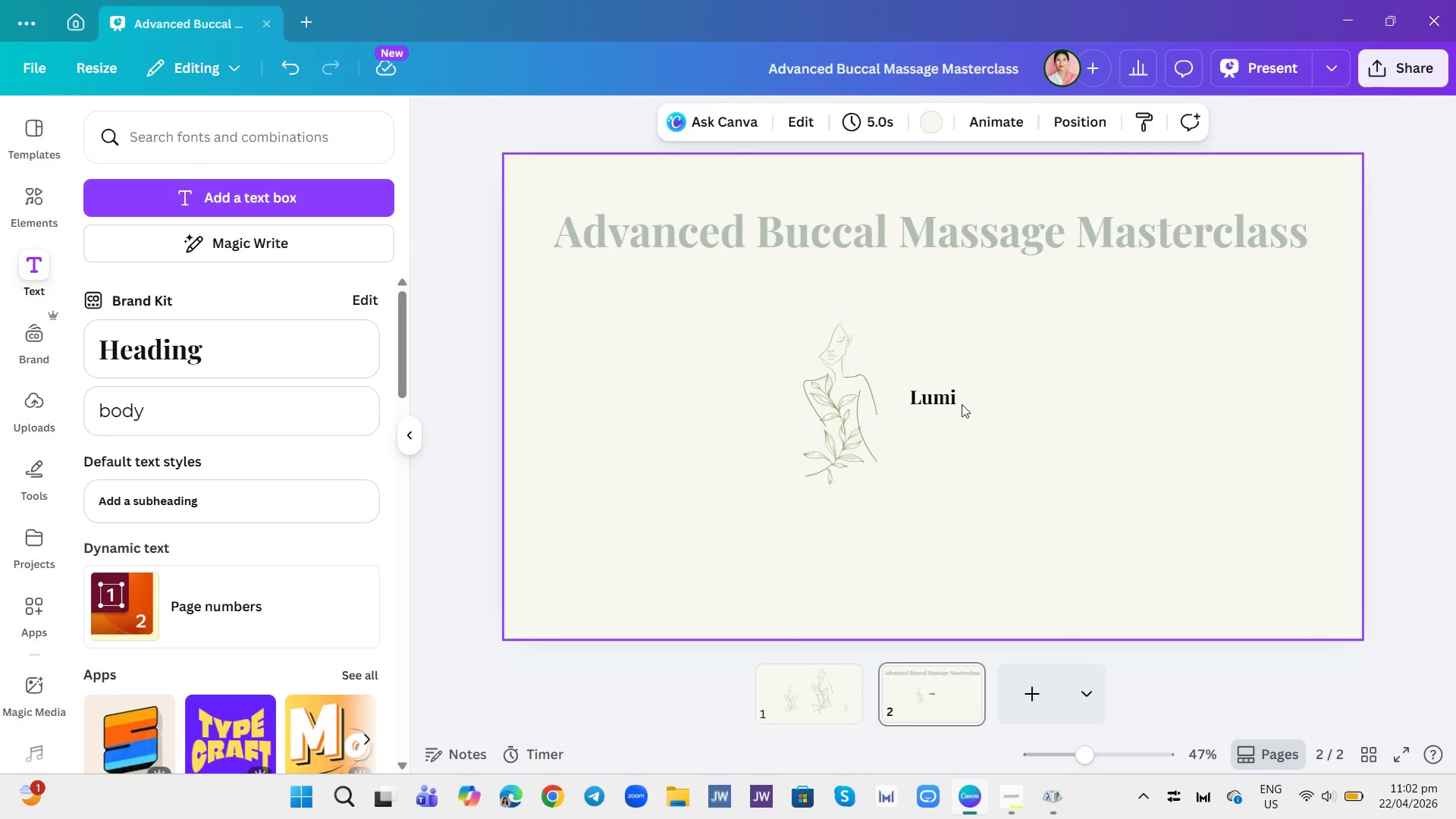 
left_click([952, 396])
 